 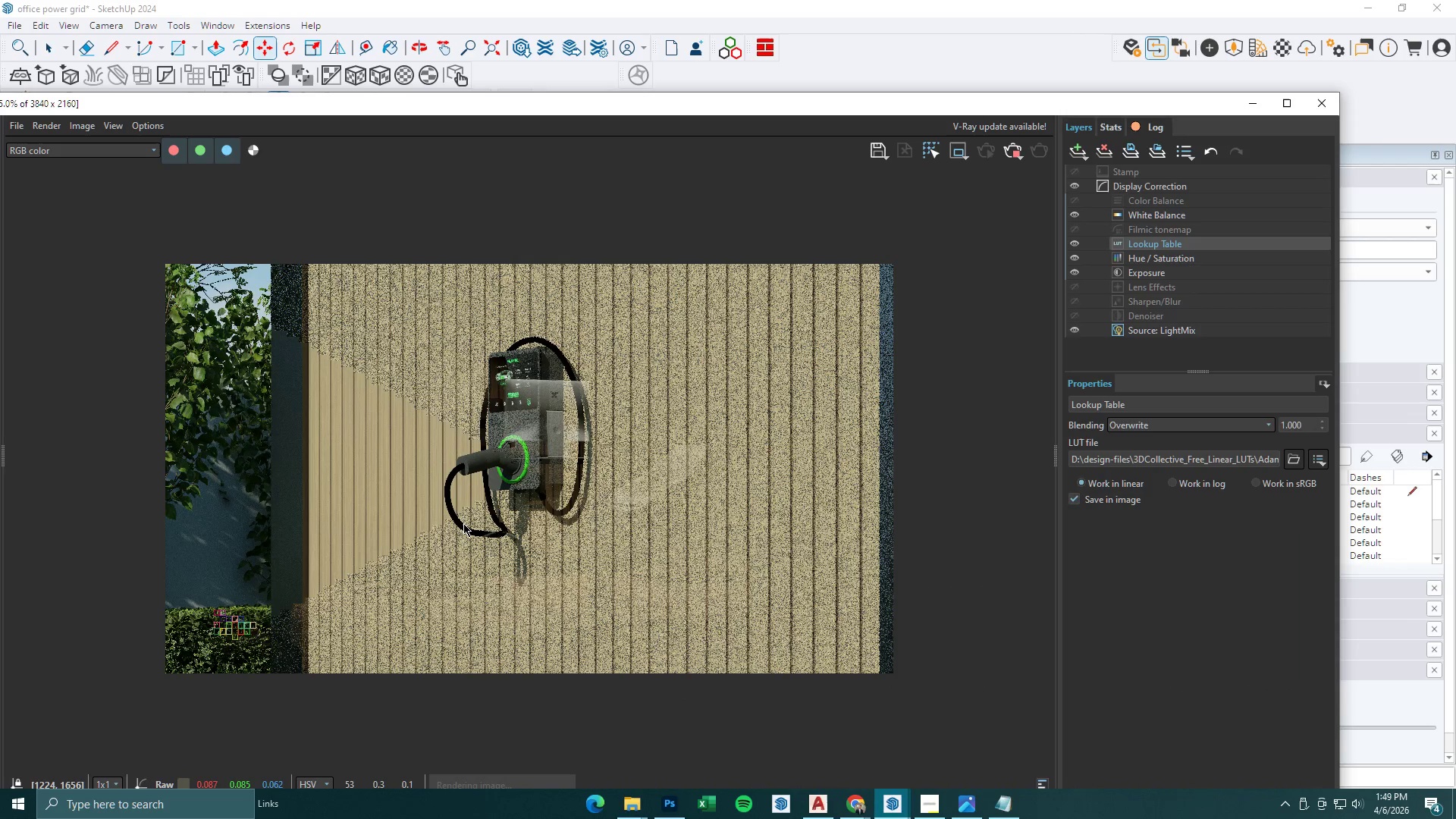 
scroll: coordinate [402, 550], scroll_direction: up, amount: 1.0
 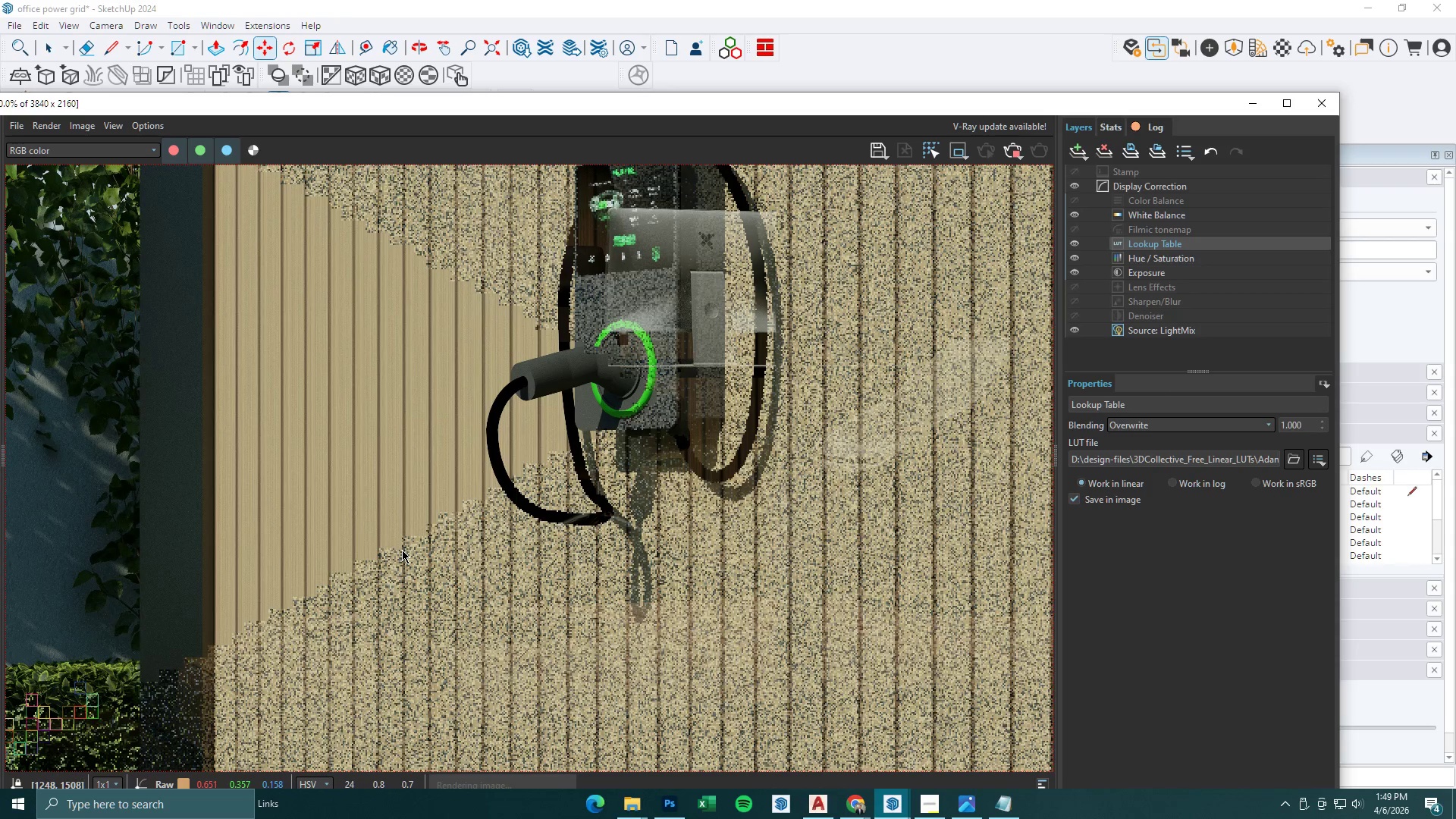 
scroll: coordinate [402, 550], scroll_direction: down, amount: 2.0
 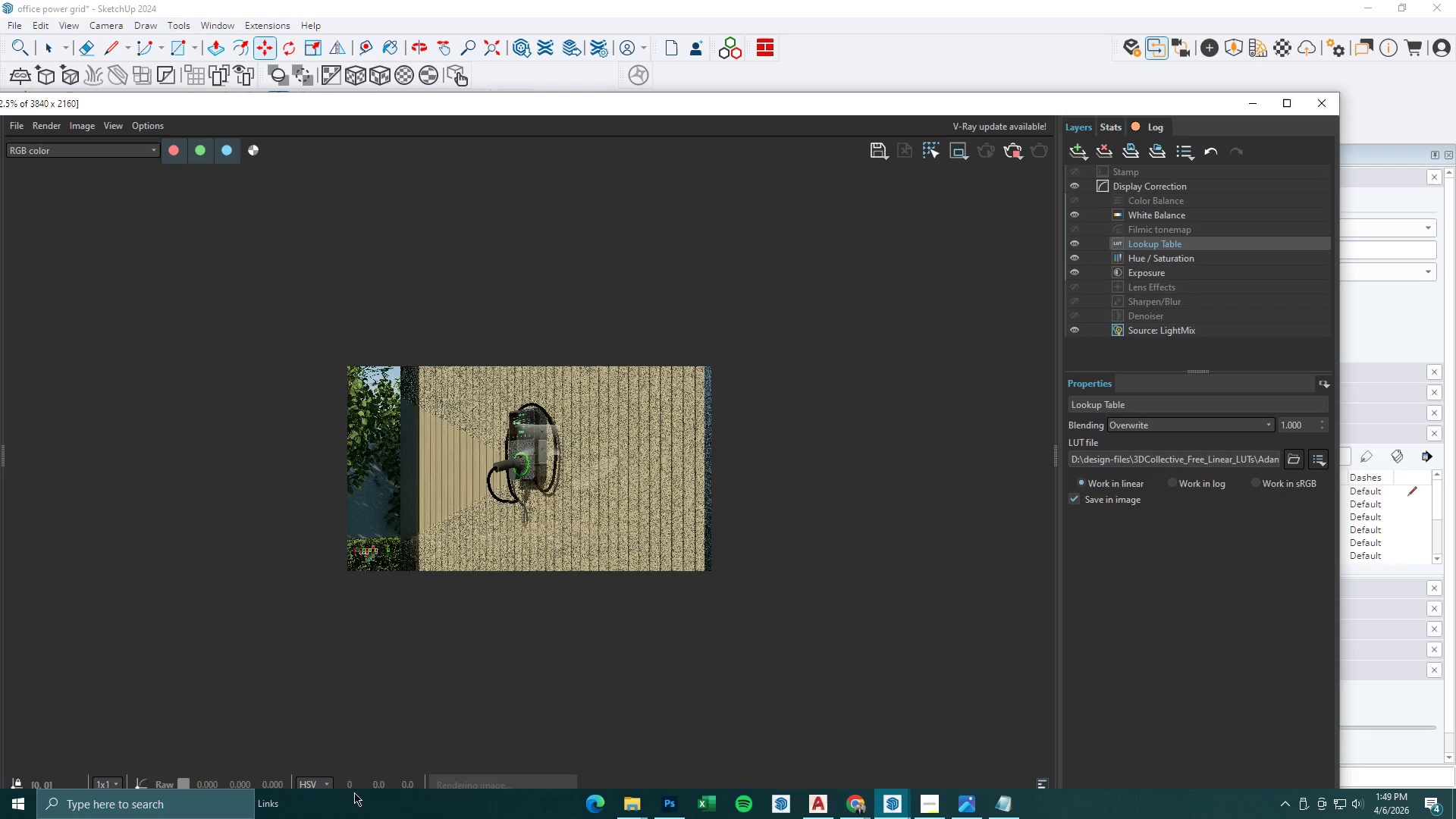 
left_click([250, 796])
 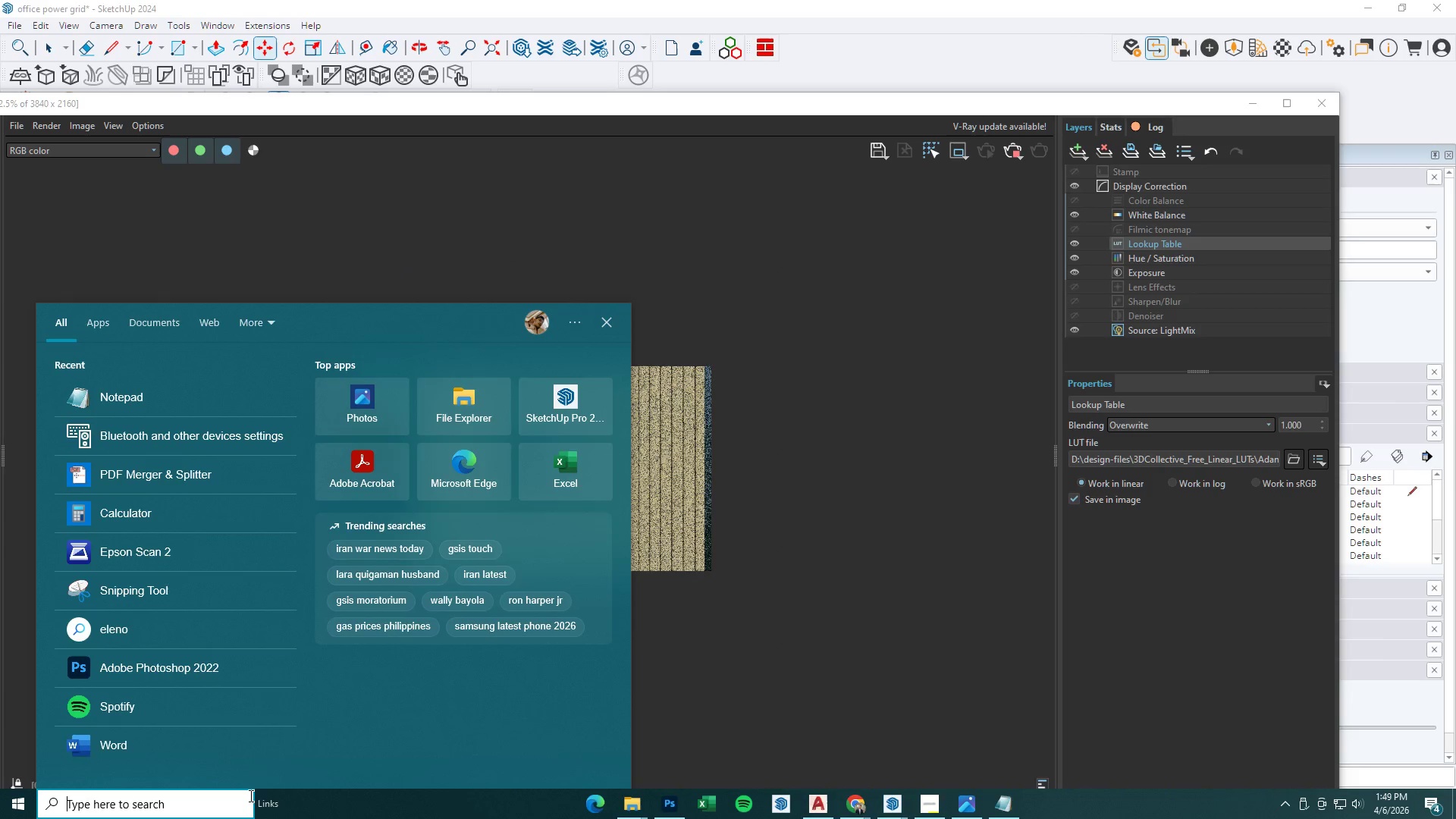 
type(word)
 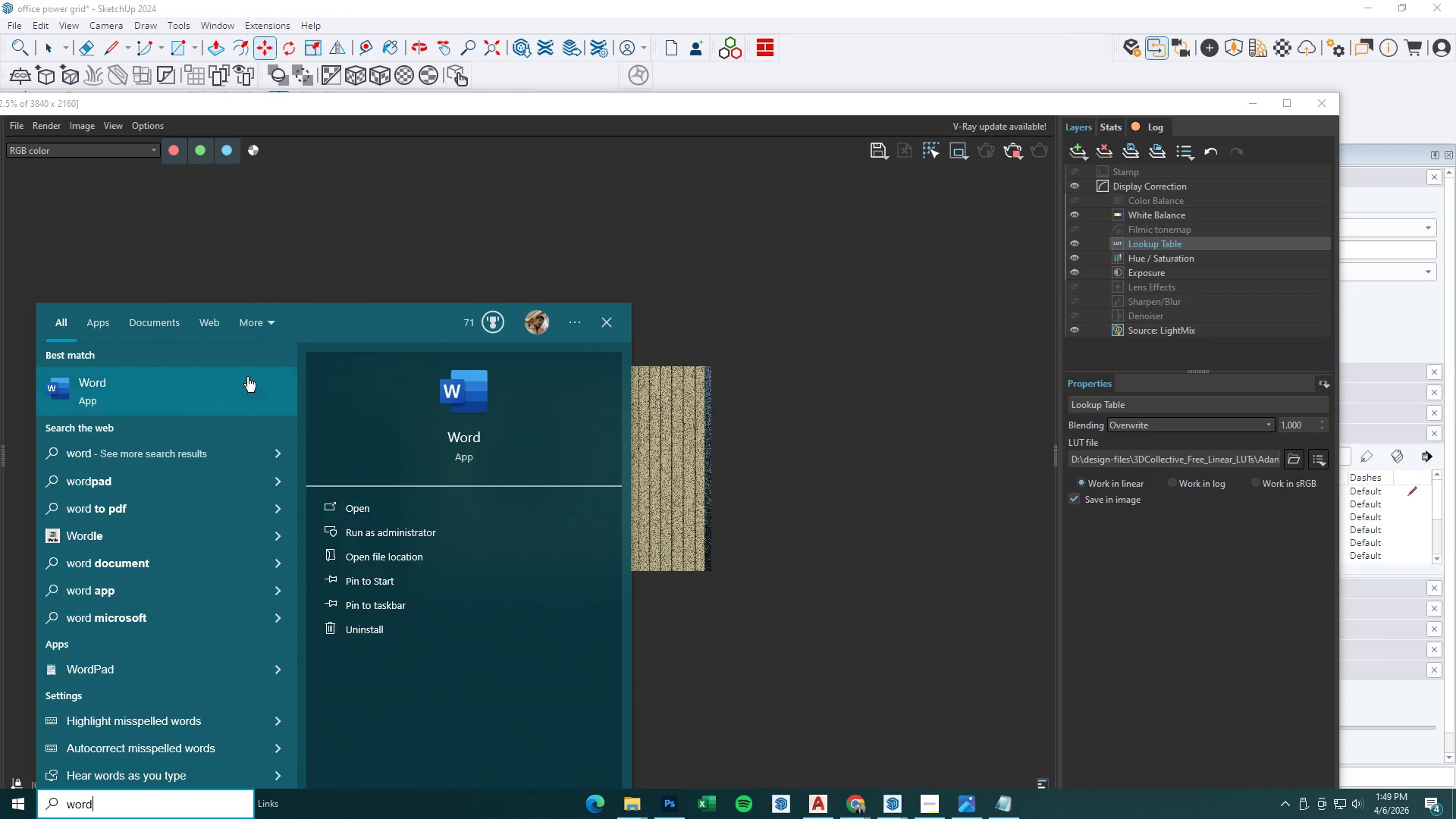 
left_click([212, 384])
 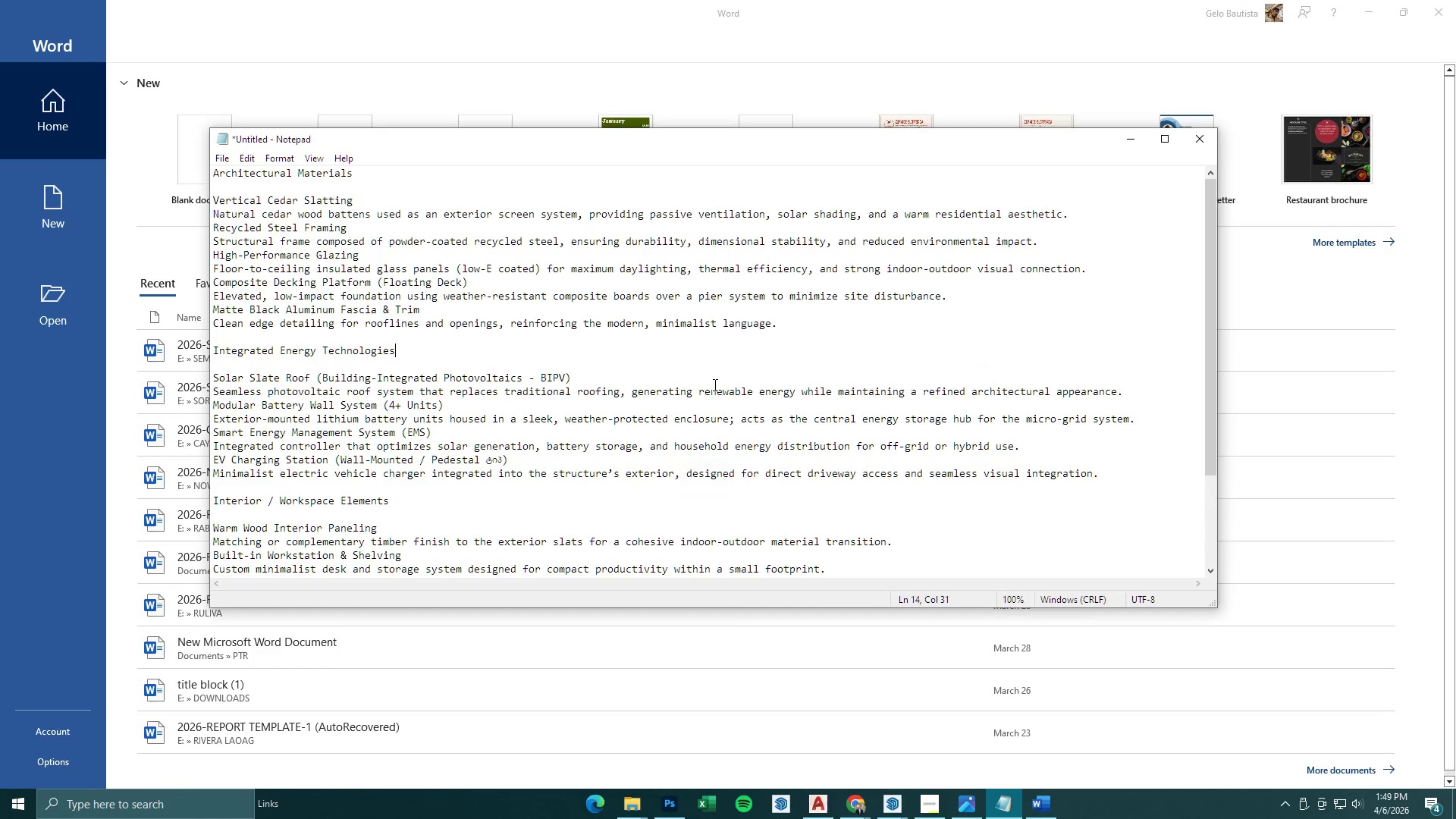 
scroll: coordinate [232, 190], scroll_direction: up, amount: 2.0
 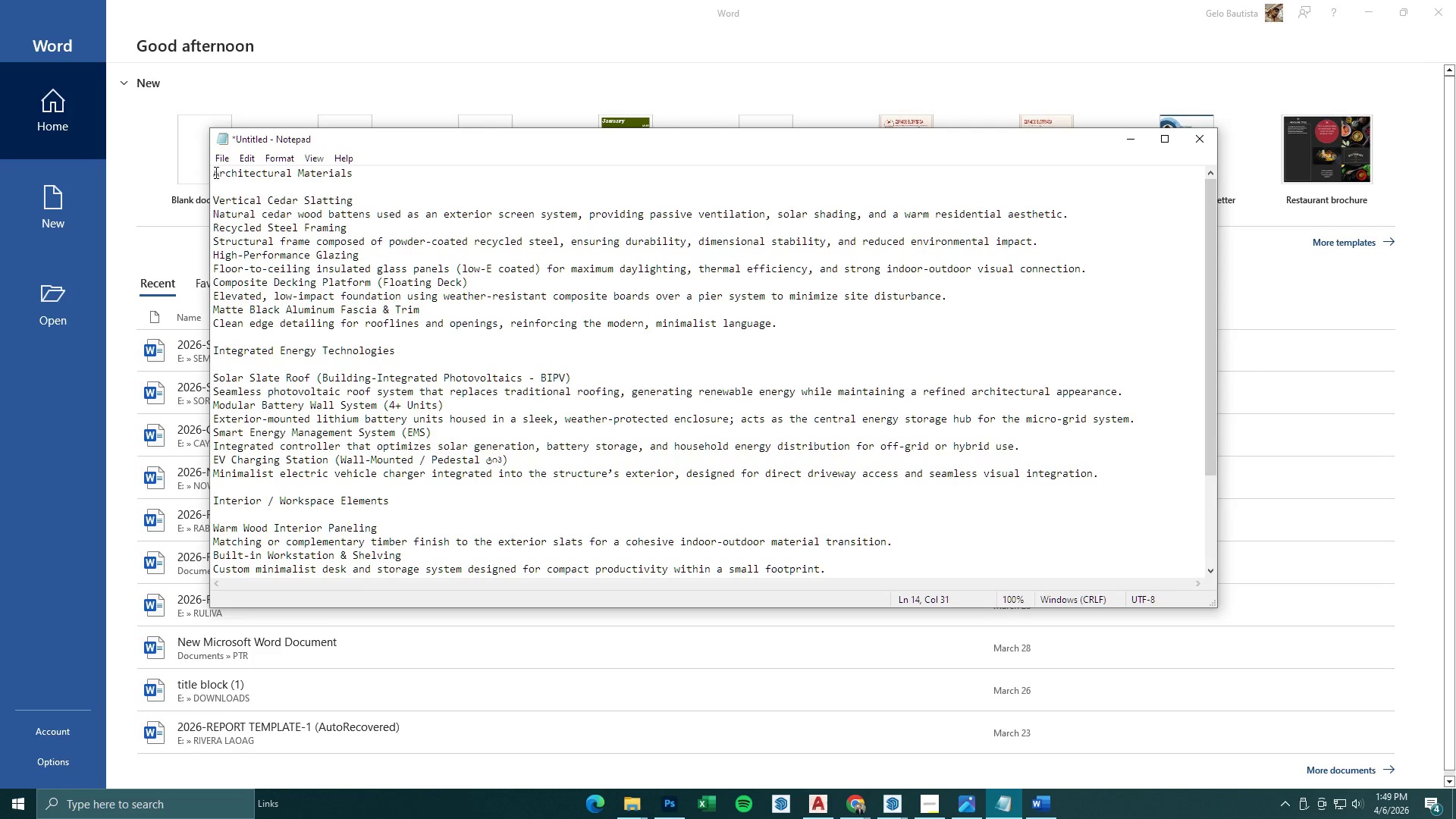 
left_click_drag(start_coordinate=[216, 173], to_coordinate=[607, 488])
 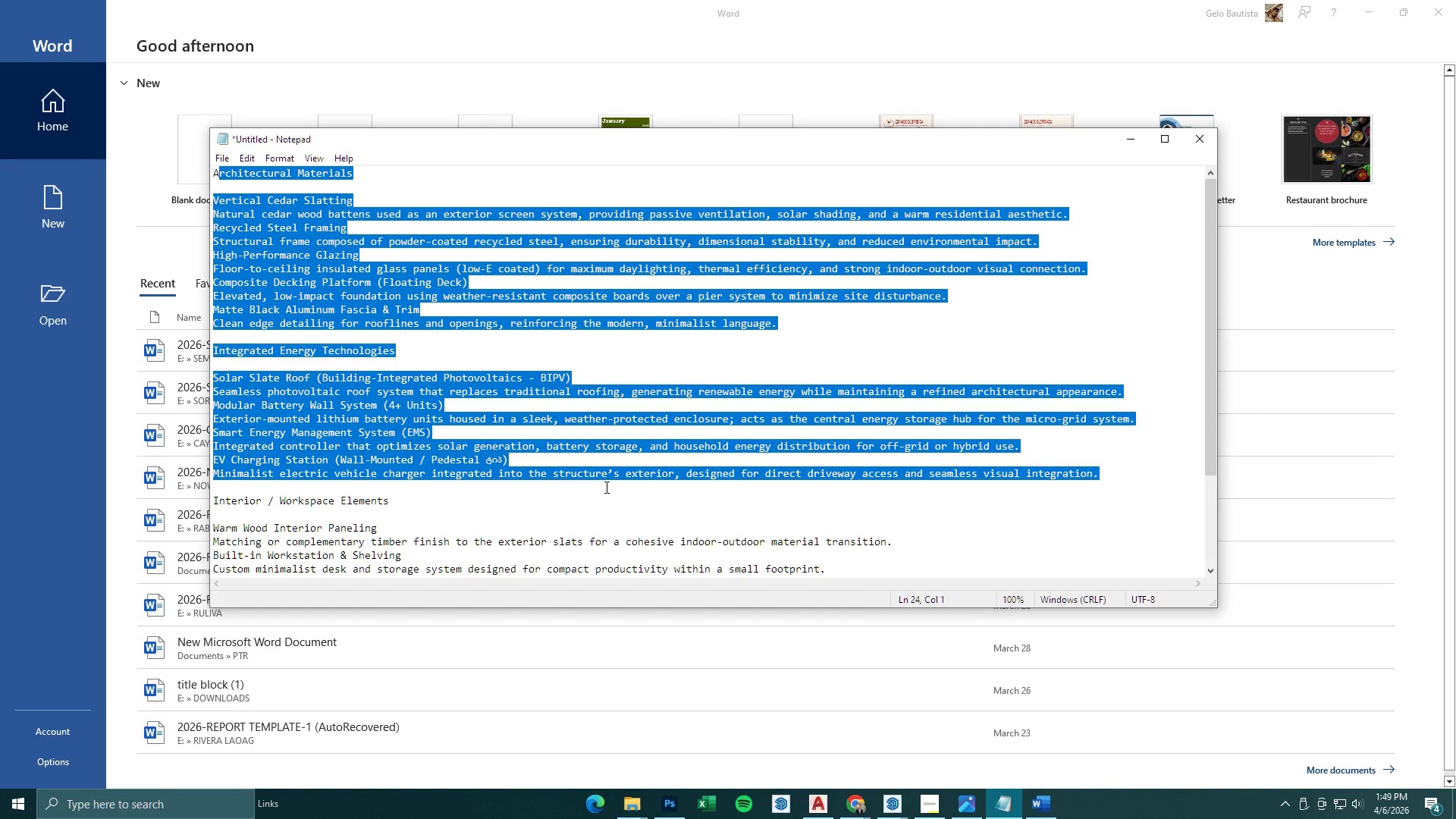 
key(Control+C)
 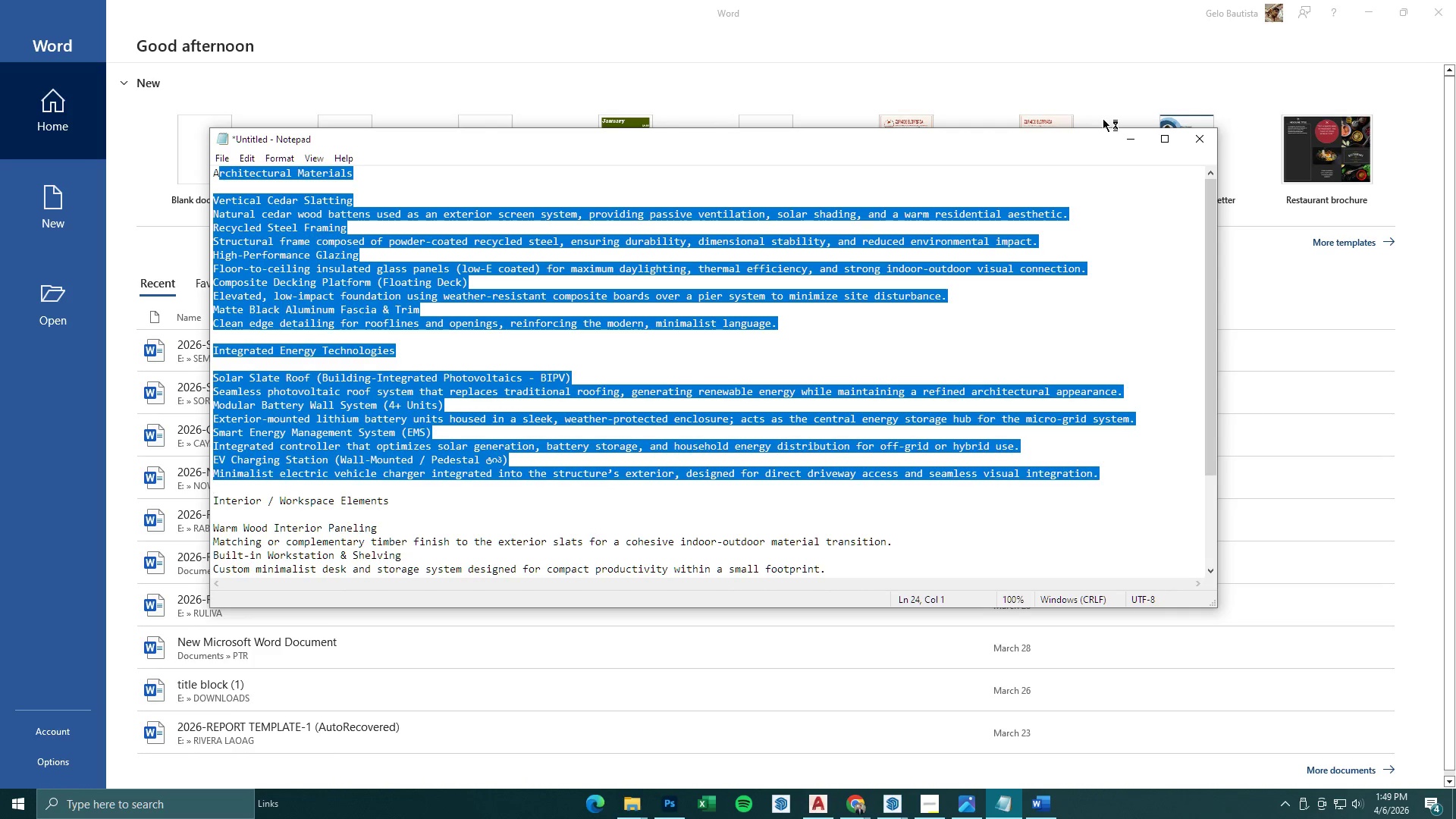 
left_click([1122, 140])
 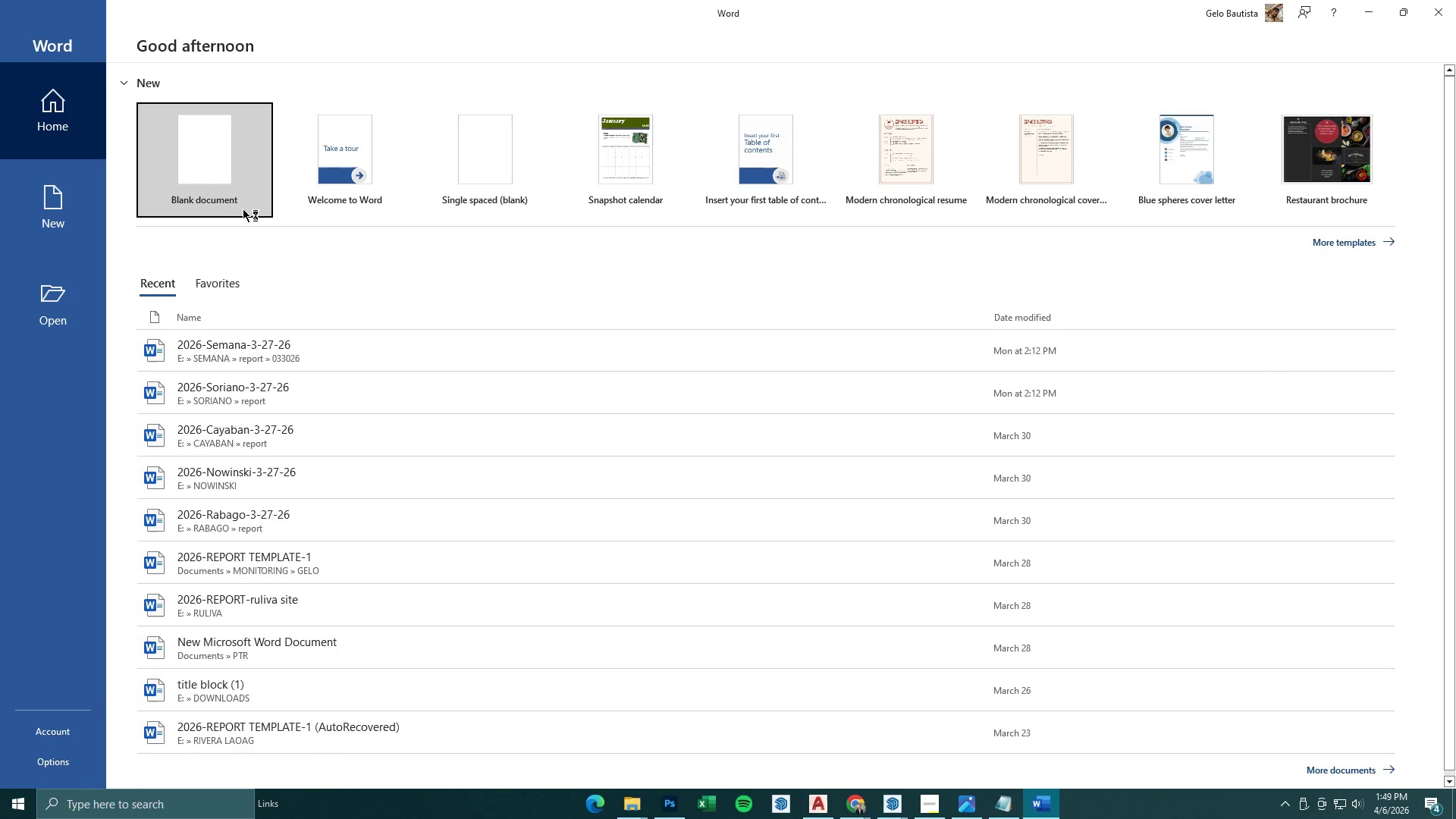 
left_click([200, 153])
 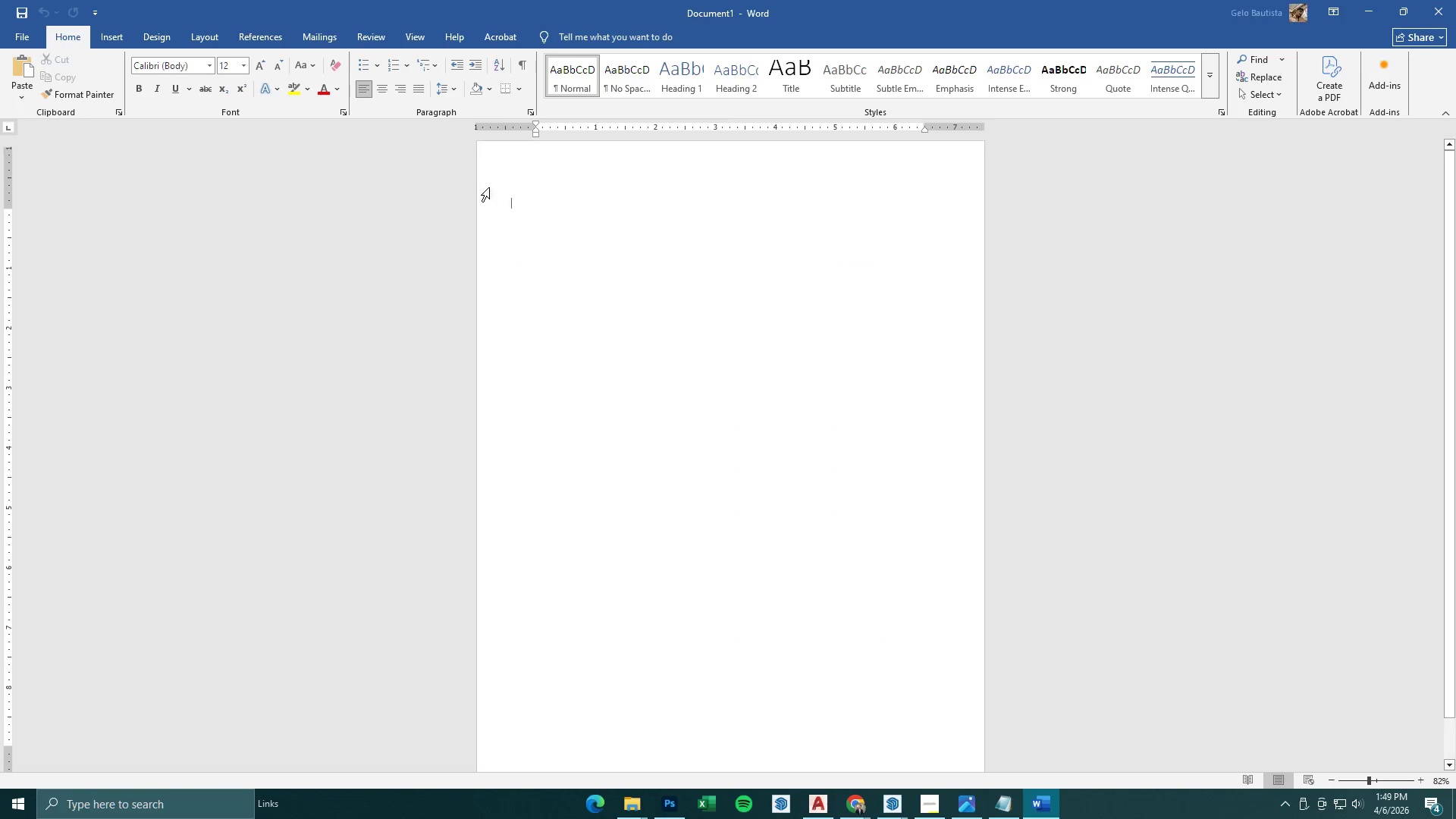 
left_click([577, 218])
 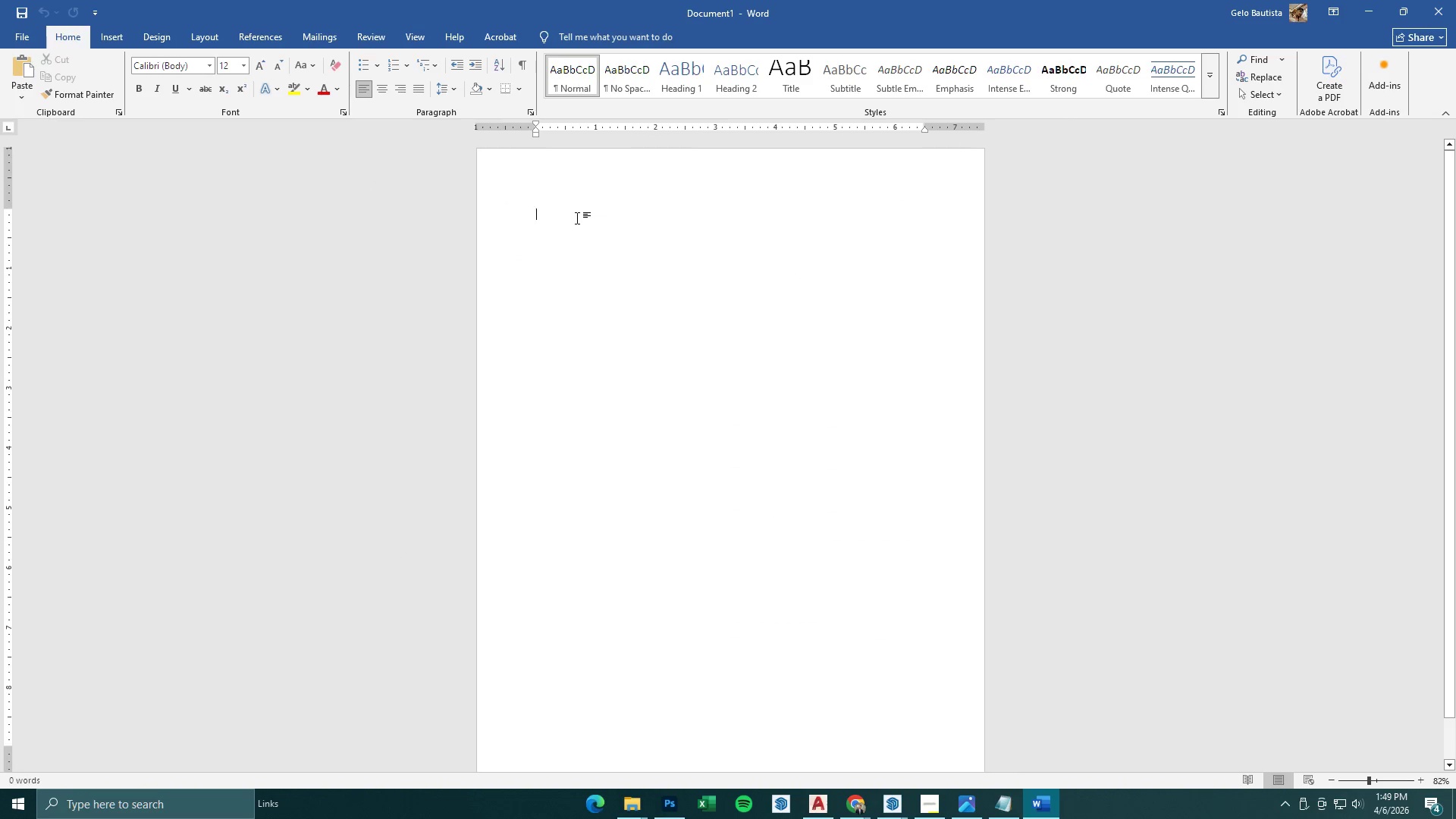 
key(Control+ControlLeft)
 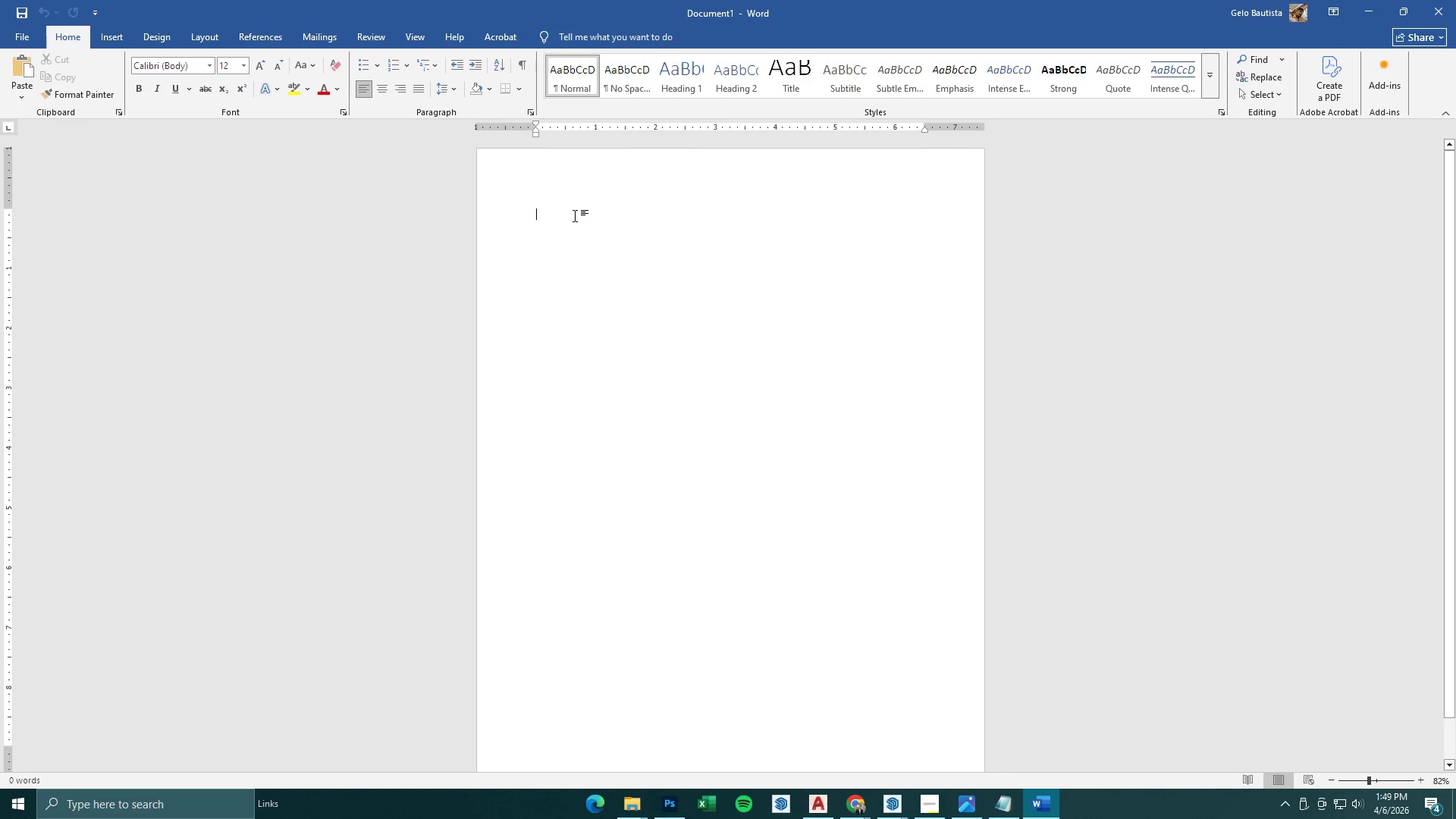 
key(Control+V)
 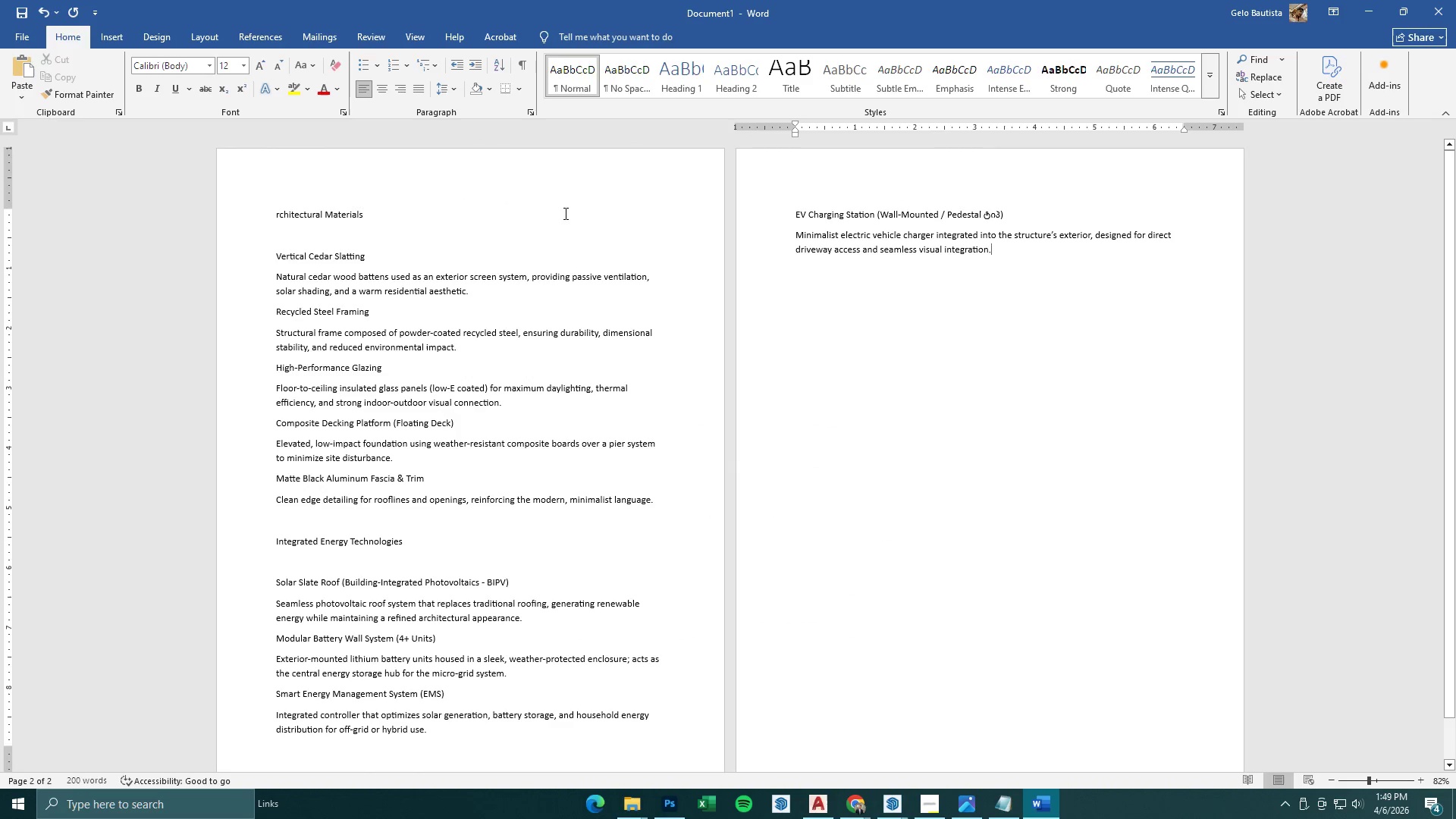 
left_click([453, 271])
 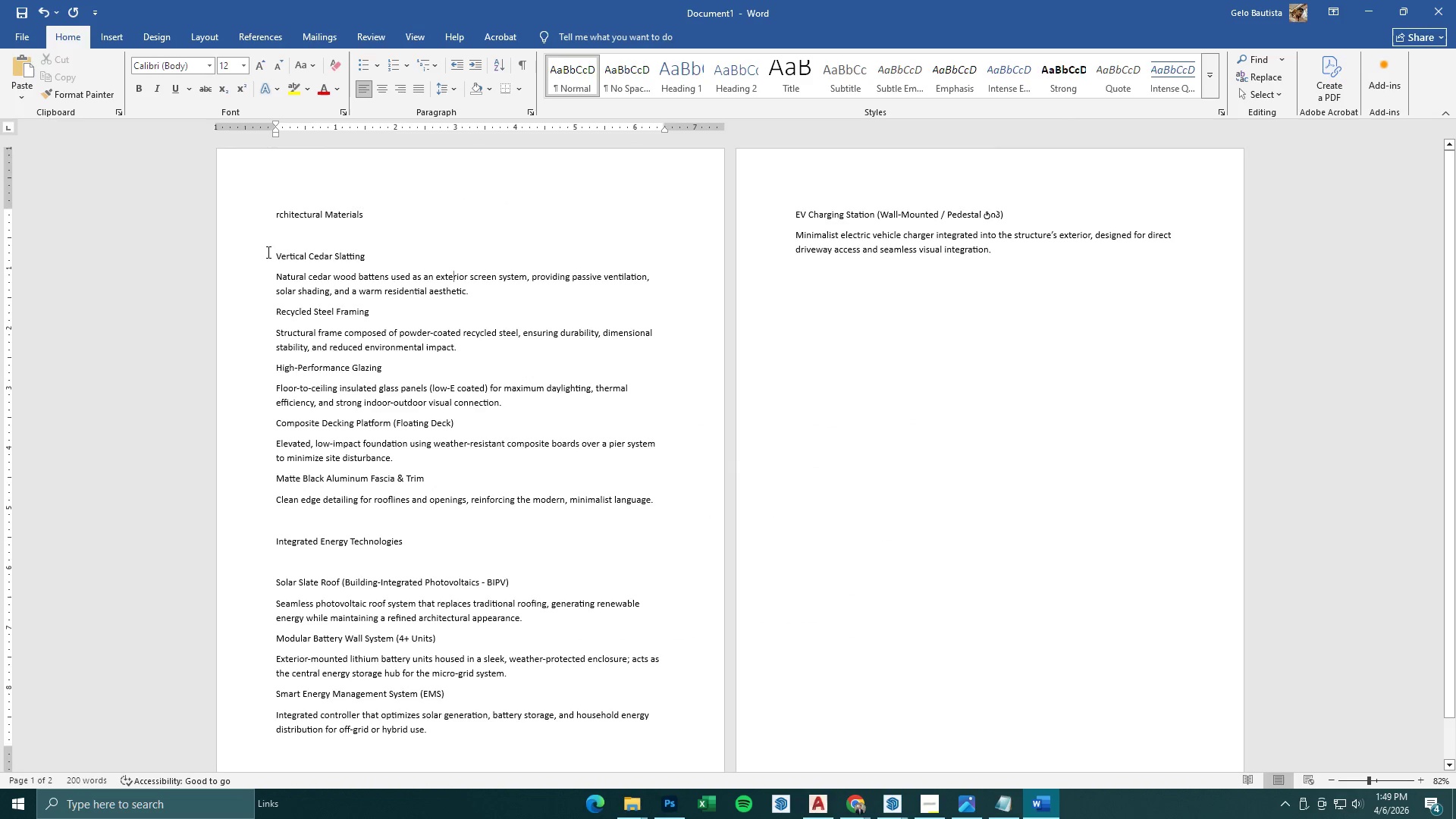 
left_click_drag(start_coordinate=[271, 253], to_coordinate=[679, 513])
 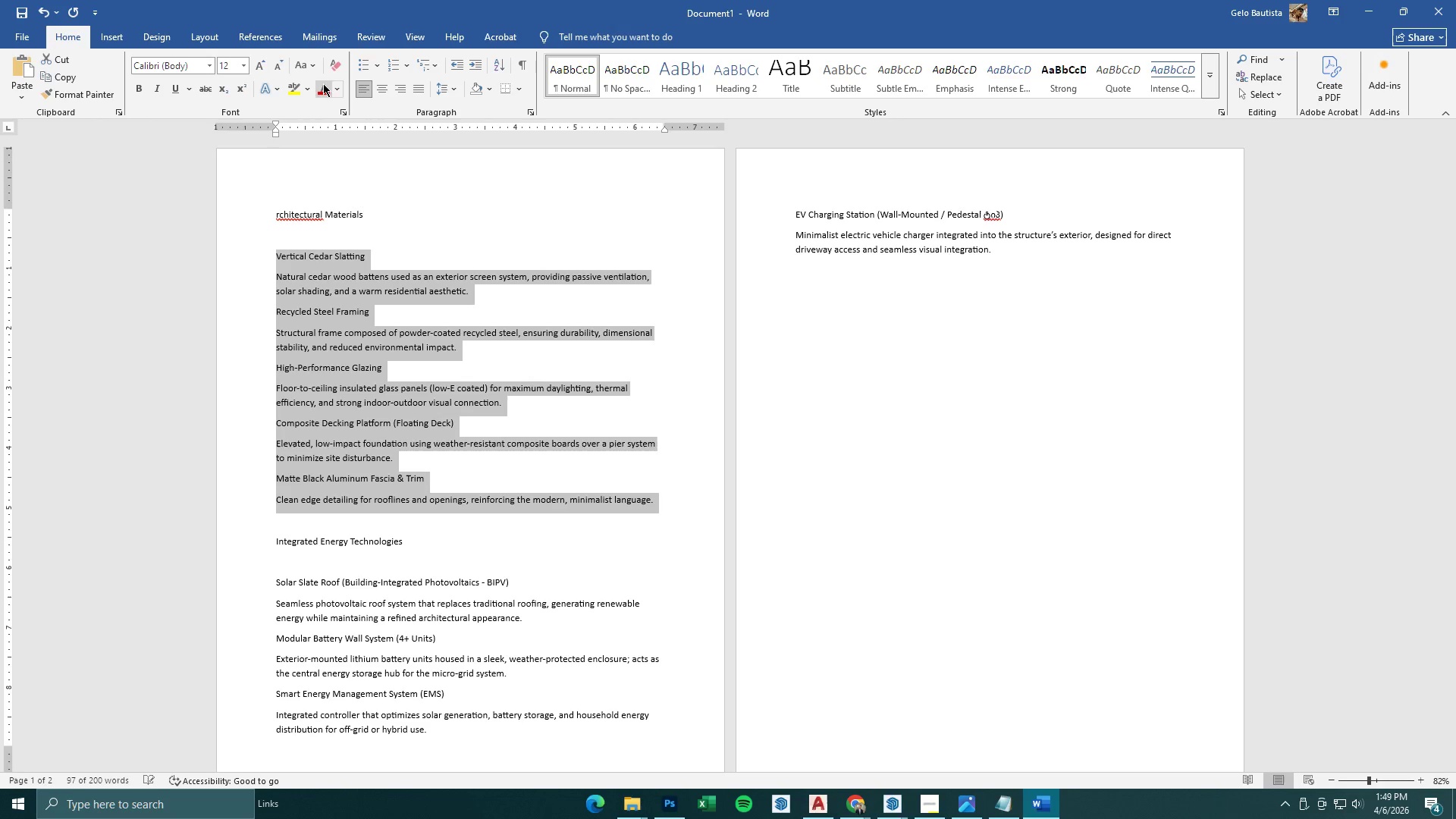 
left_click([359, 67])
 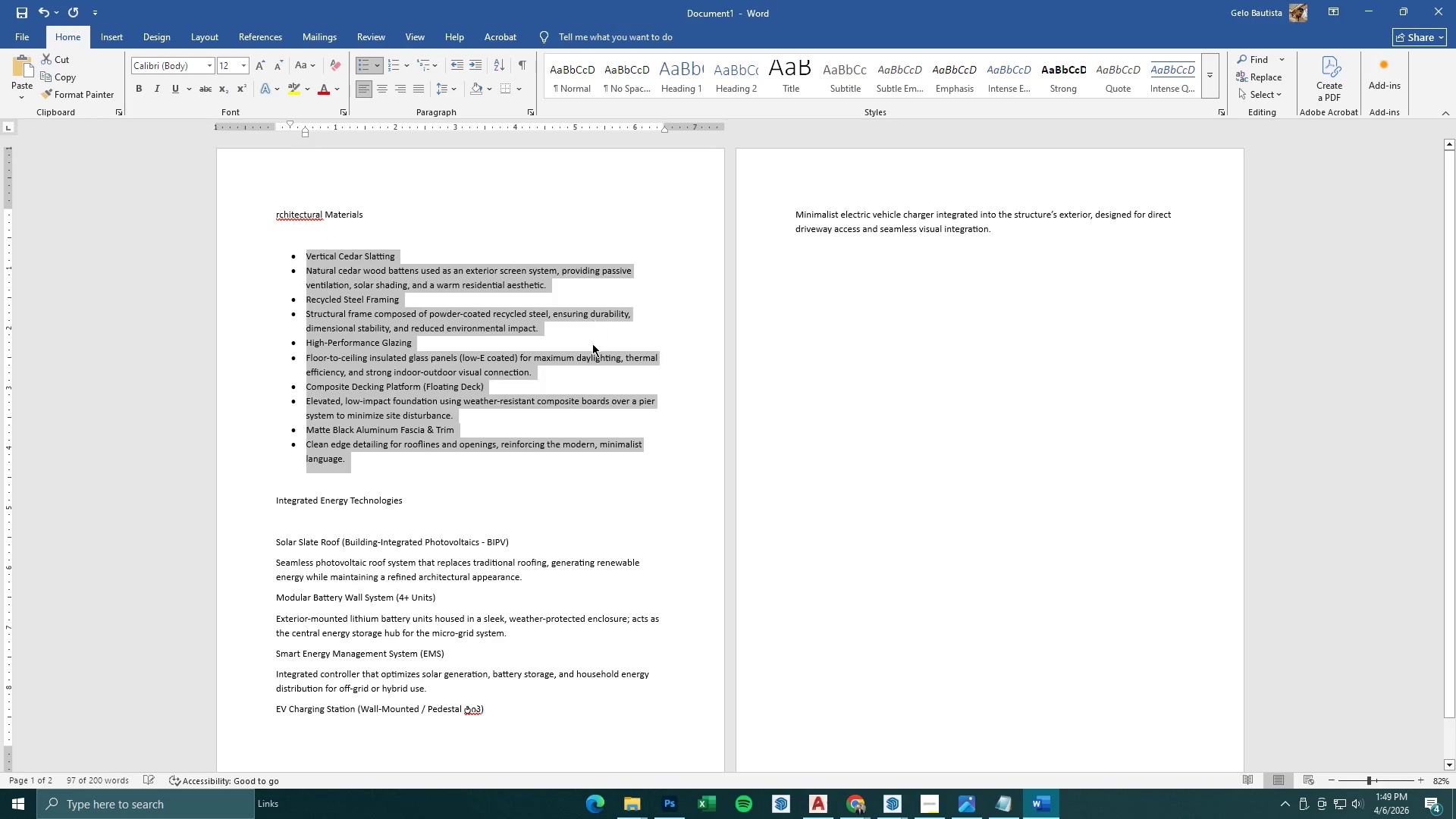 
left_click([503, 496])
 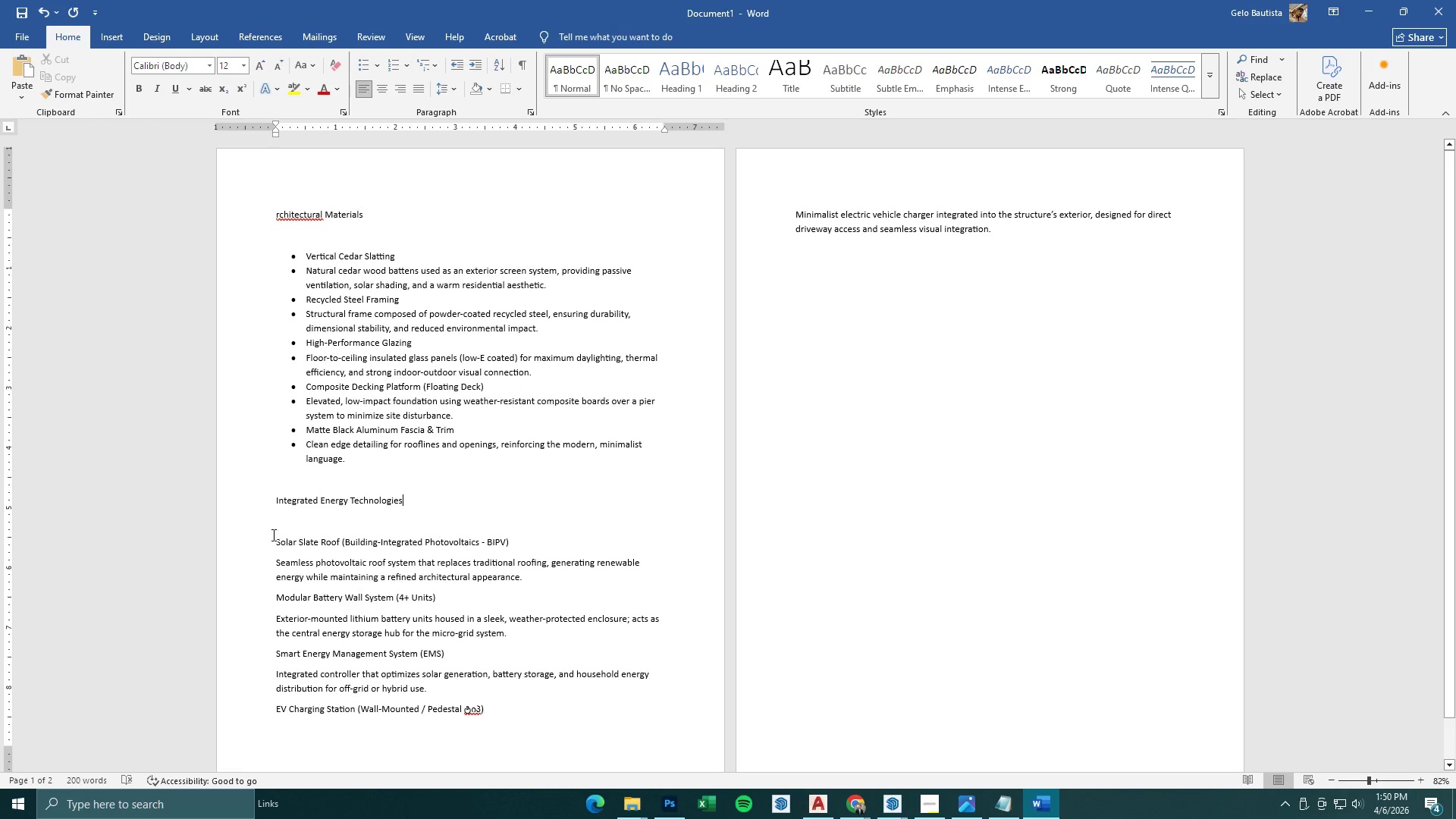 
left_click_drag(start_coordinate=[272, 535], to_coordinate=[563, 705])
 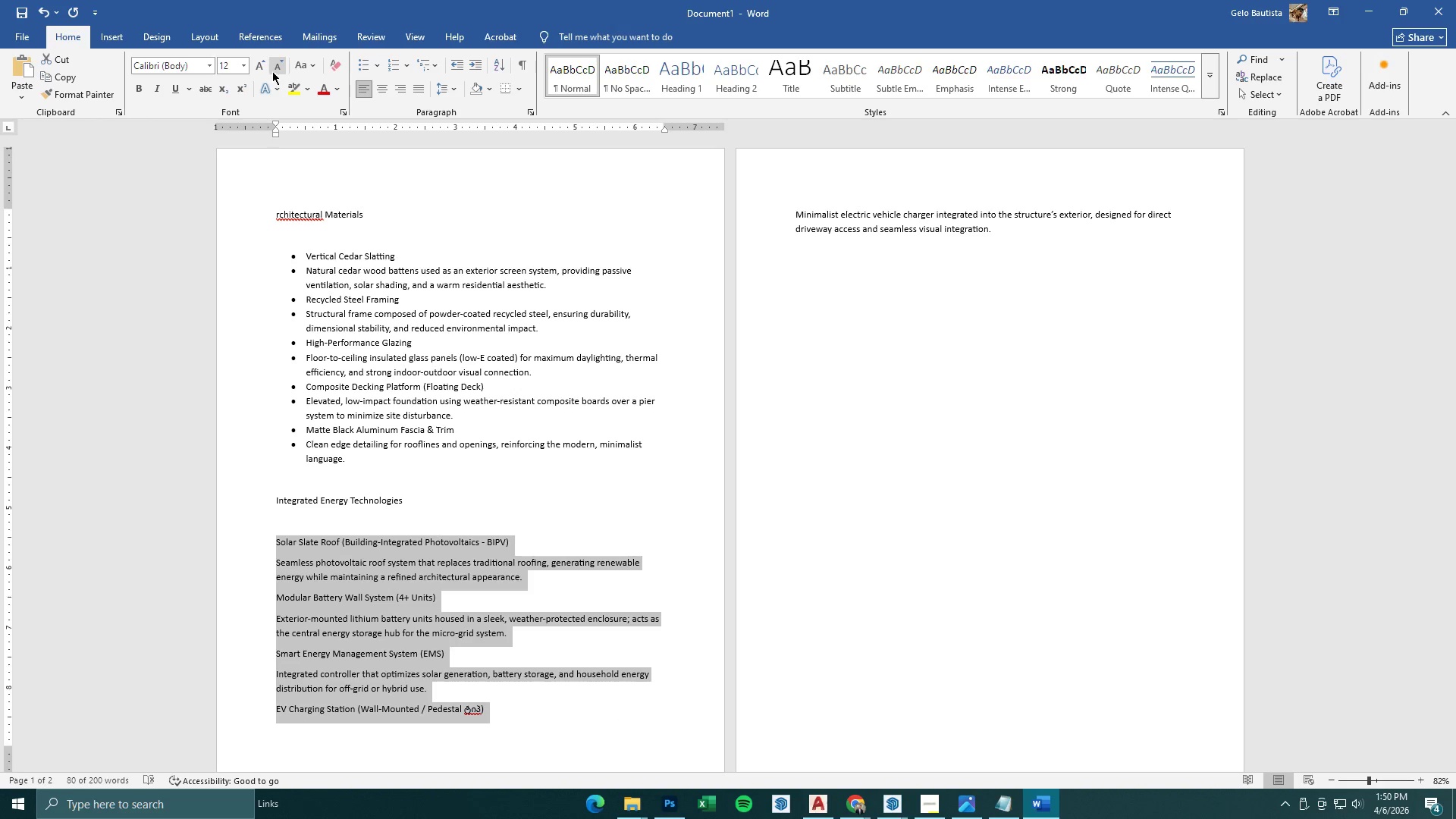 
left_click([362, 63])
 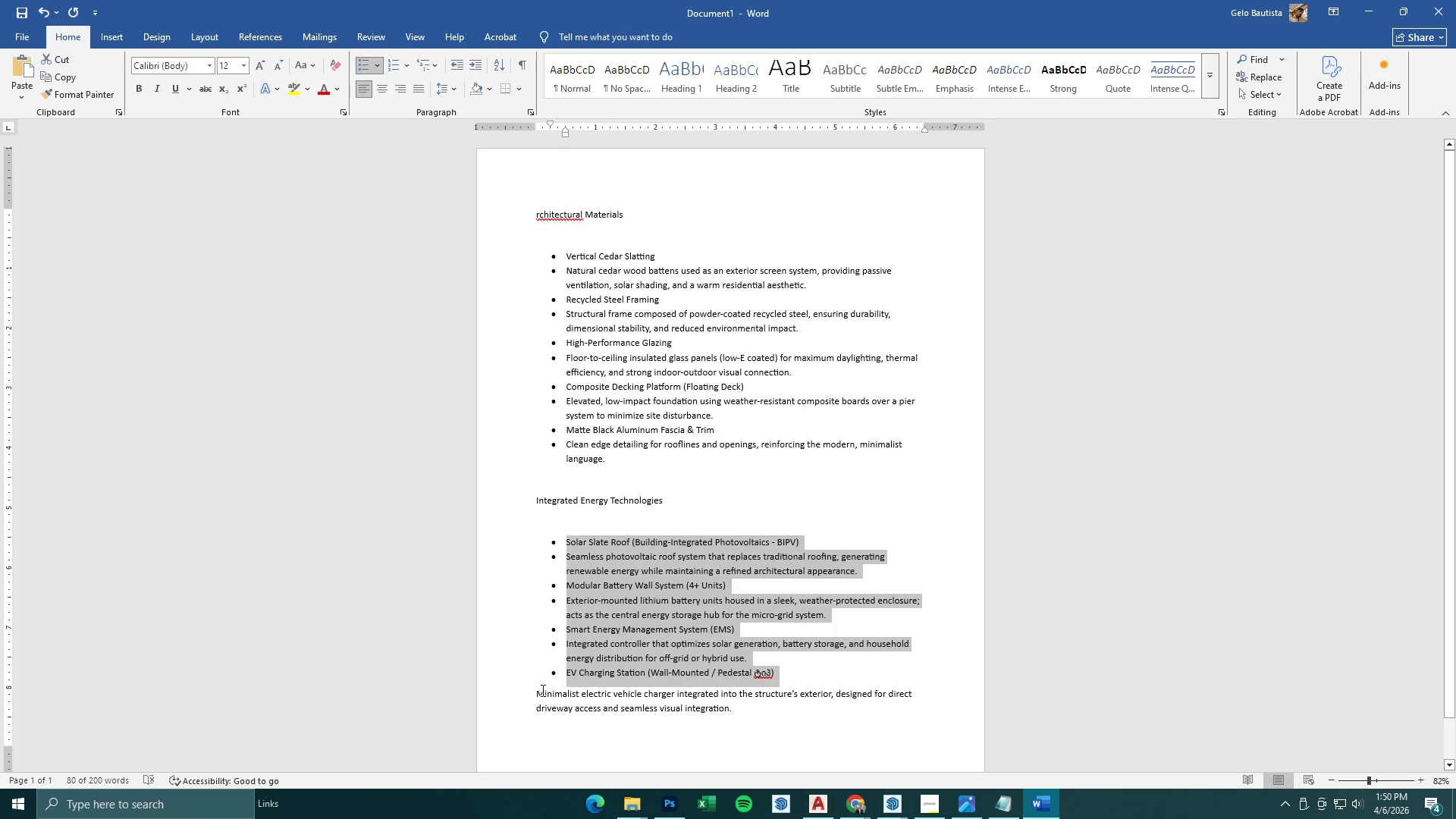 
left_click([535, 692])
 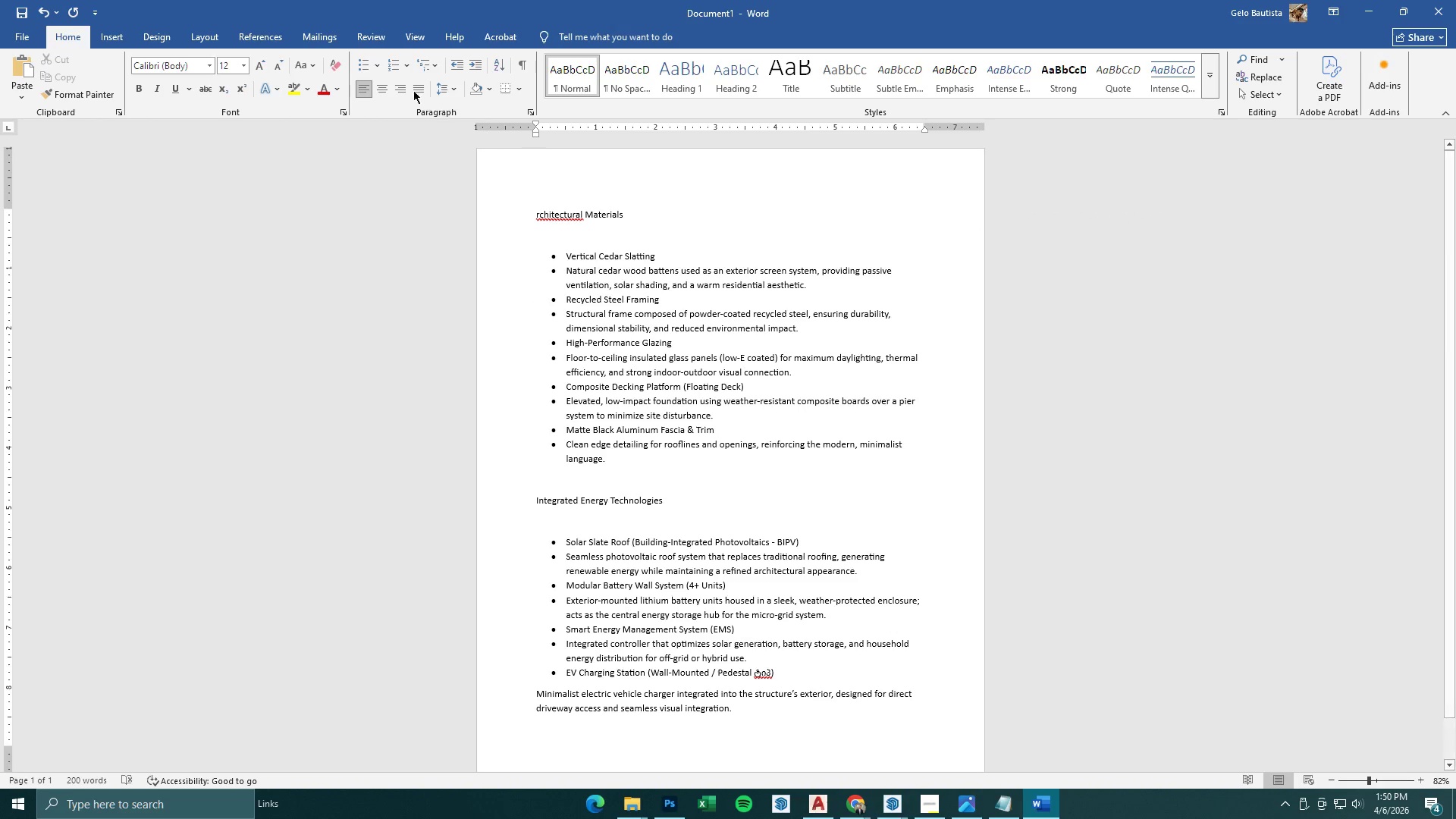 
left_click([361, 68])
 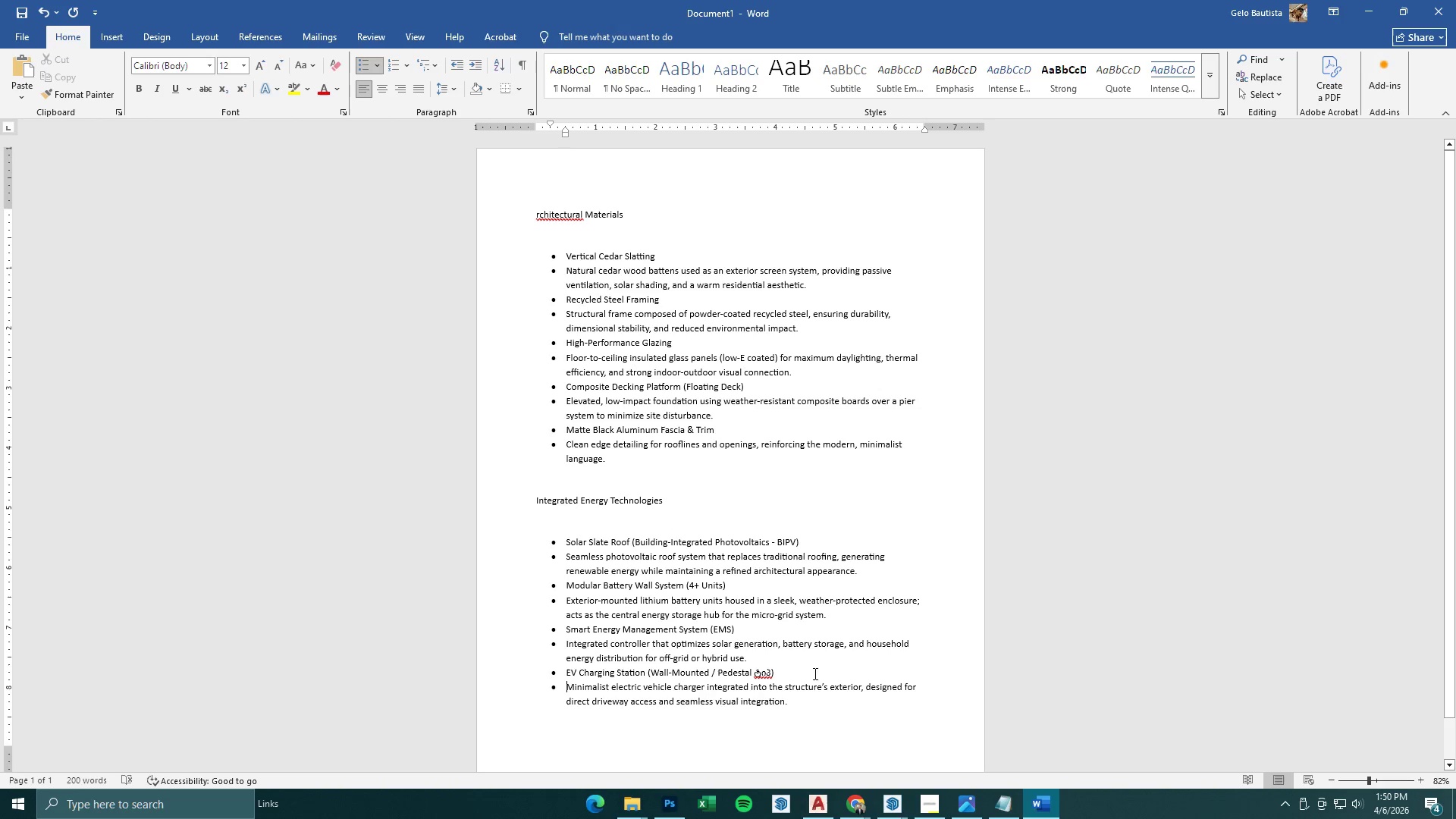 
left_click_drag(start_coordinate=[788, 674], to_coordinate=[748, 674])
 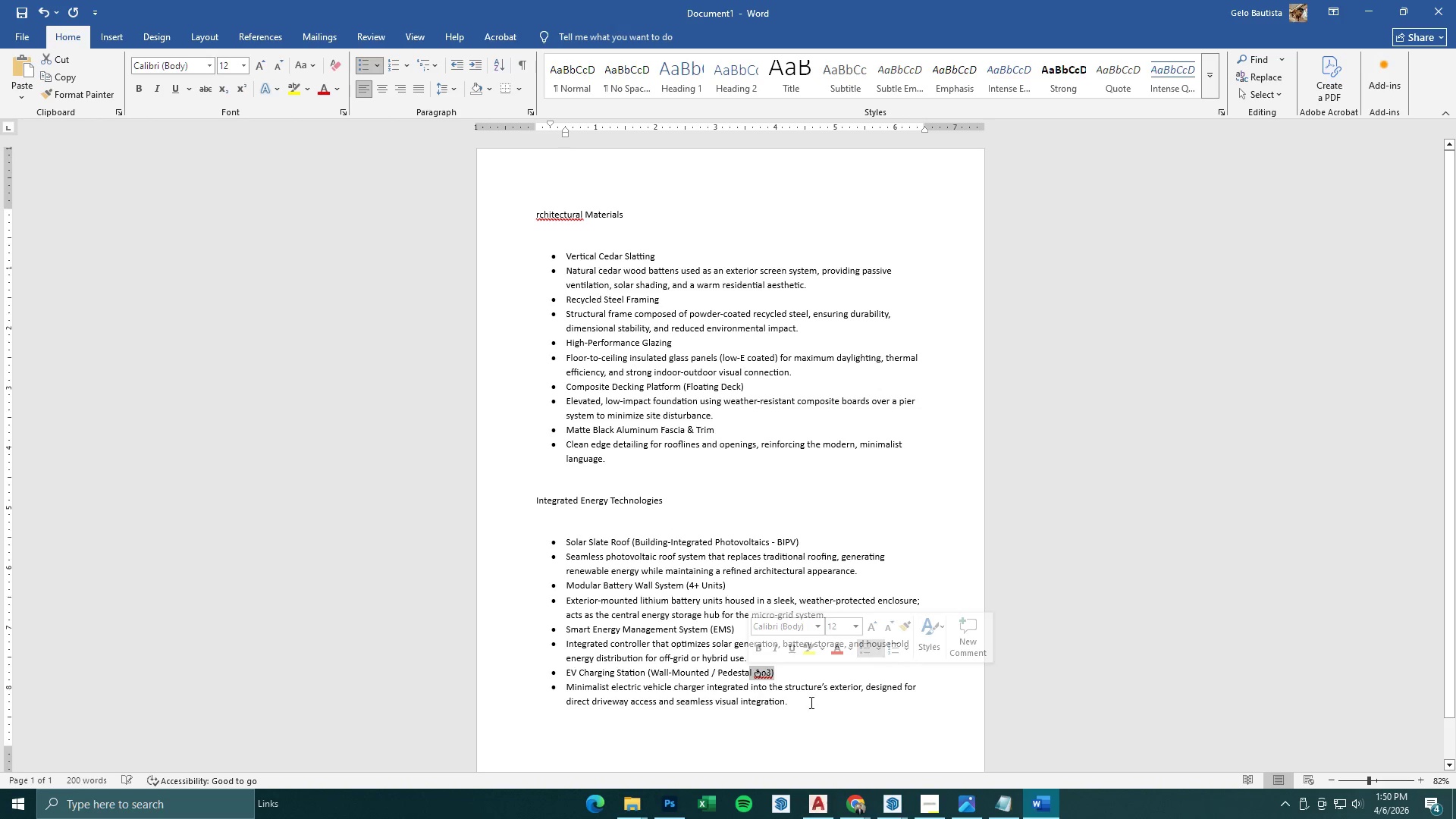 
left_click_drag(start_coordinate=[818, 711], to_coordinate=[541, 693])
 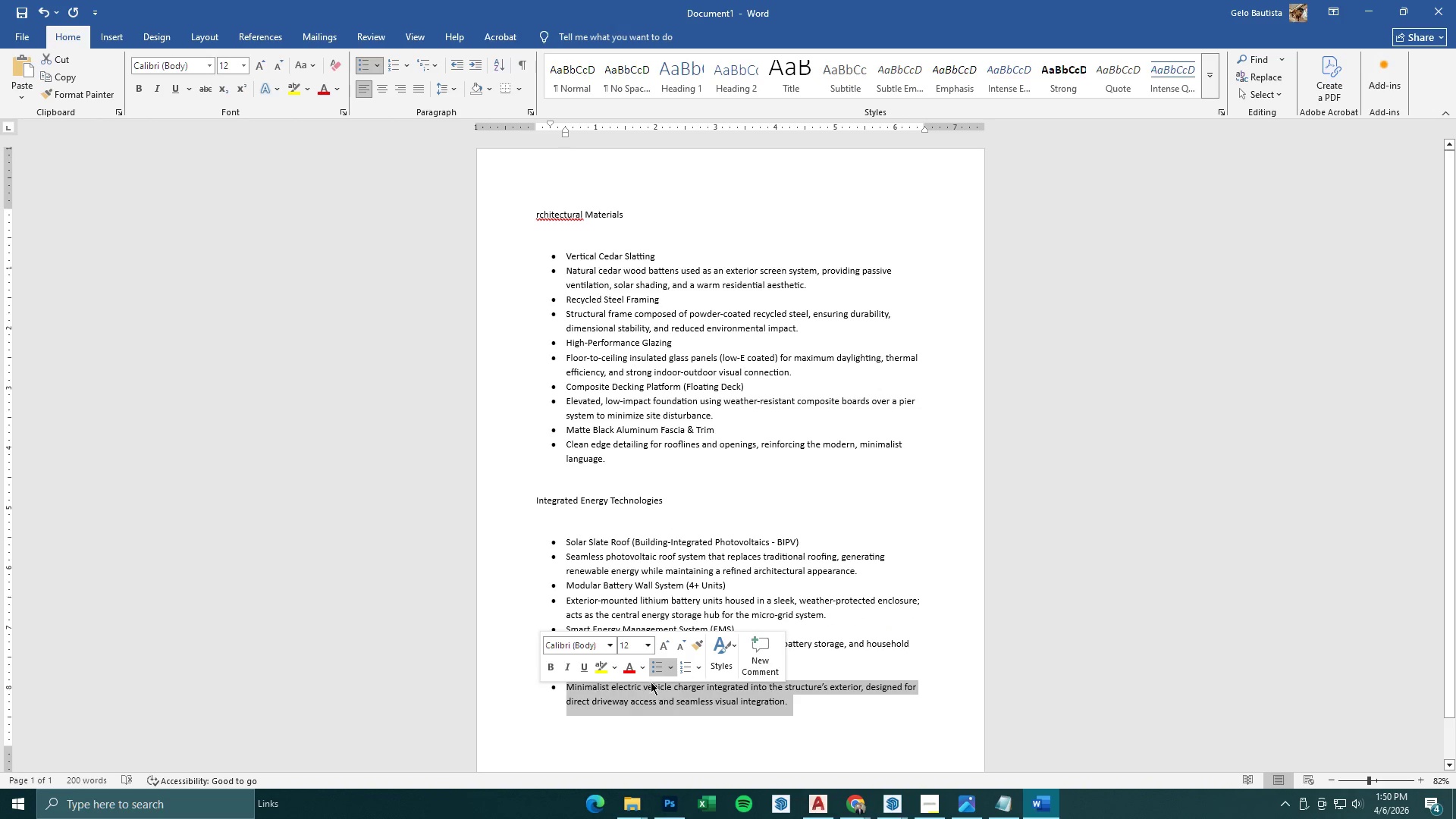 
key(Backspace)
 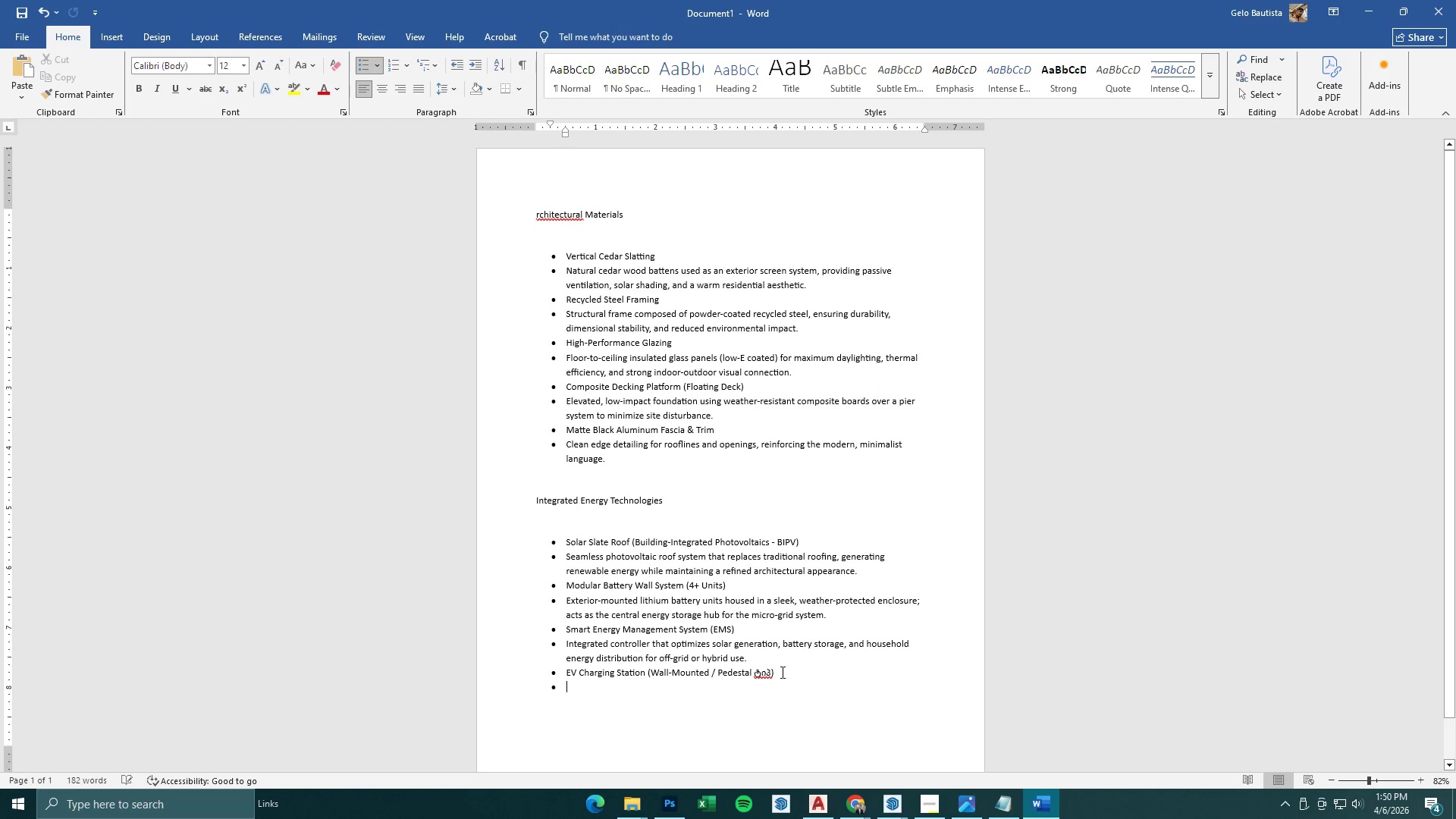 
left_click_drag(start_coordinate=[786, 671], to_coordinate=[713, 679])
 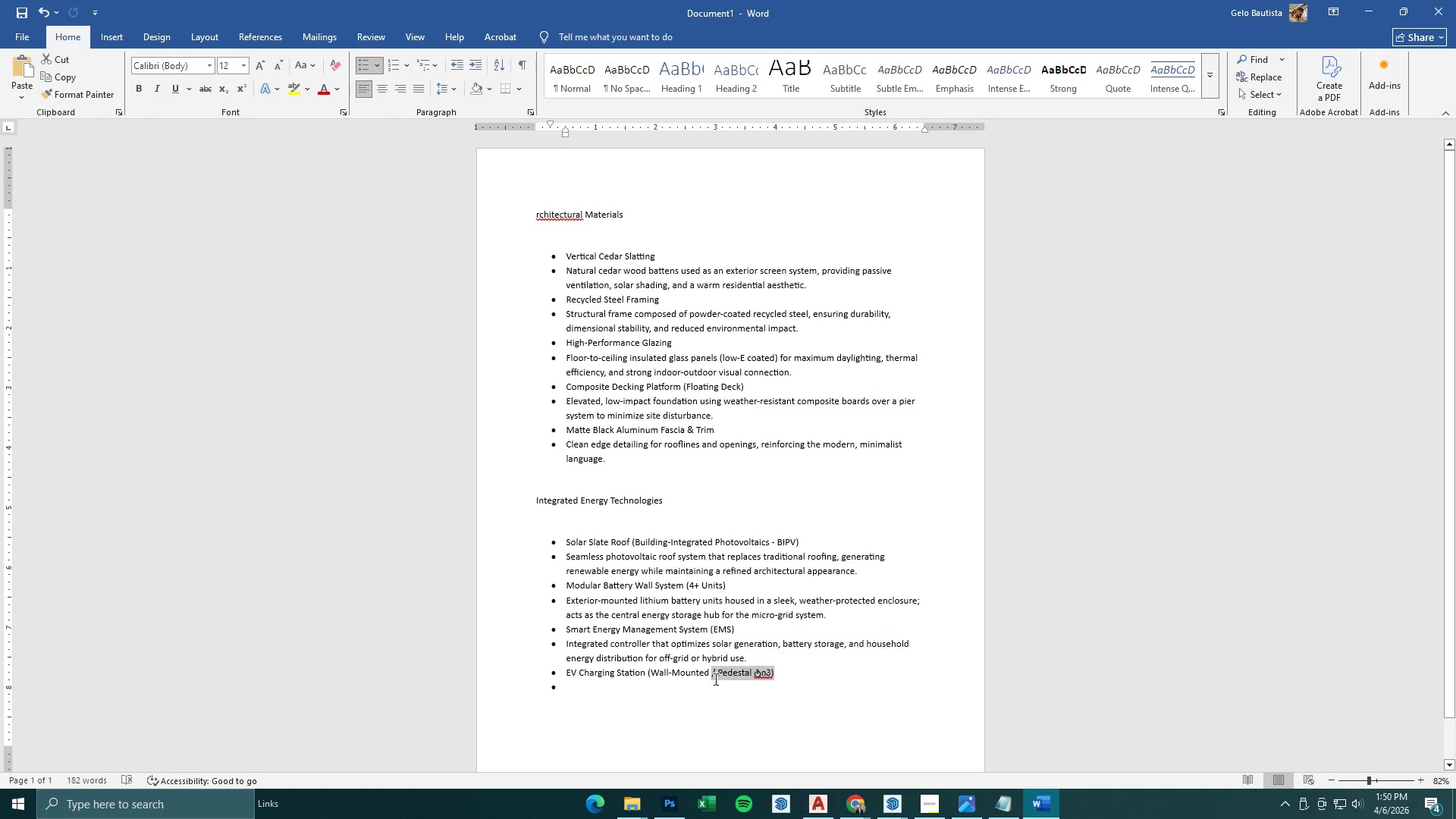 
key(Backspace)
 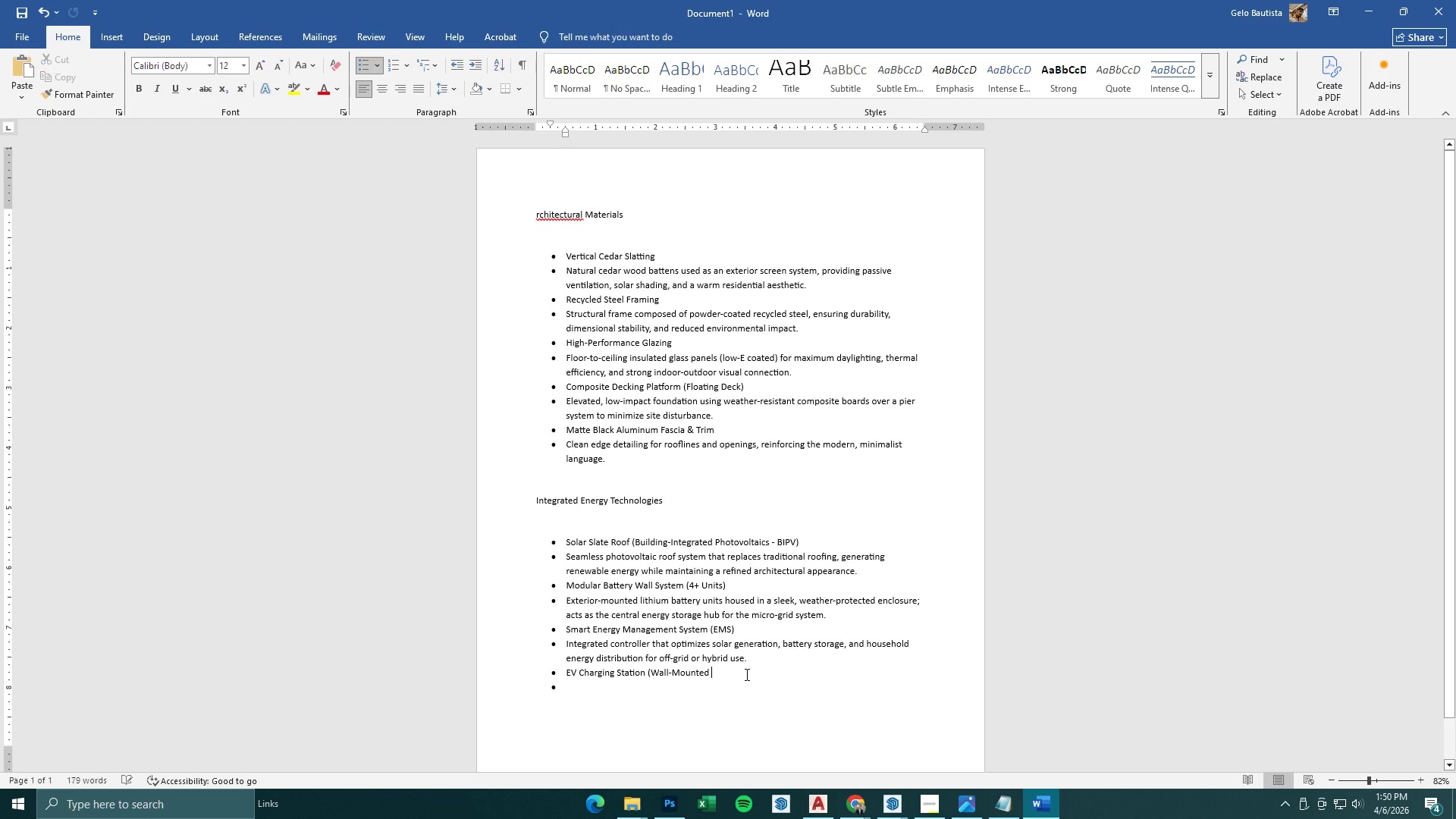 
key(Backspace)
 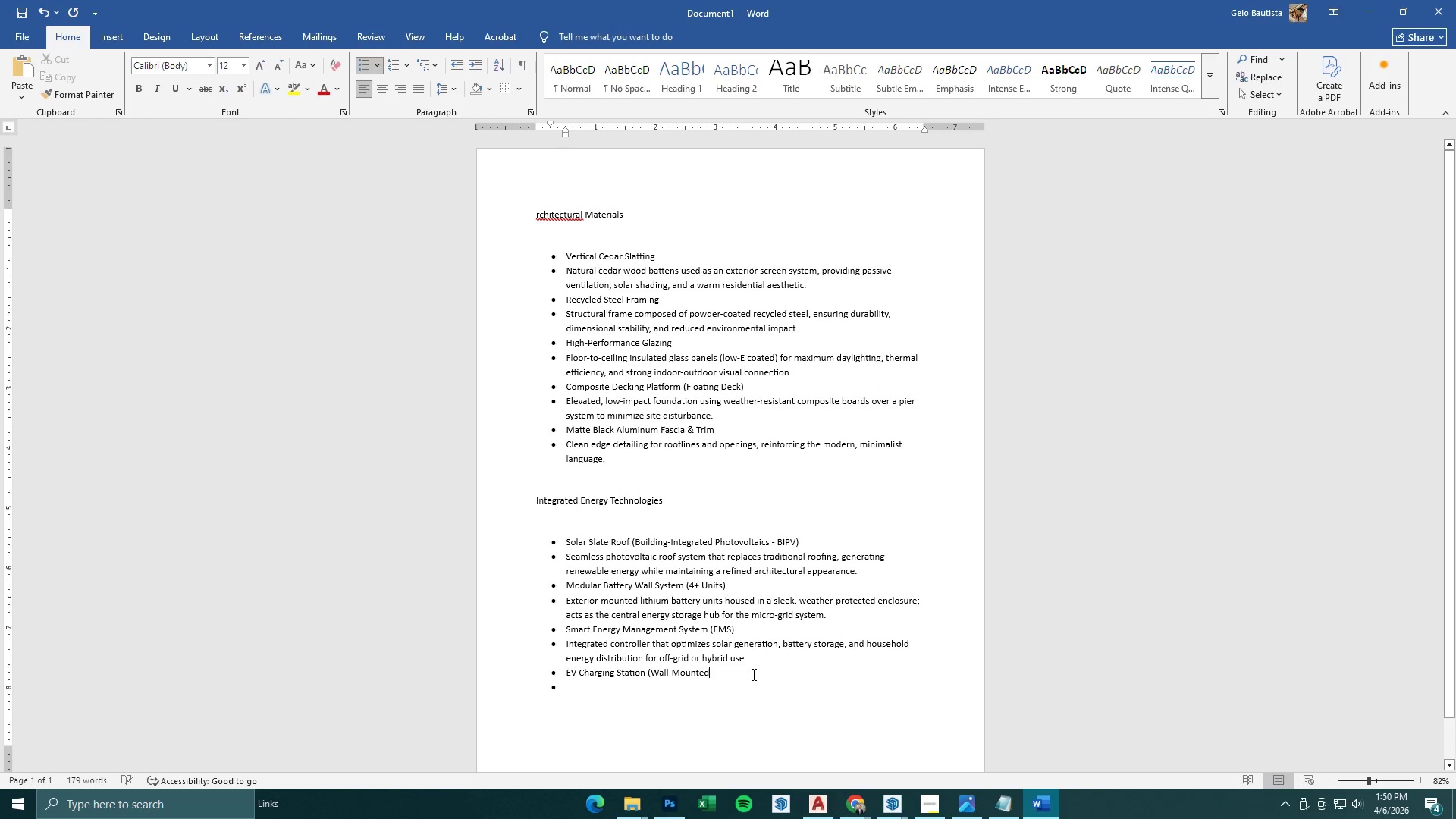 
key(Shift+0)
 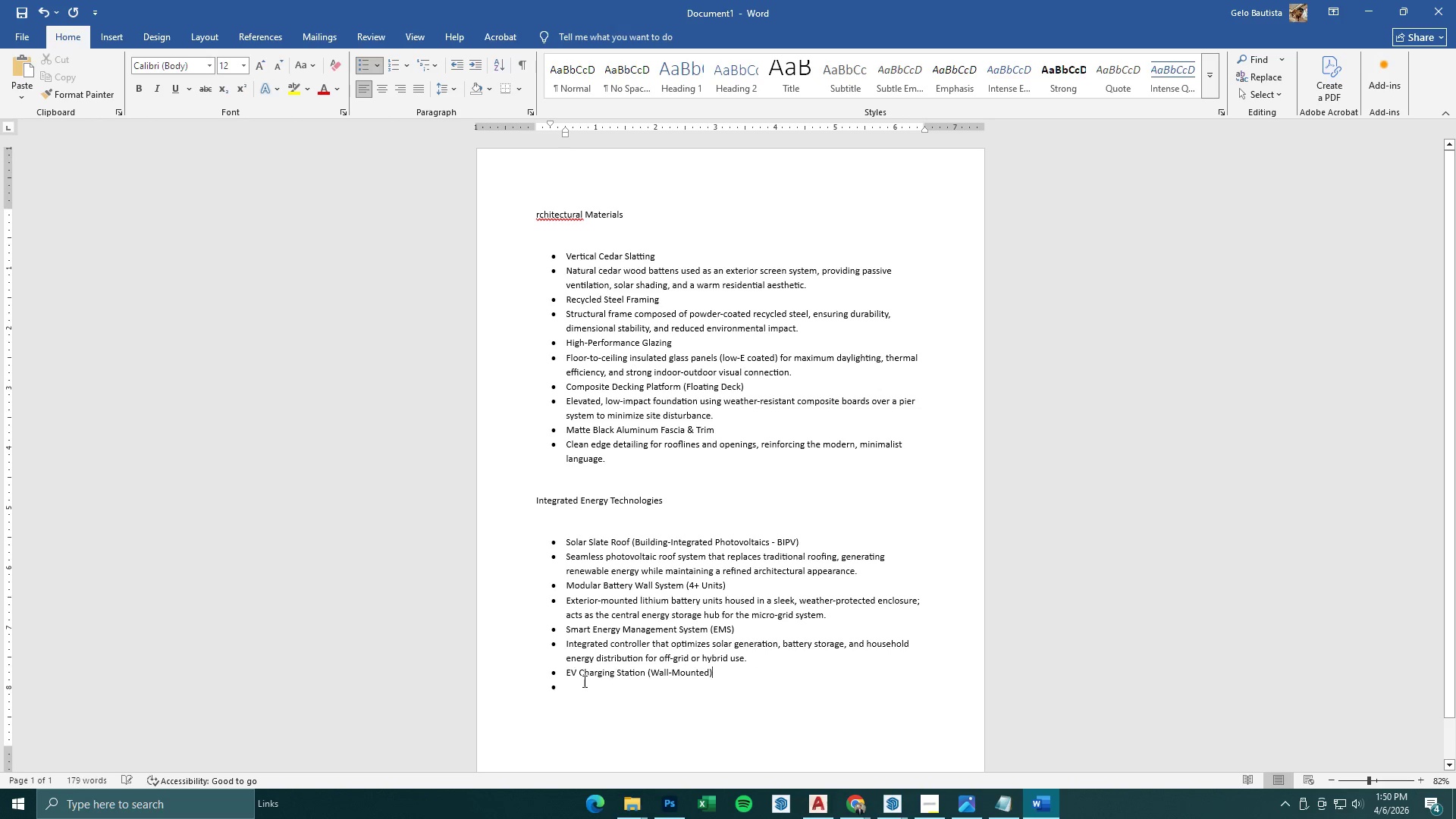 
left_click([587, 691])
 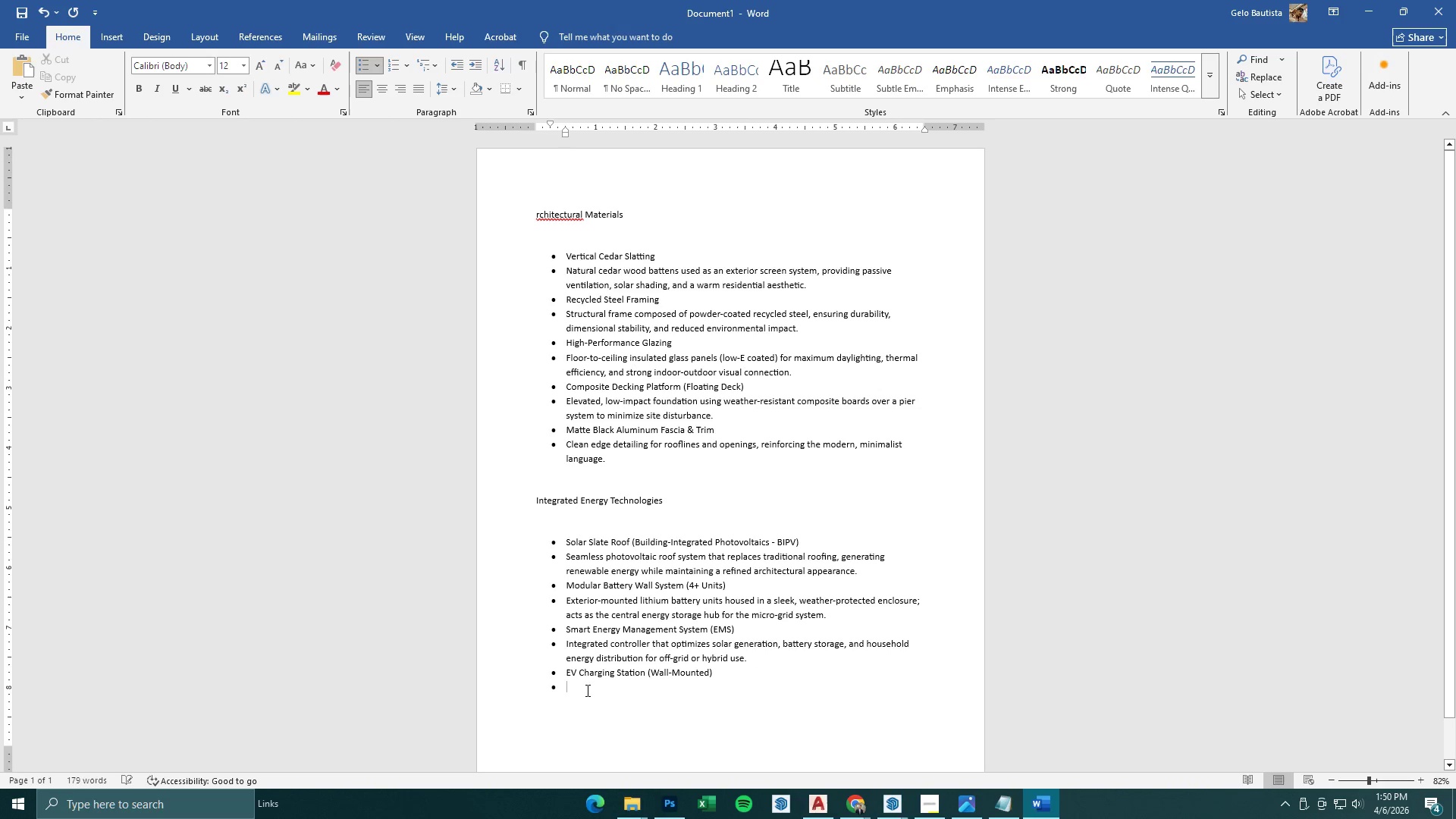 
key(Backspace)
 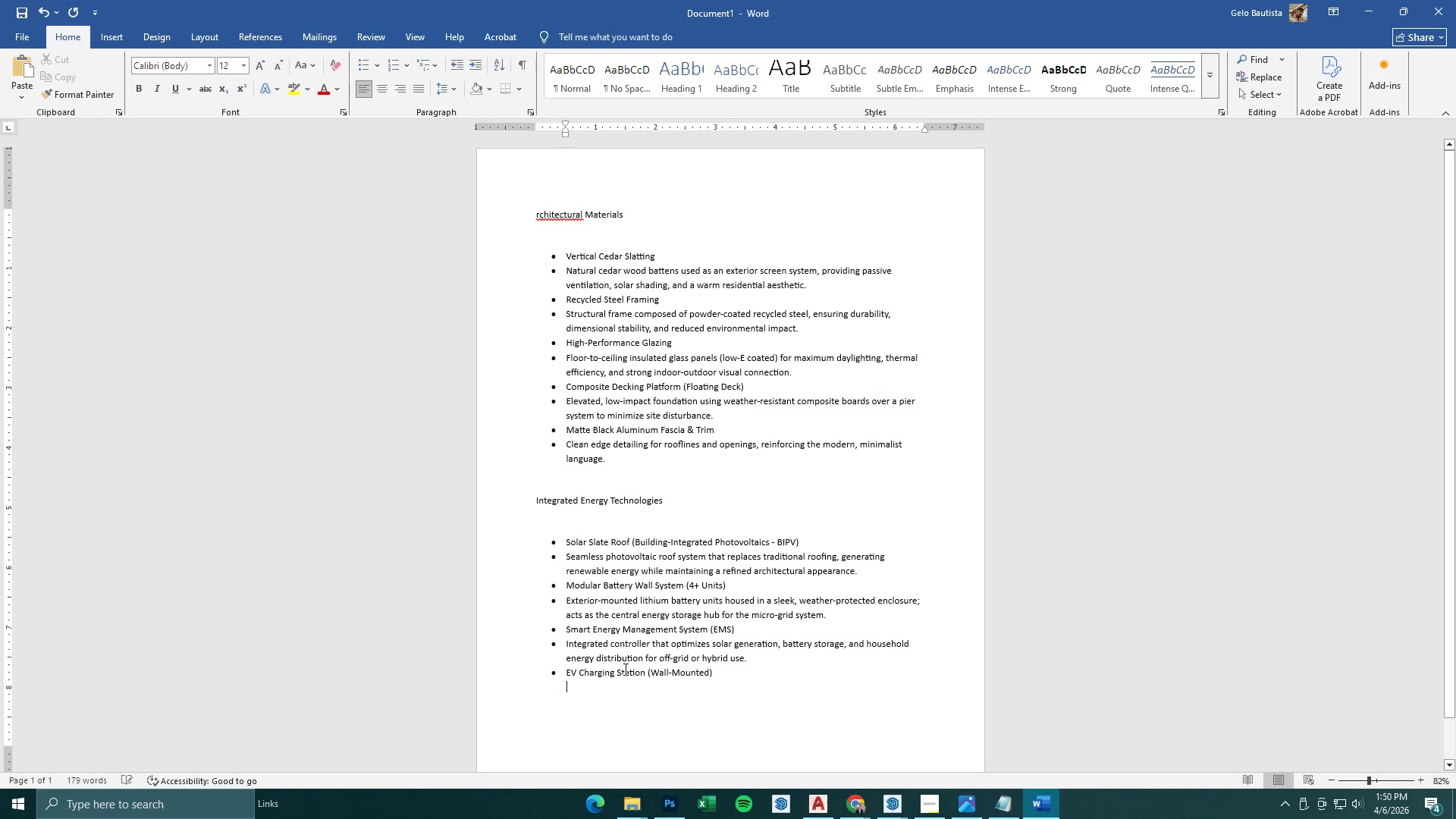 
left_click([627, 651])
 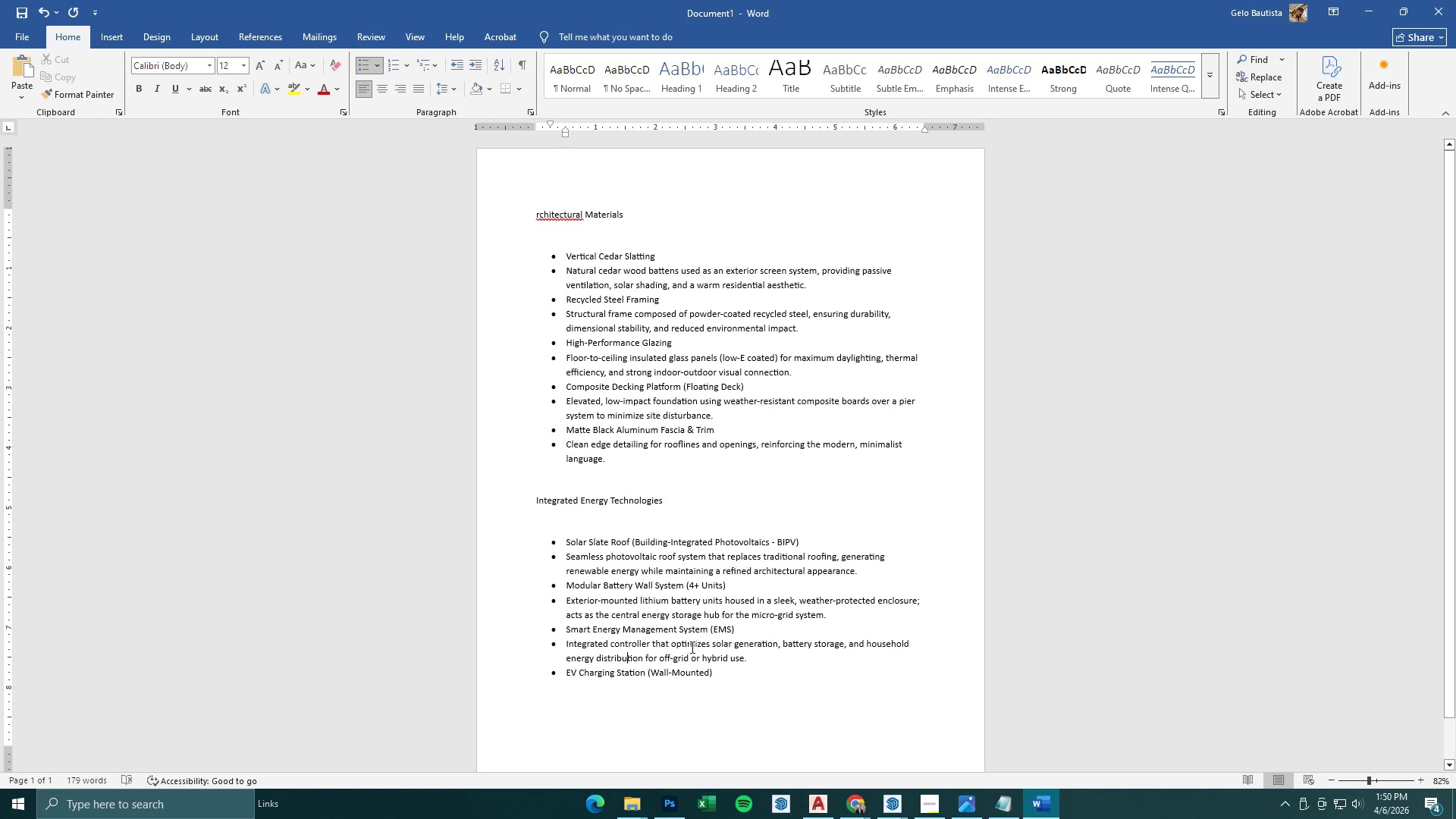 
left_click([617, 632])
 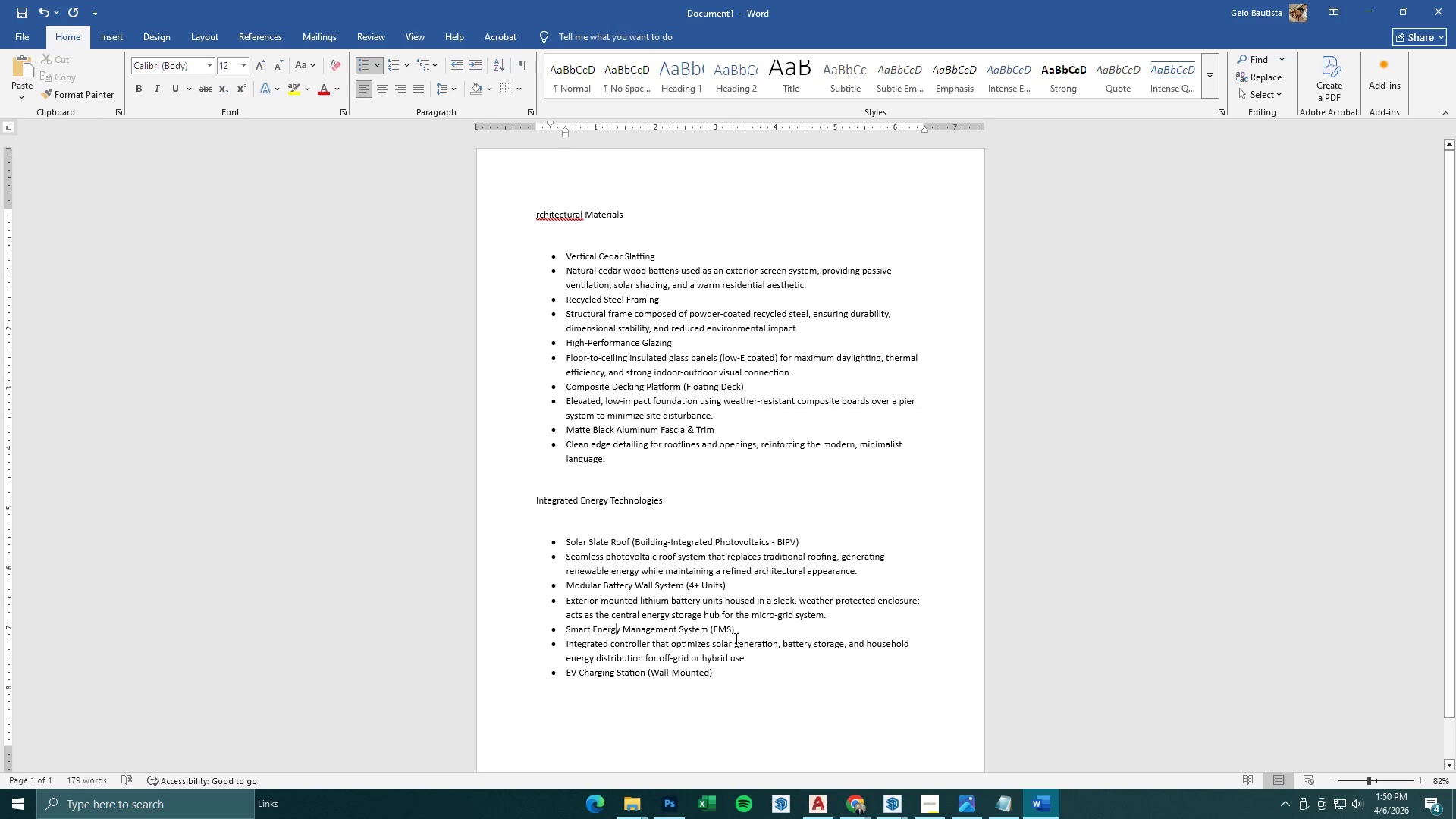 
left_click_drag(start_coordinate=[750, 630], to_coordinate=[509, 632])
 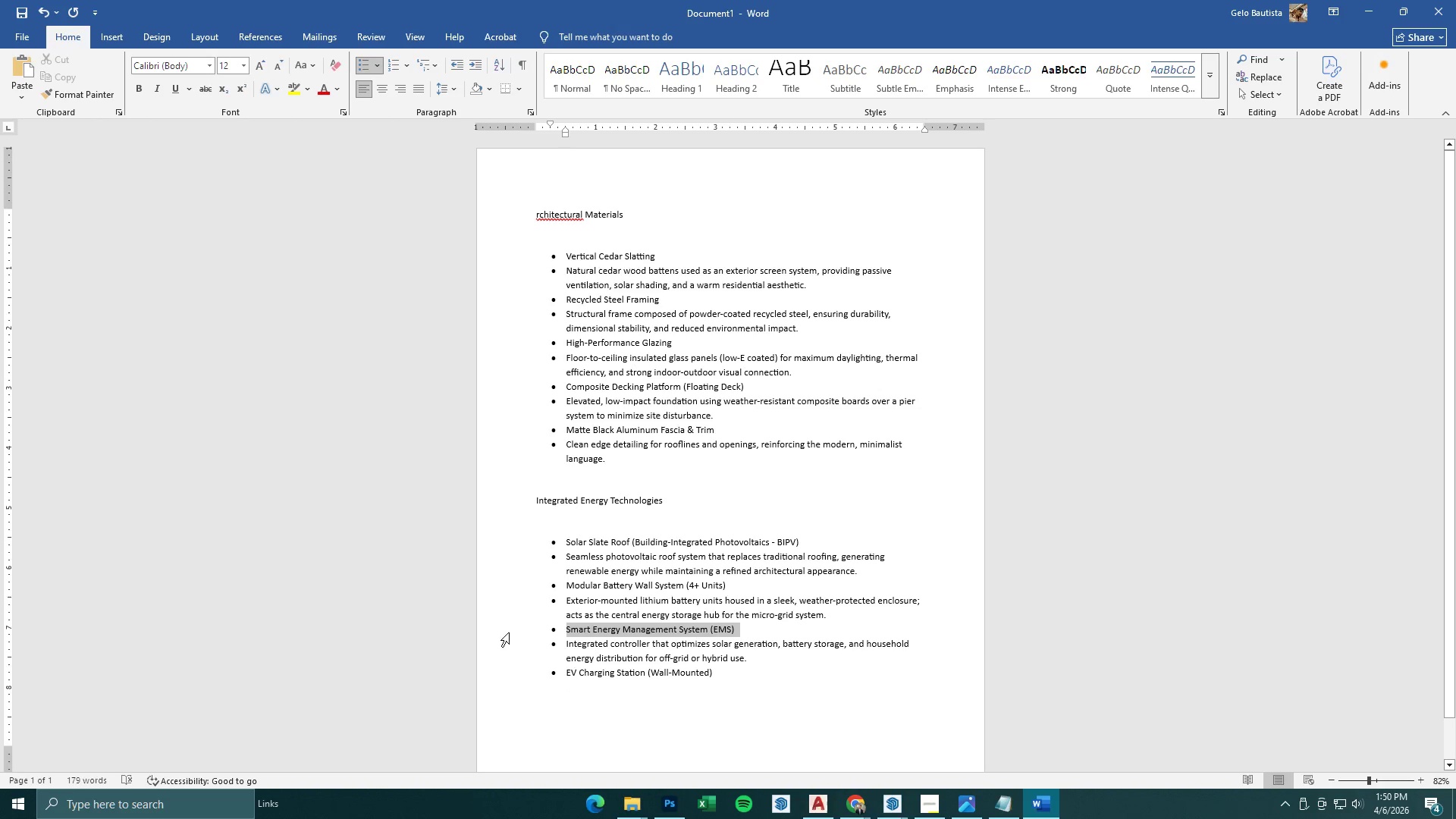 
key(Backspace)
 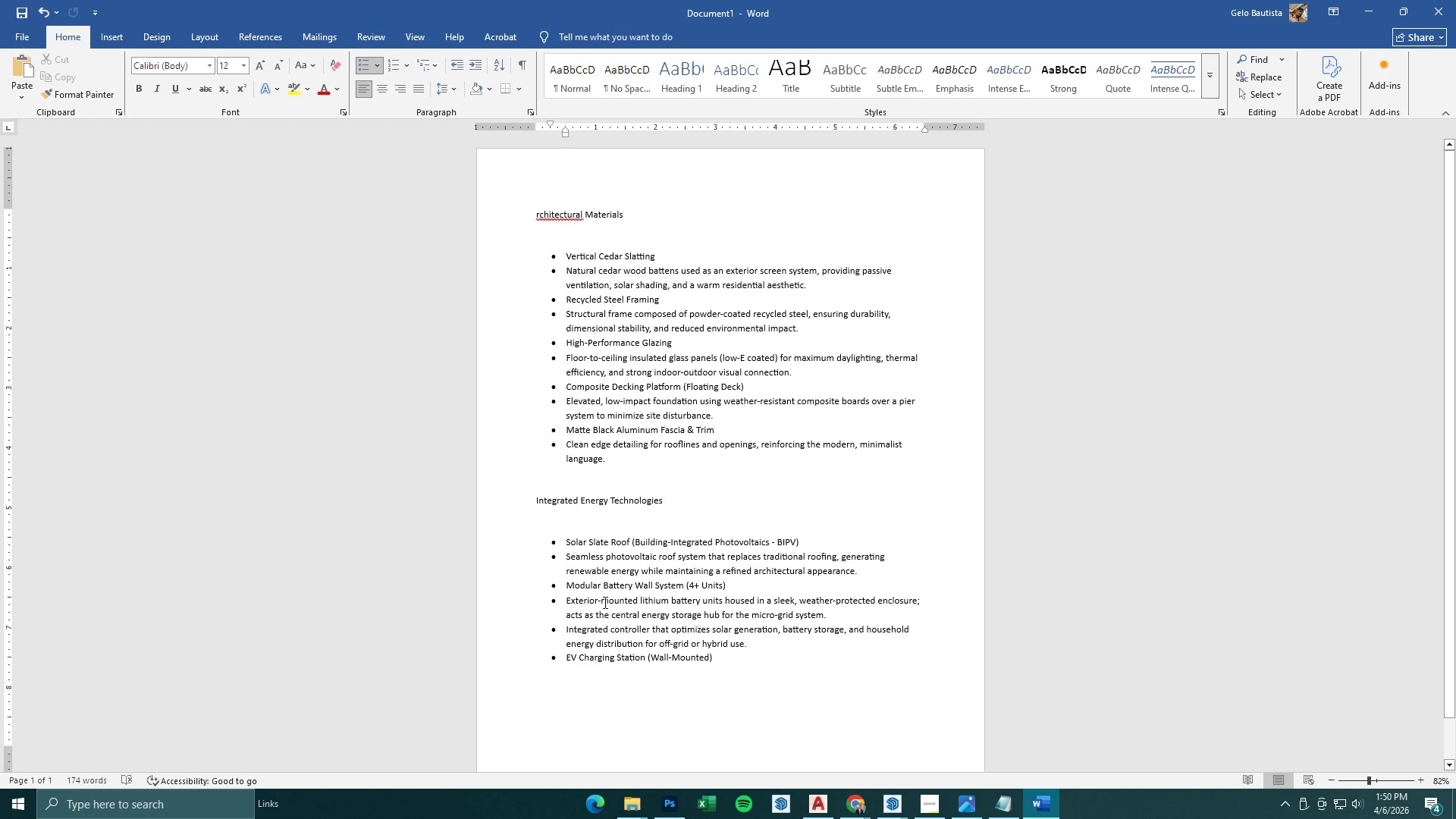 
left_click([605, 603])
 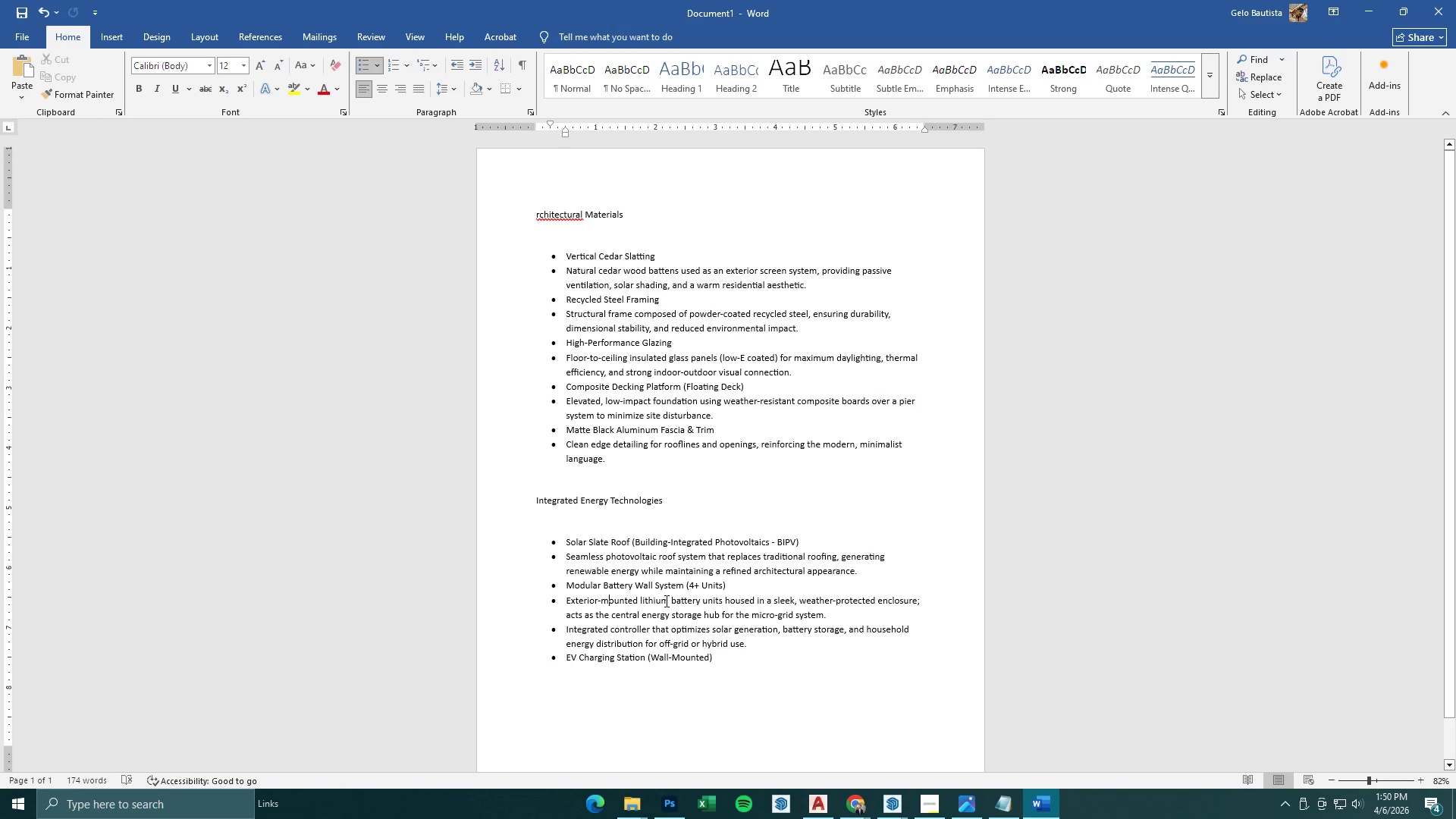 
wait(6.44)
 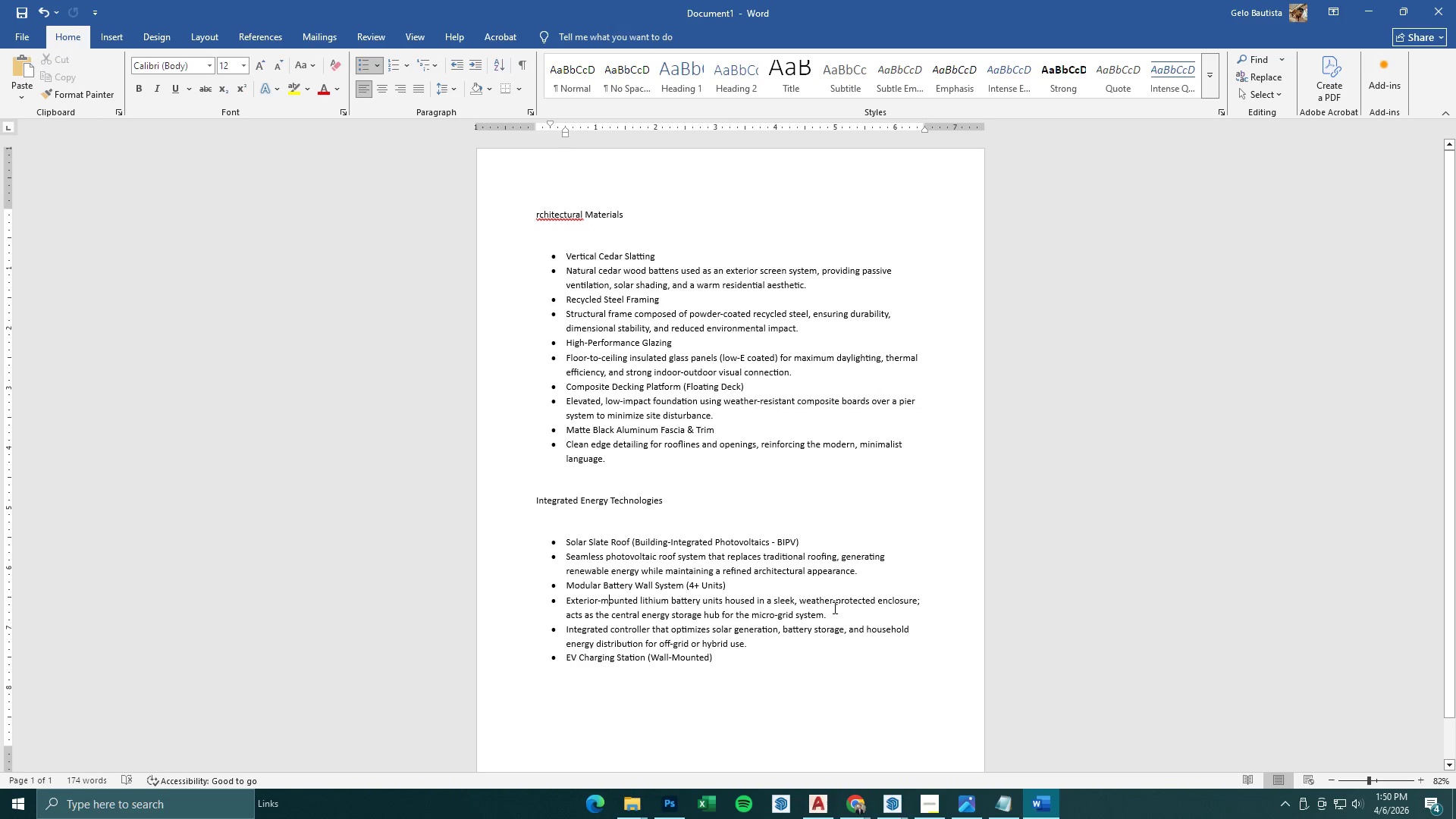 
left_click([731, 588])
 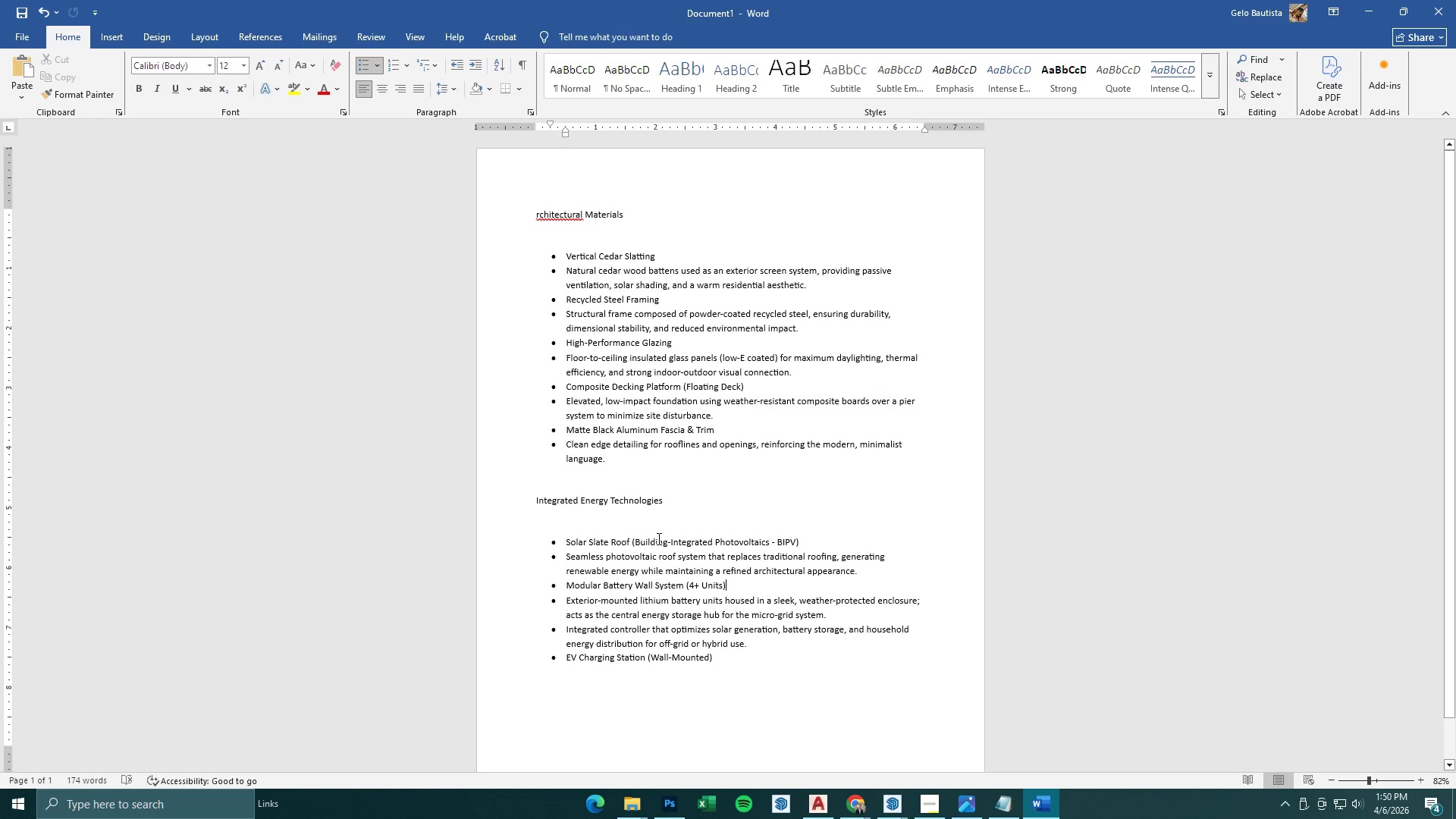 
left_click_drag(start_coordinate=[833, 617], to_coordinate=[532, 604])
 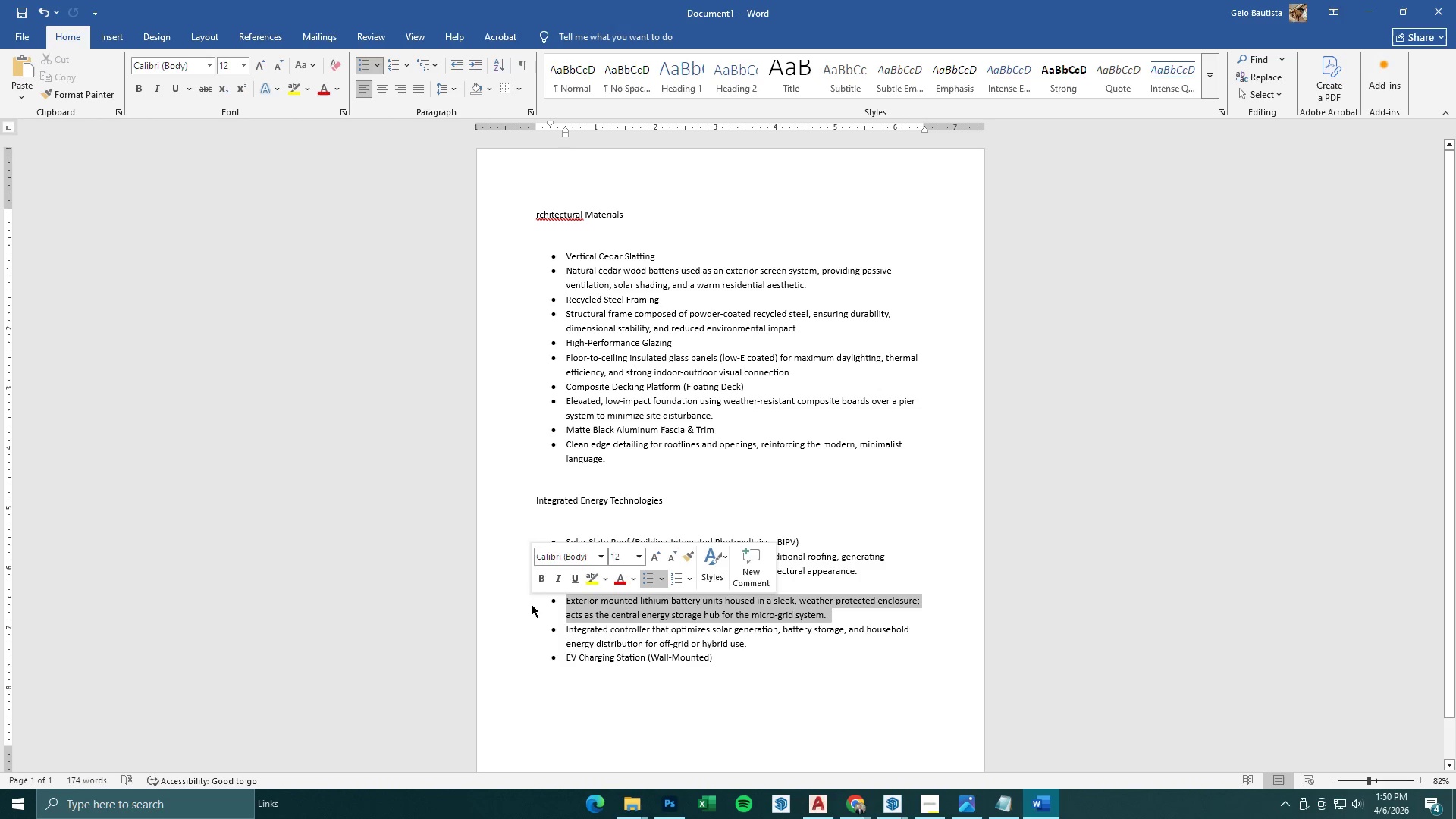 
key(Backspace)
 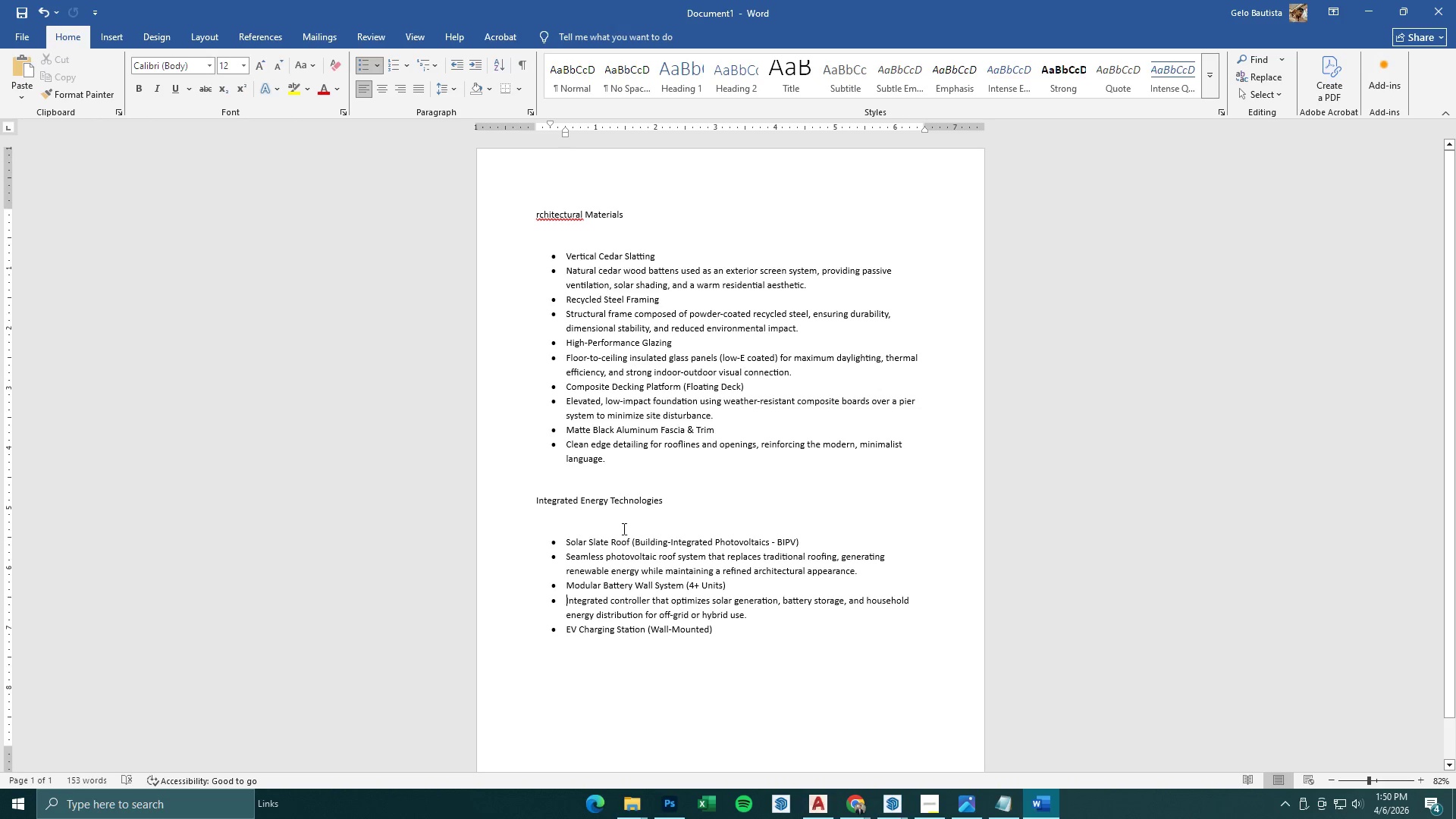 
left_click([594, 553])
 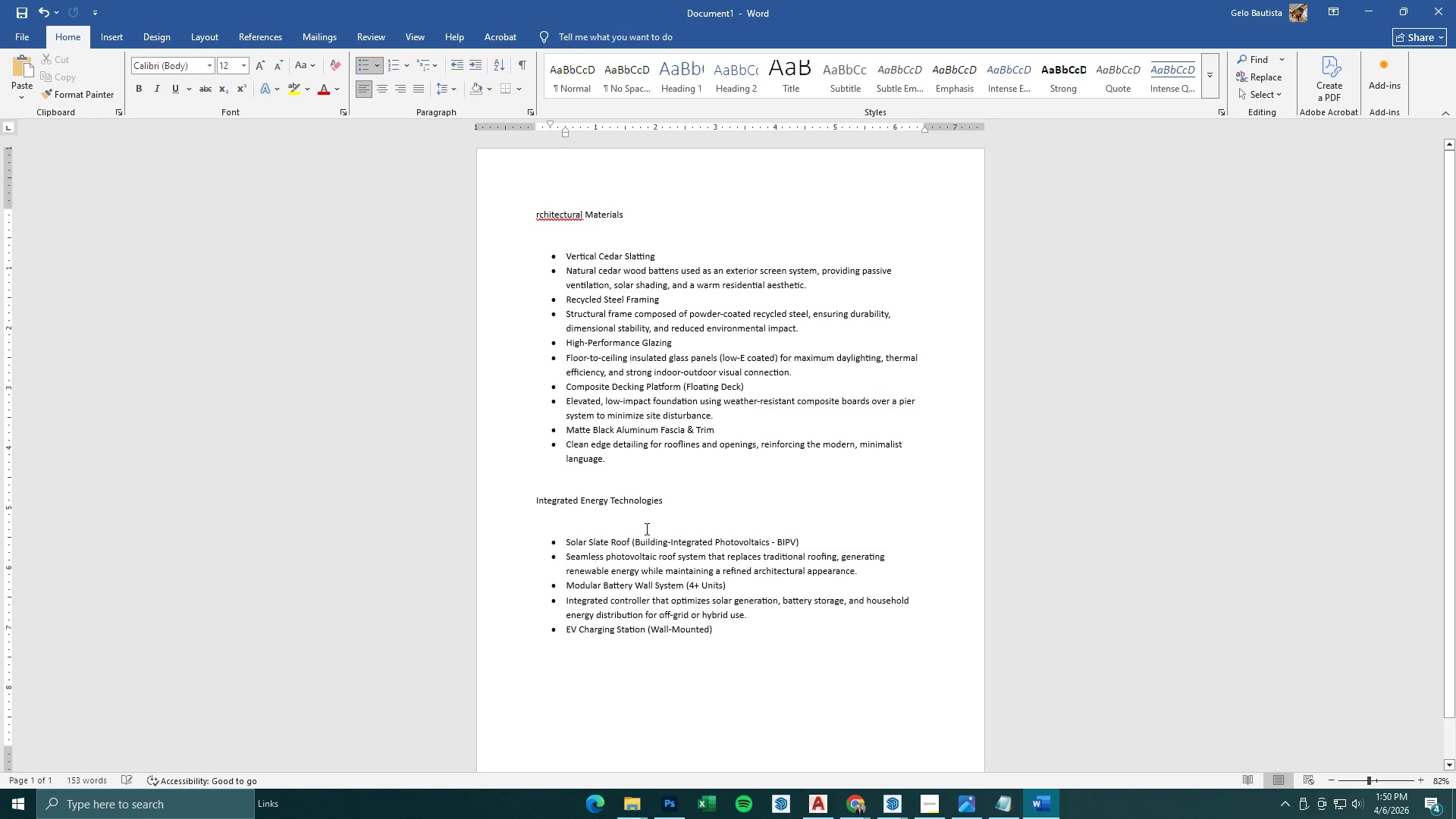 
left_click([632, 524])
 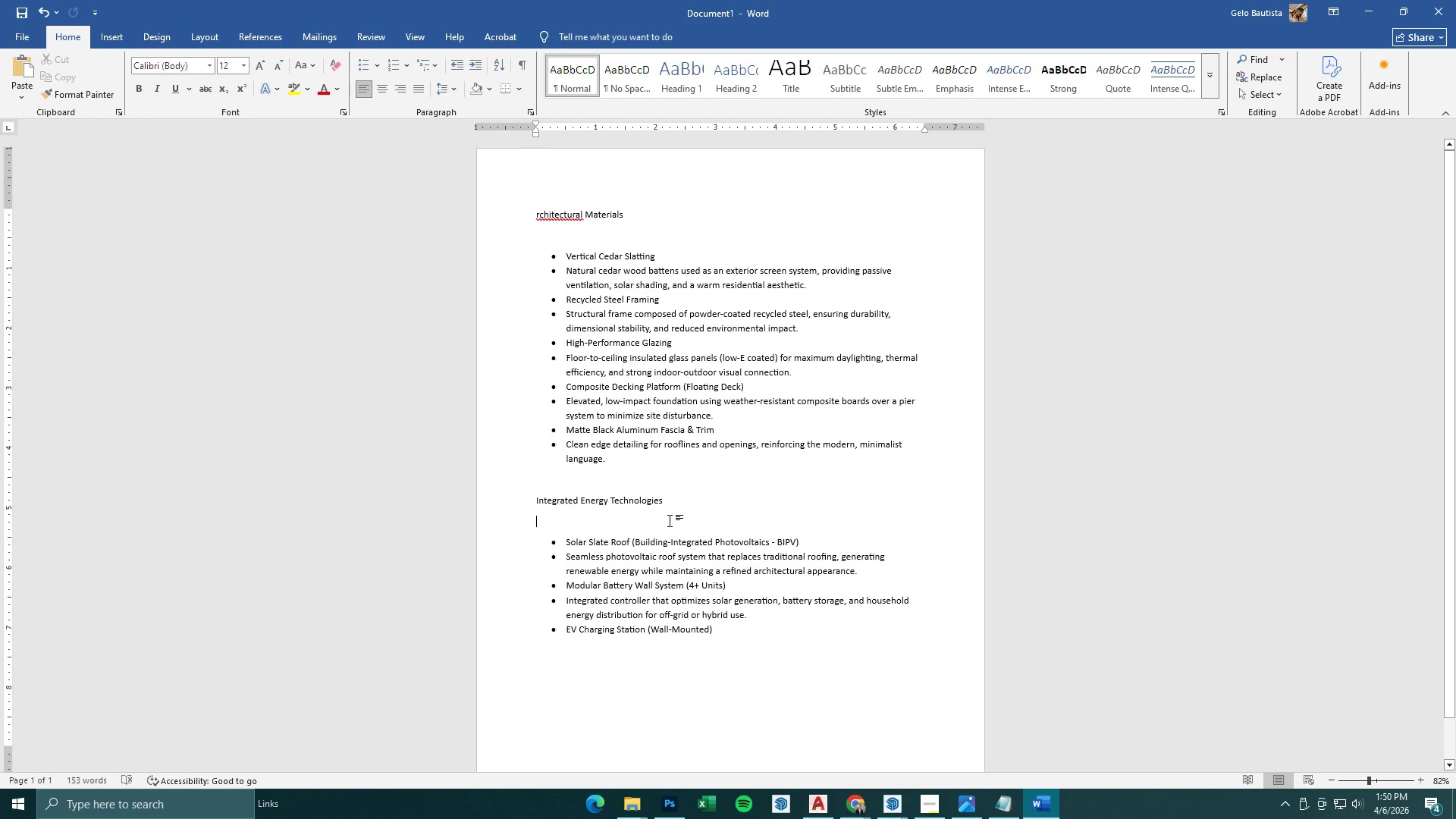 
key(Backspace)
 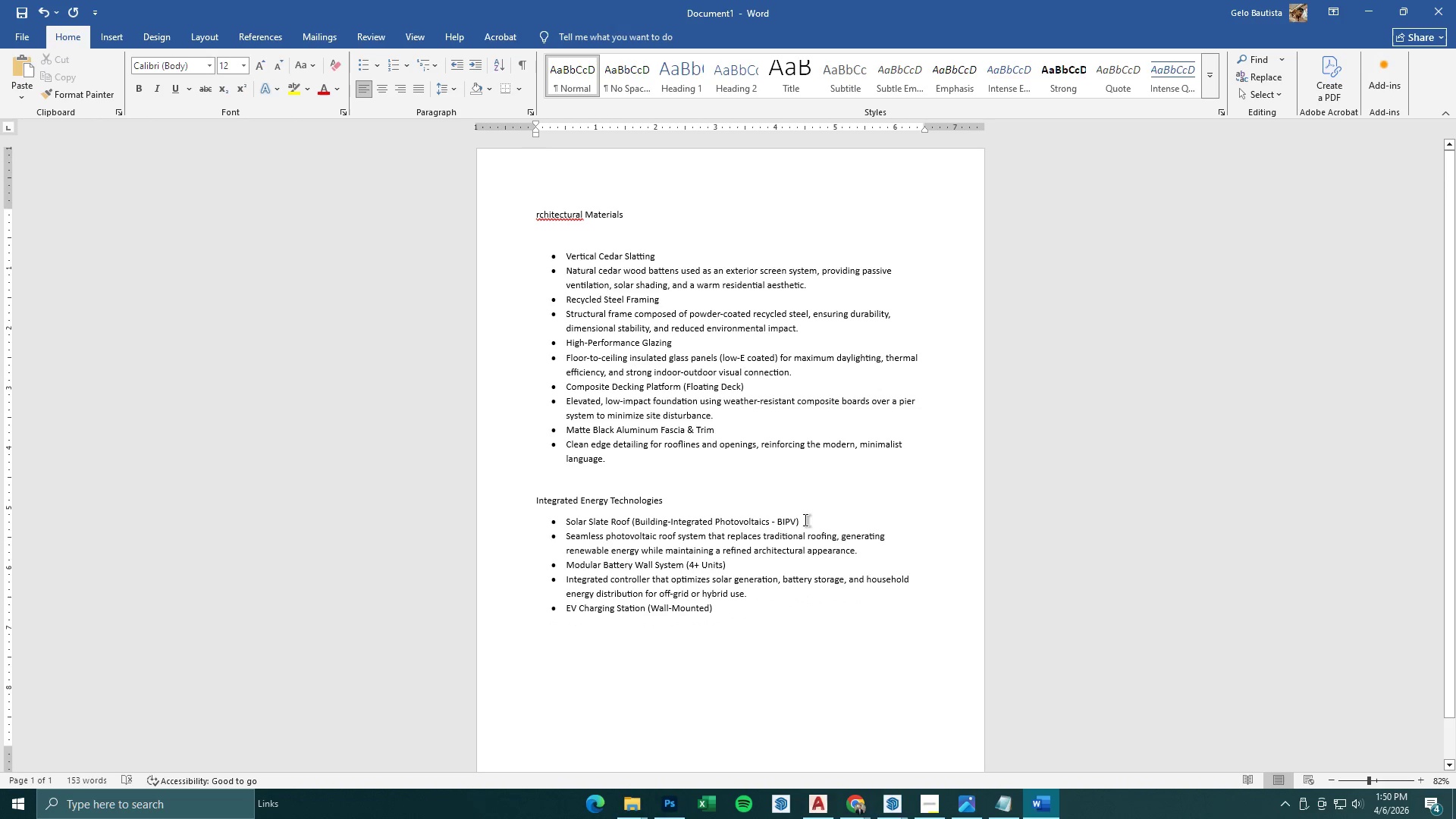 
wait(6.94)
 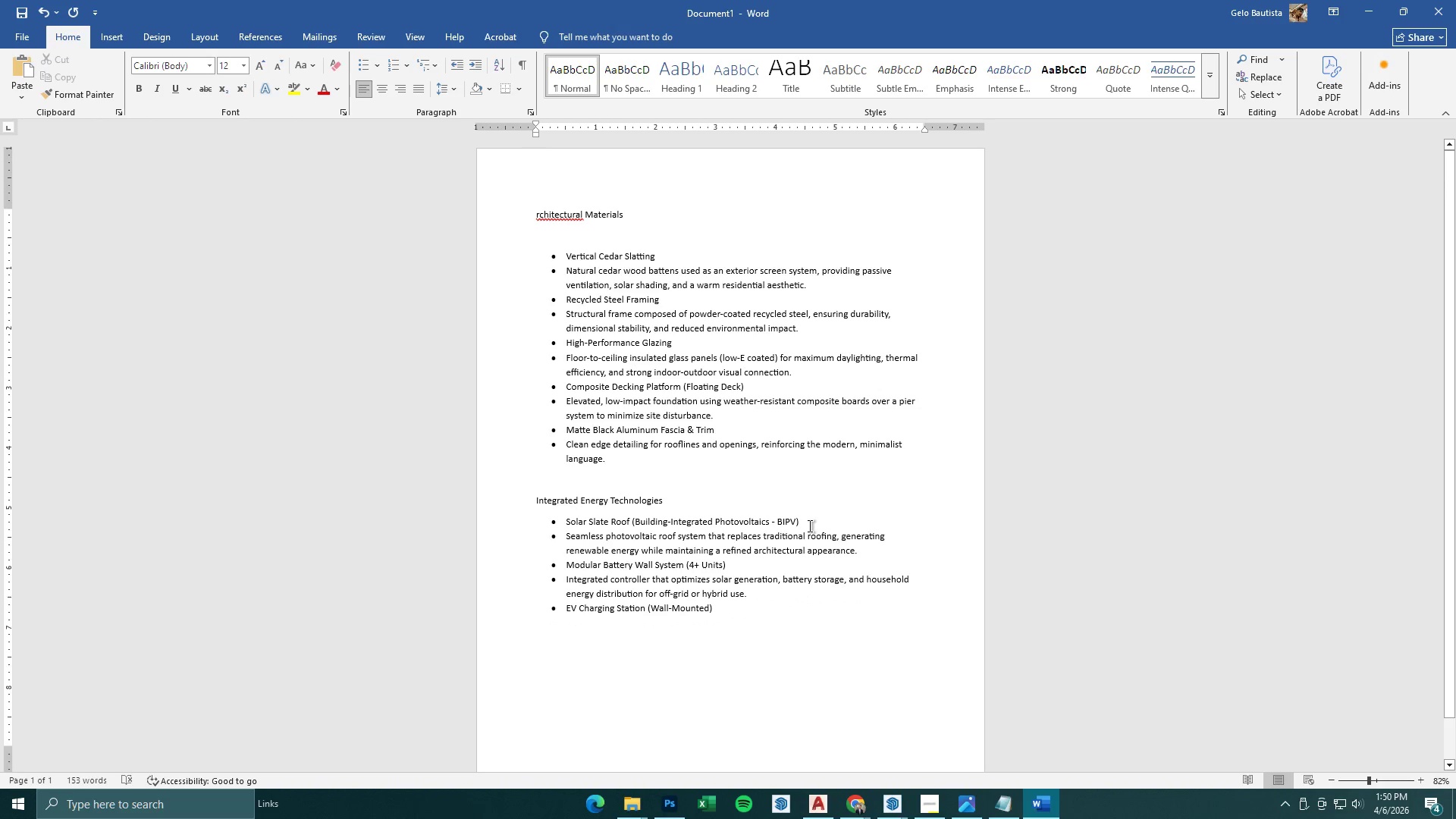 
left_click_drag(start_coordinate=[872, 549], to_coordinate=[527, 540])
 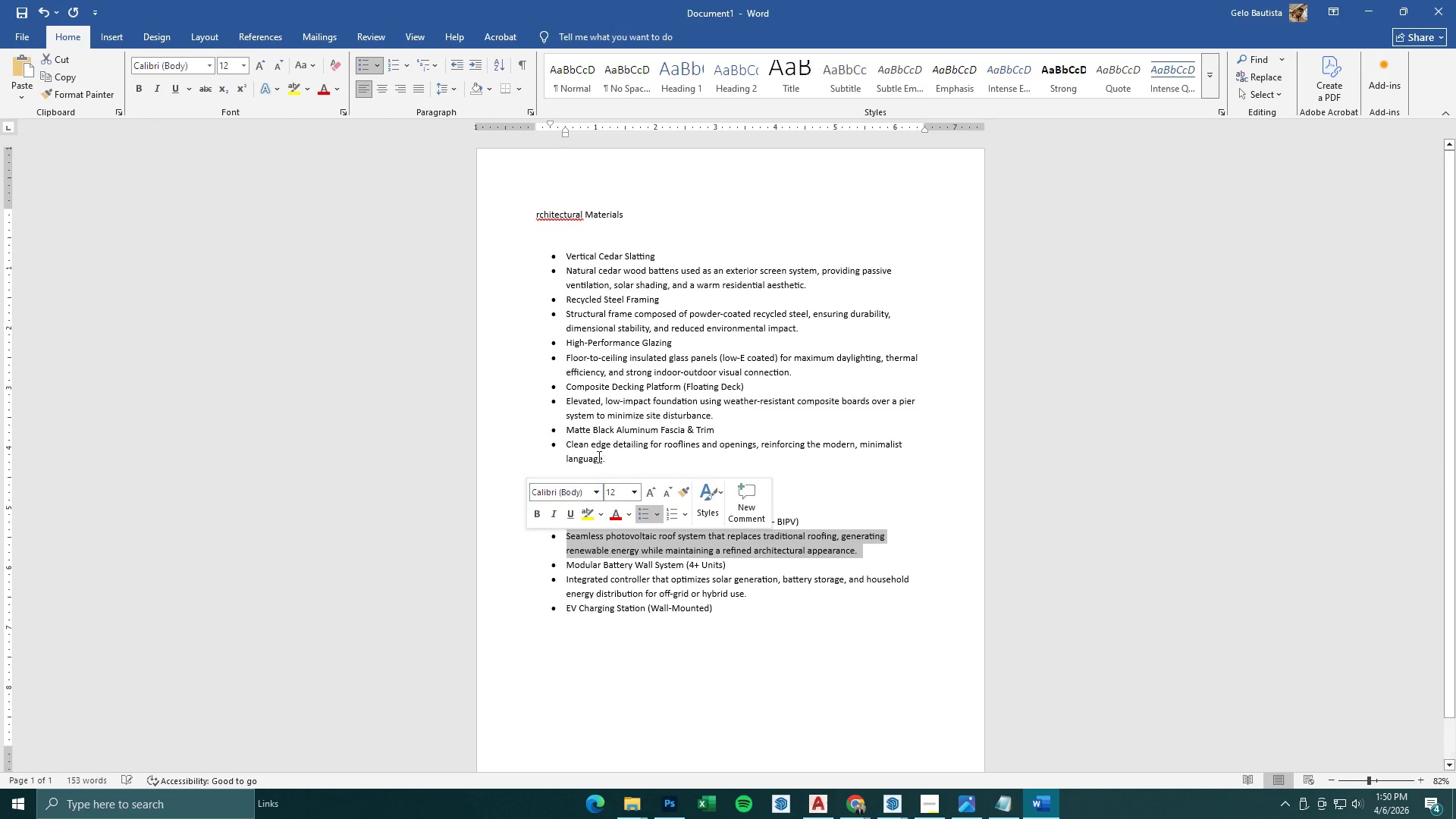 
key(Backspace)
 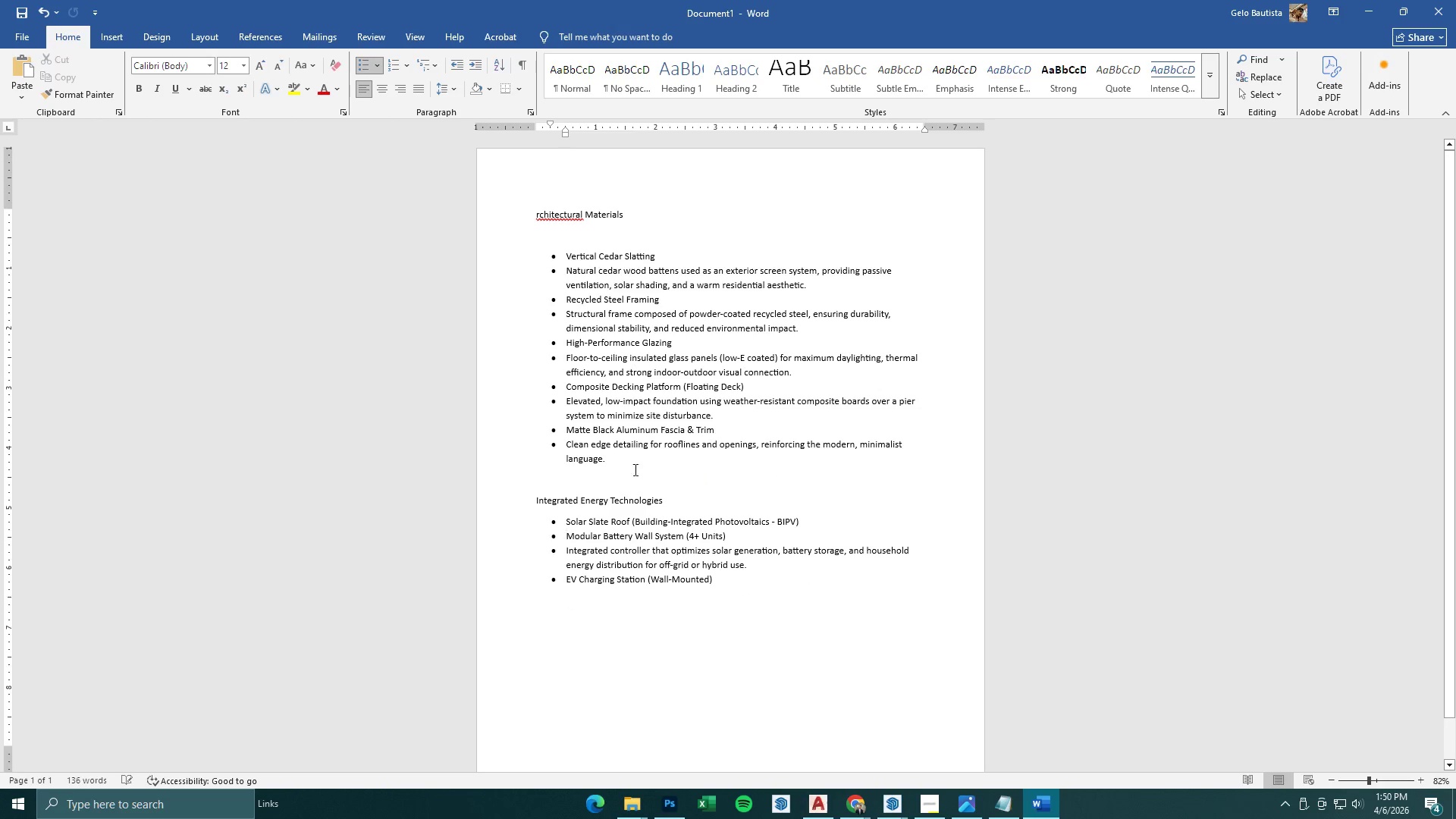 
scroll: coordinate [653, 479], scroll_direction: up, amount: 2.0
 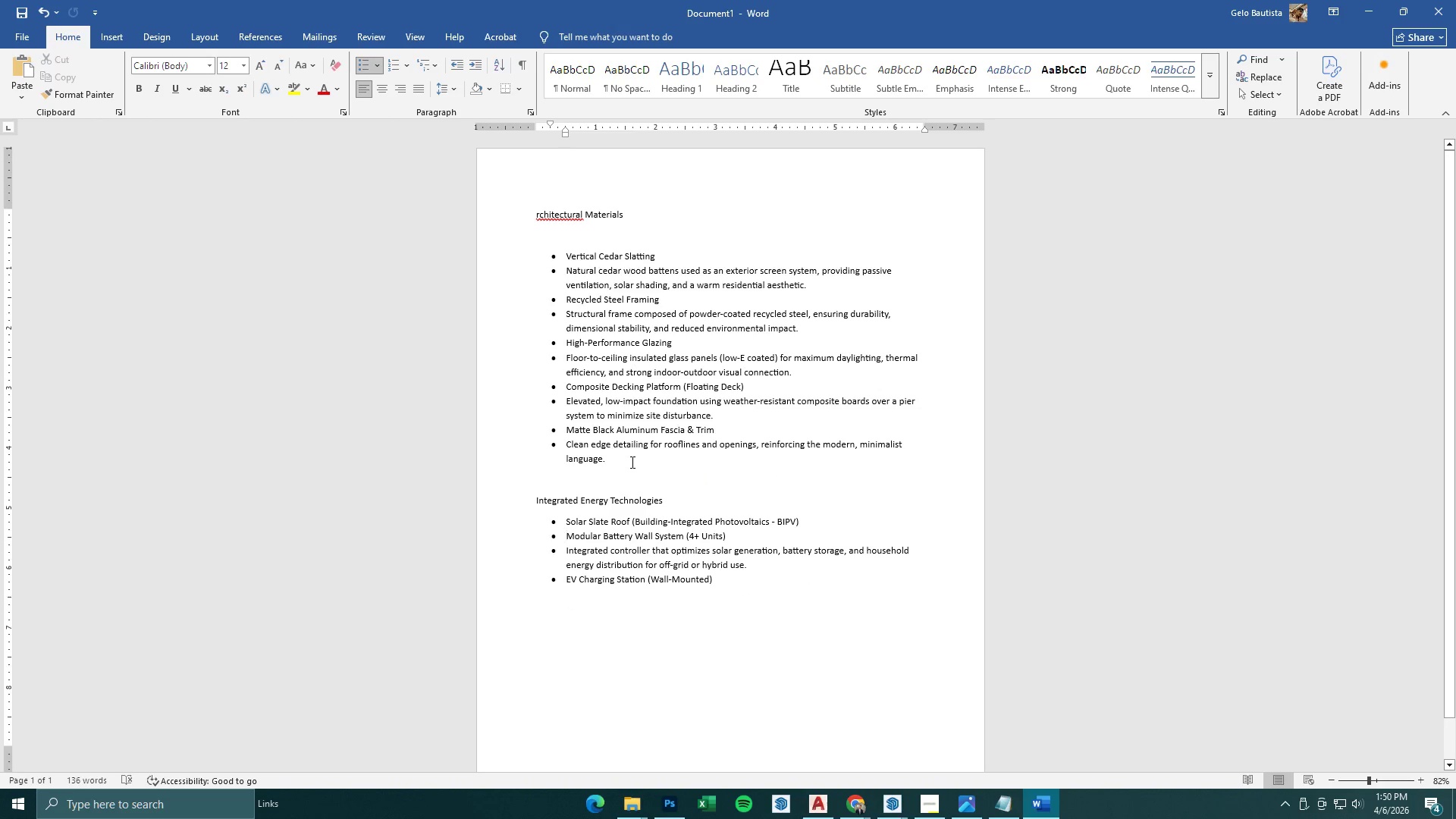 
left_click([632, 463])
 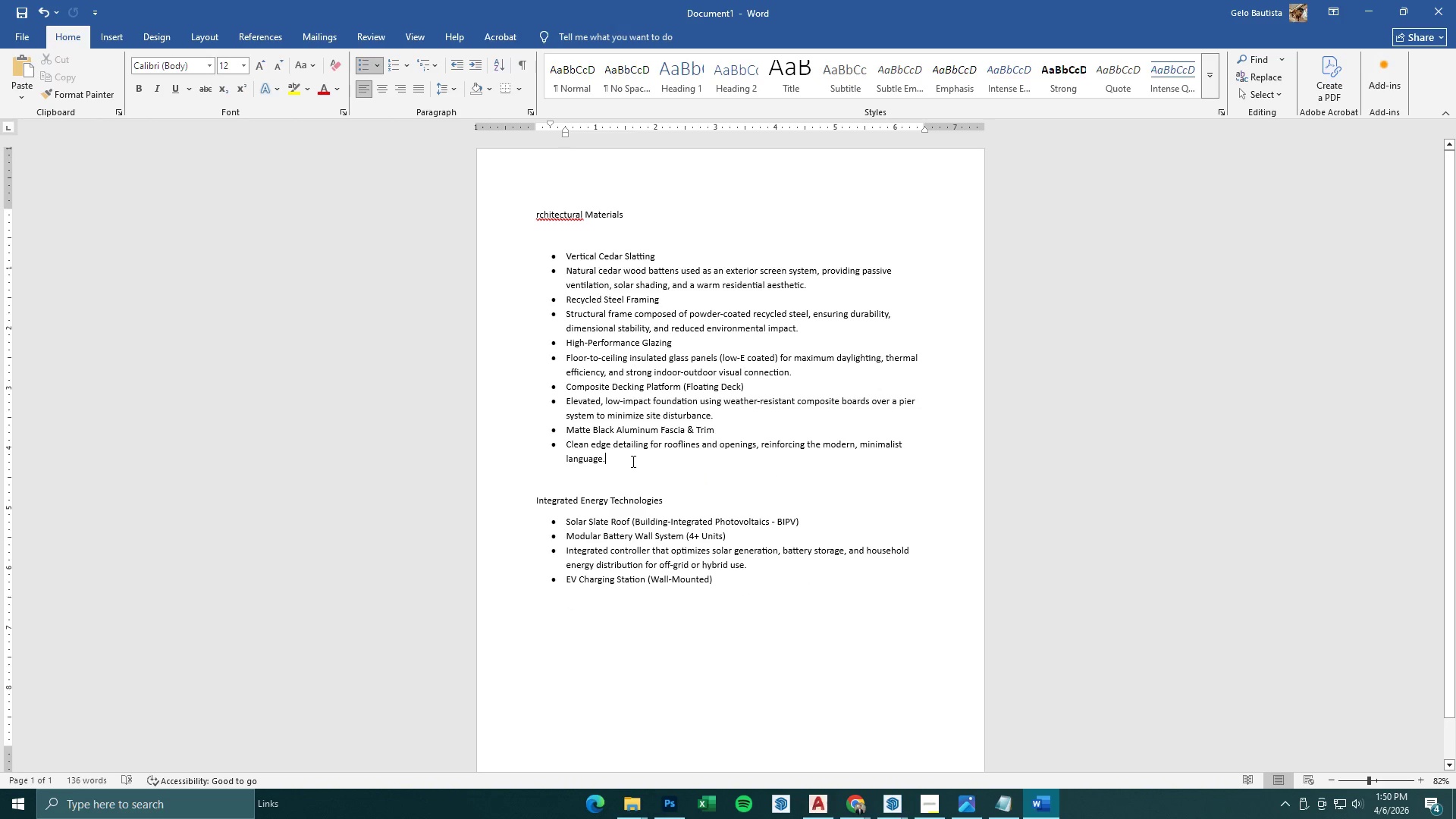 
left_click([618, 406])
 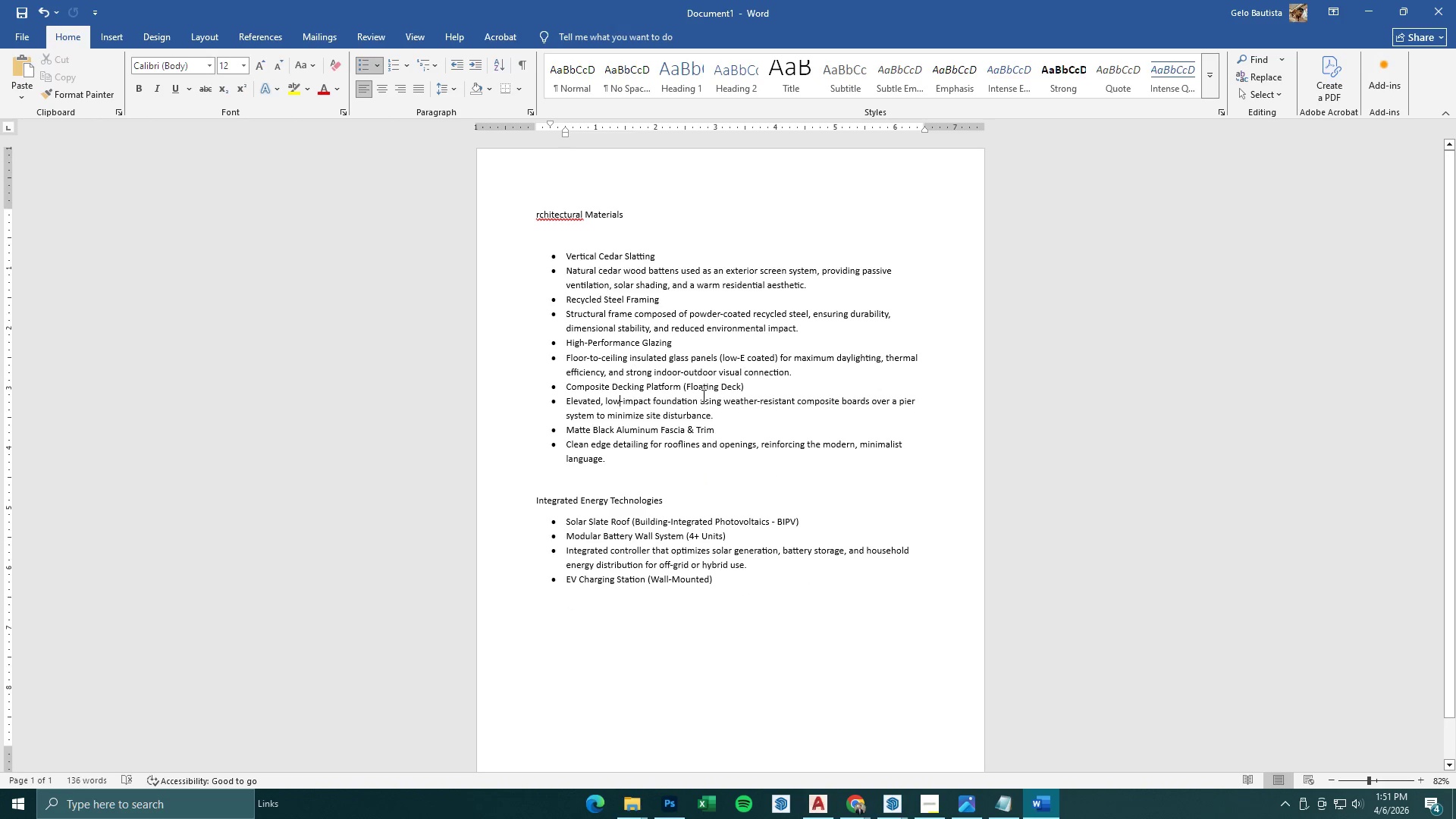 
left_click([680, 388])
 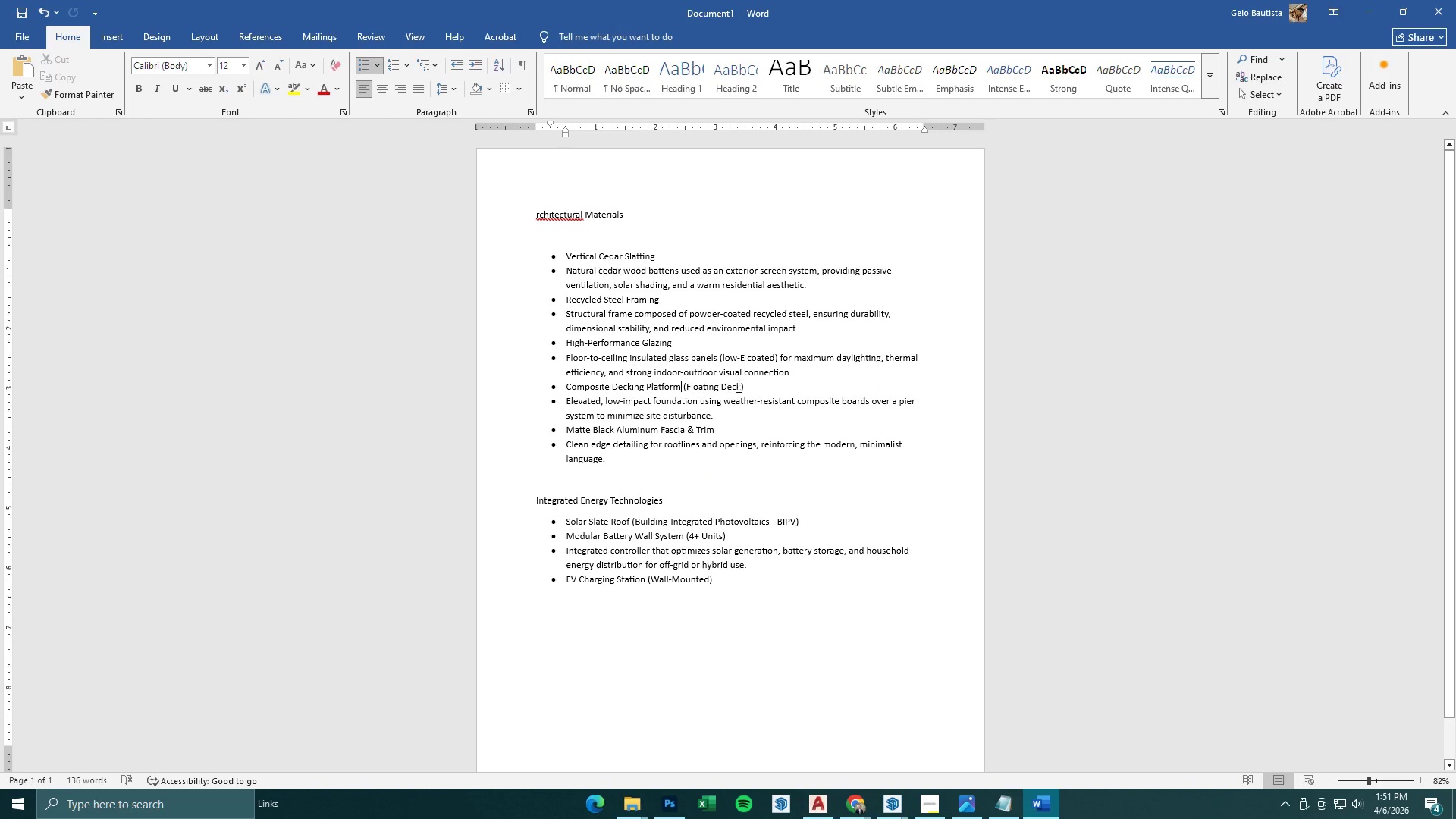 
left_click([747, 386])
 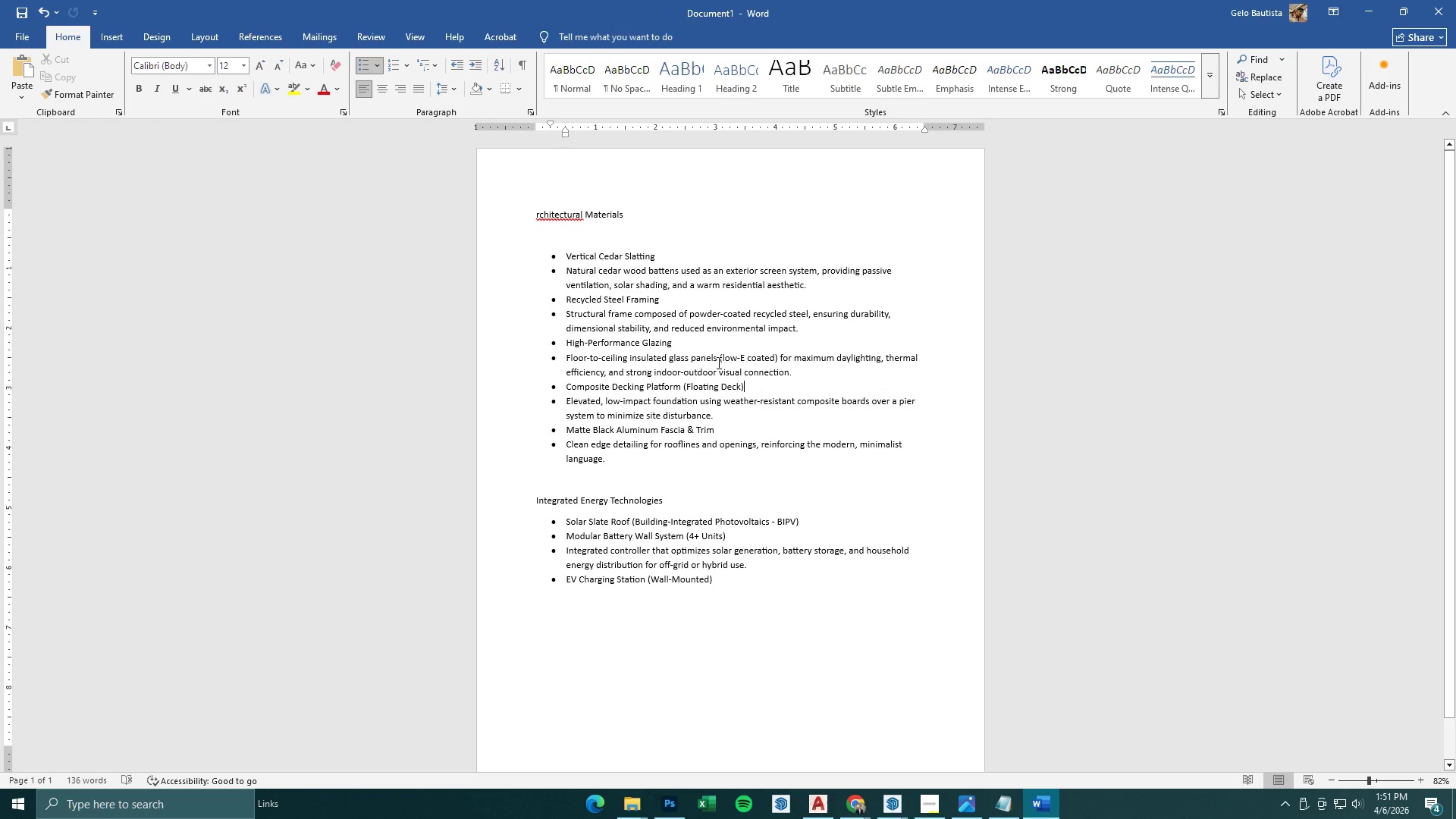 
left_click([700, 363])
 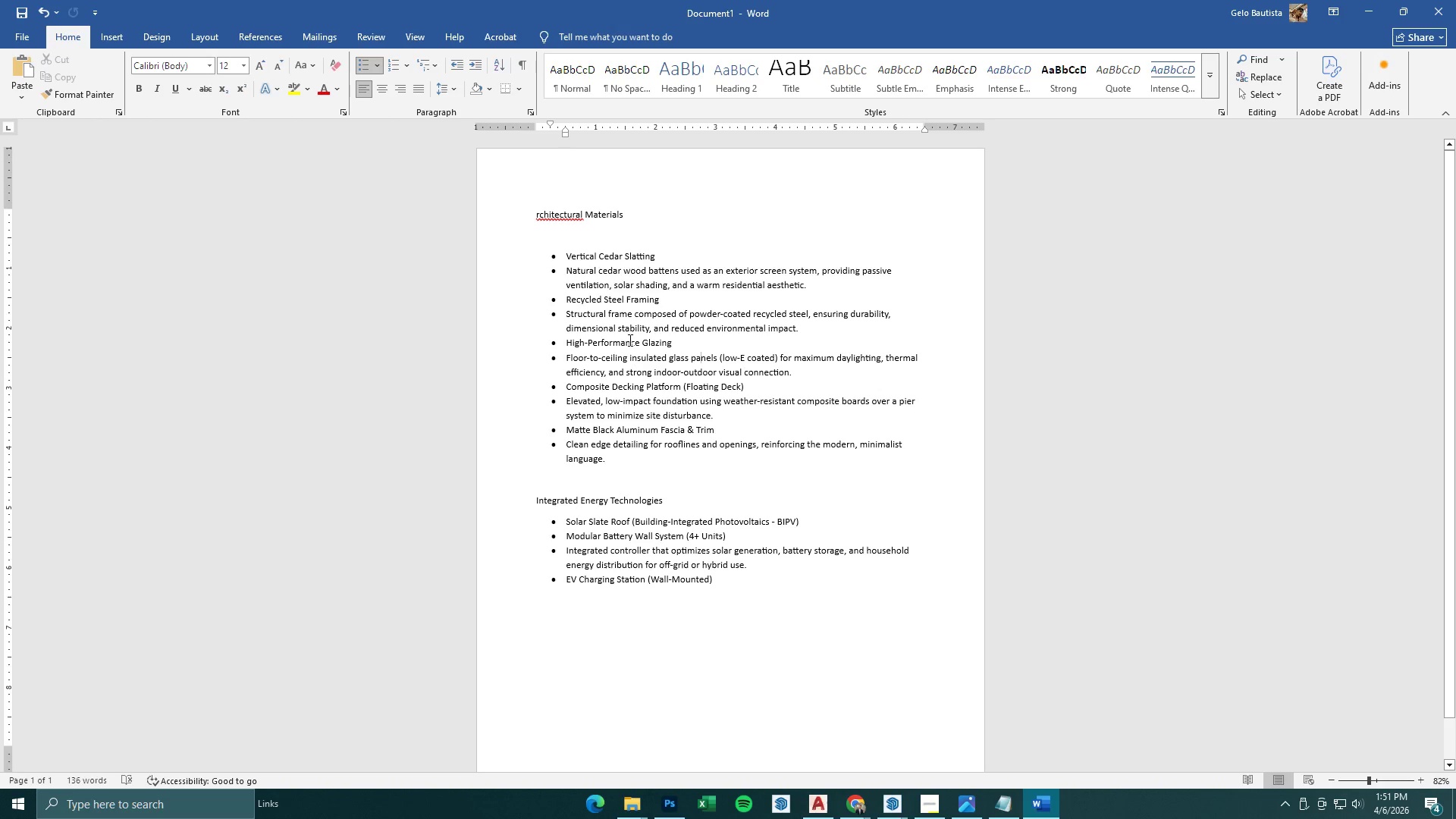 
left_click([634, 339])
 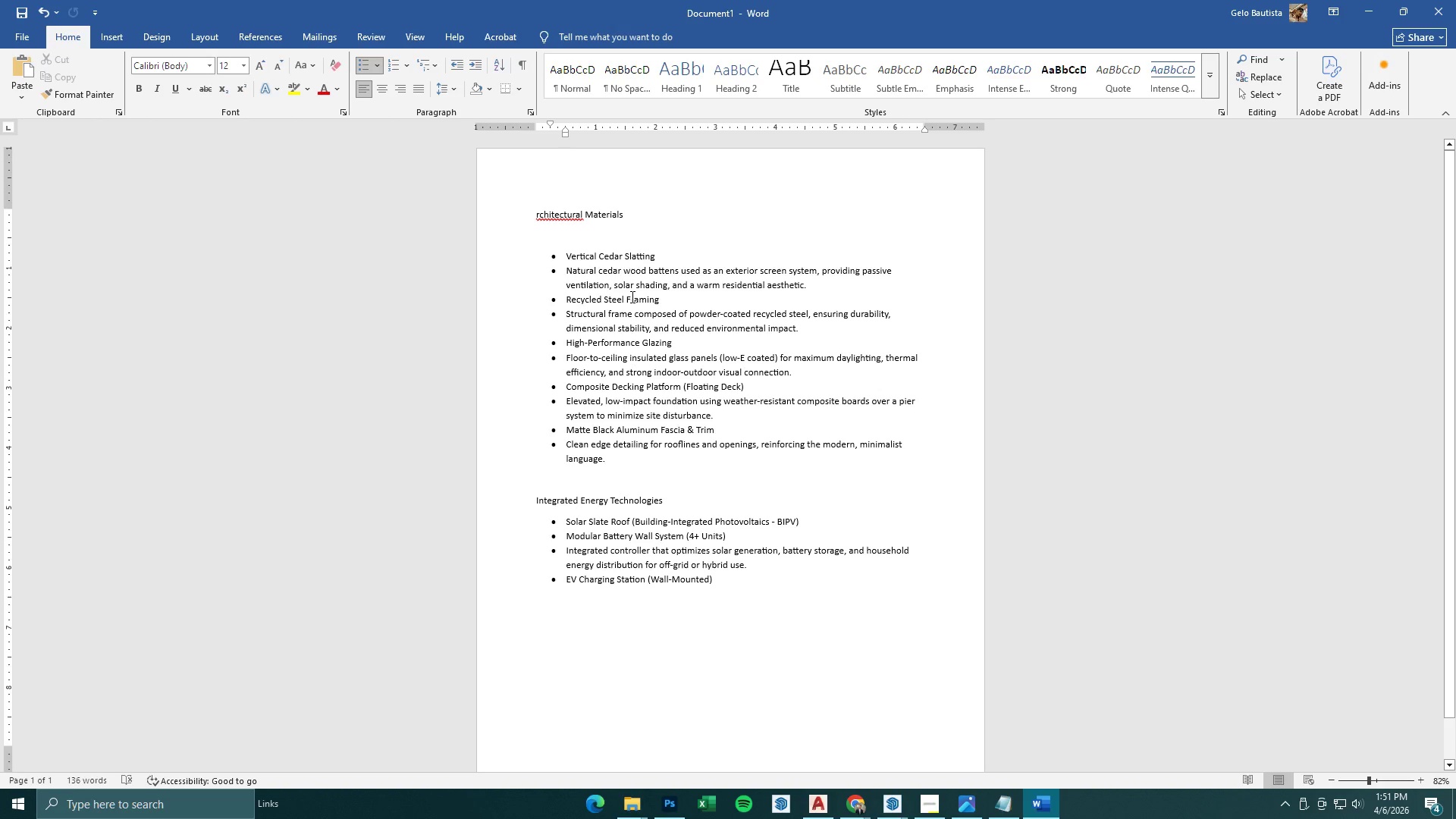 
left_click([642, 312])
 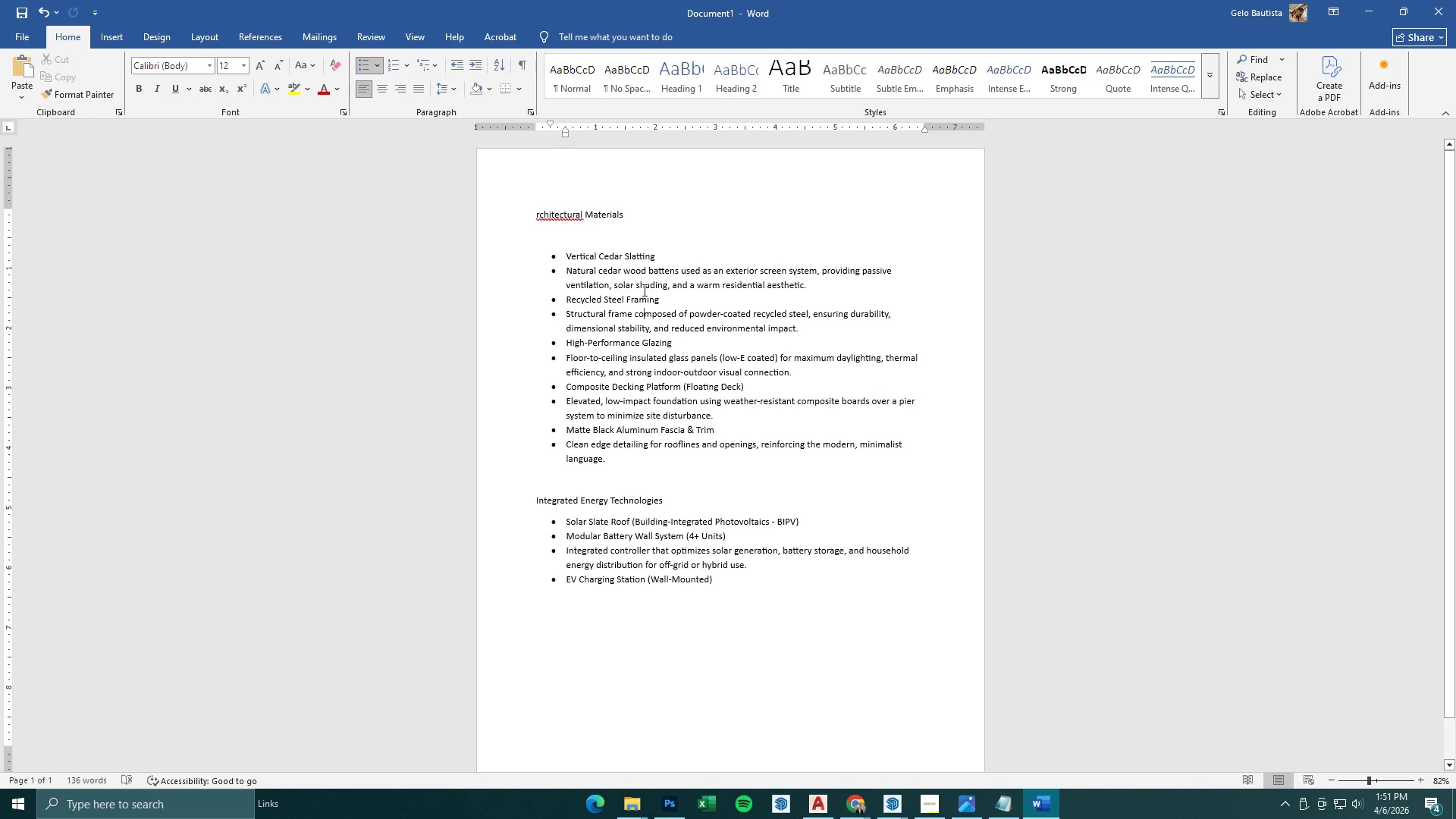 
left_click([635, 295])
 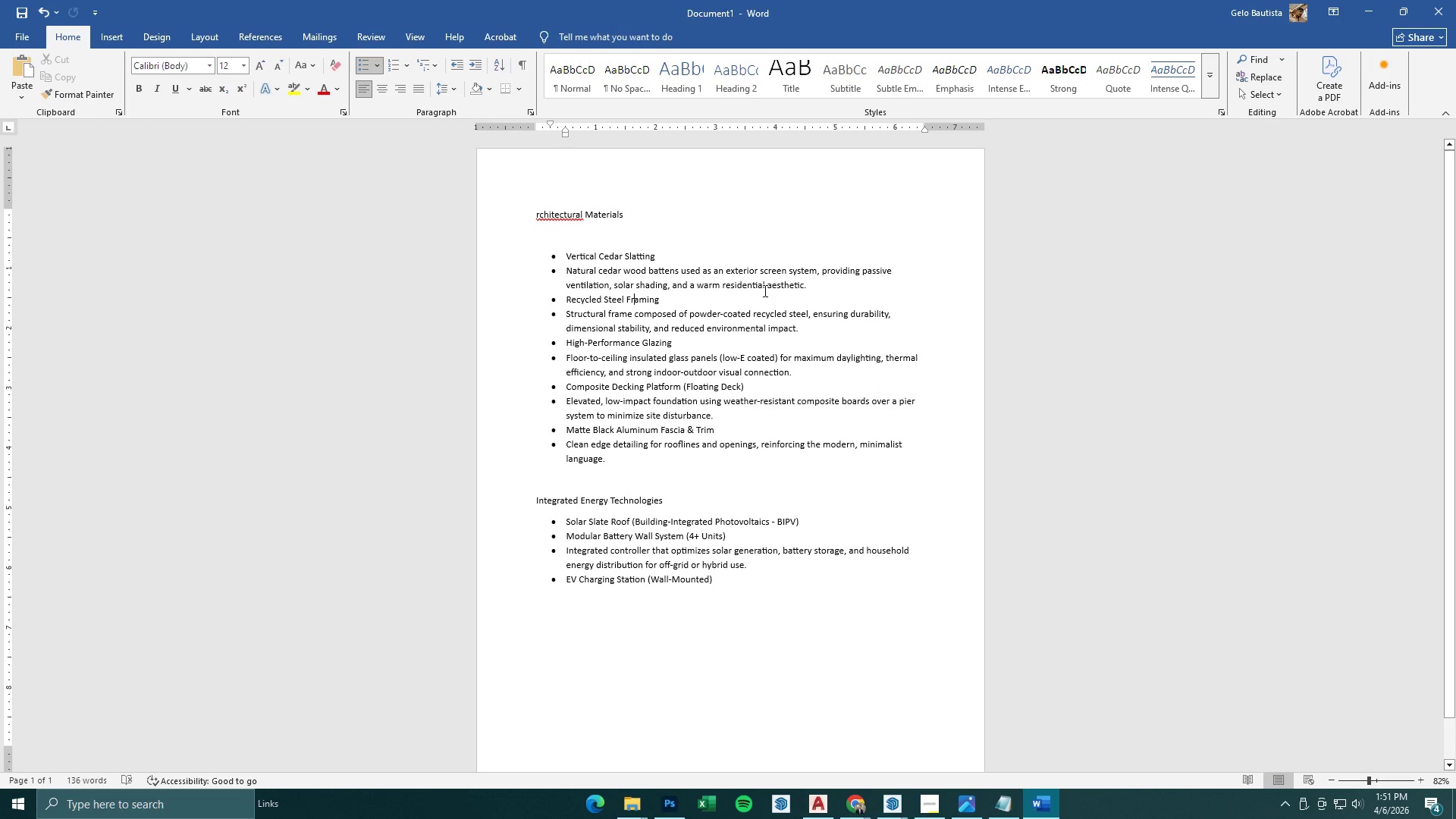 
double_click([629, 243])
 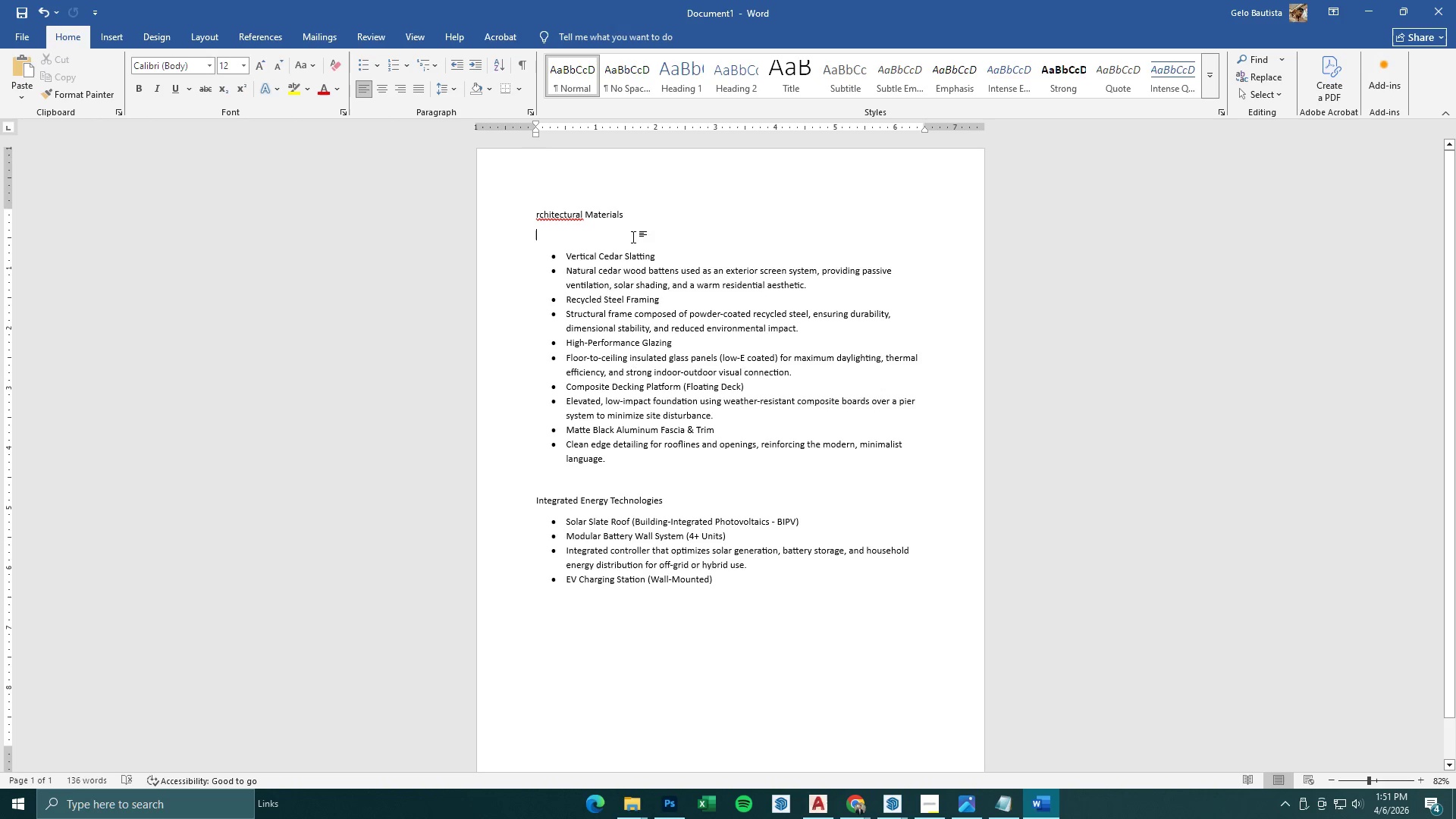 
key(Backspace)
 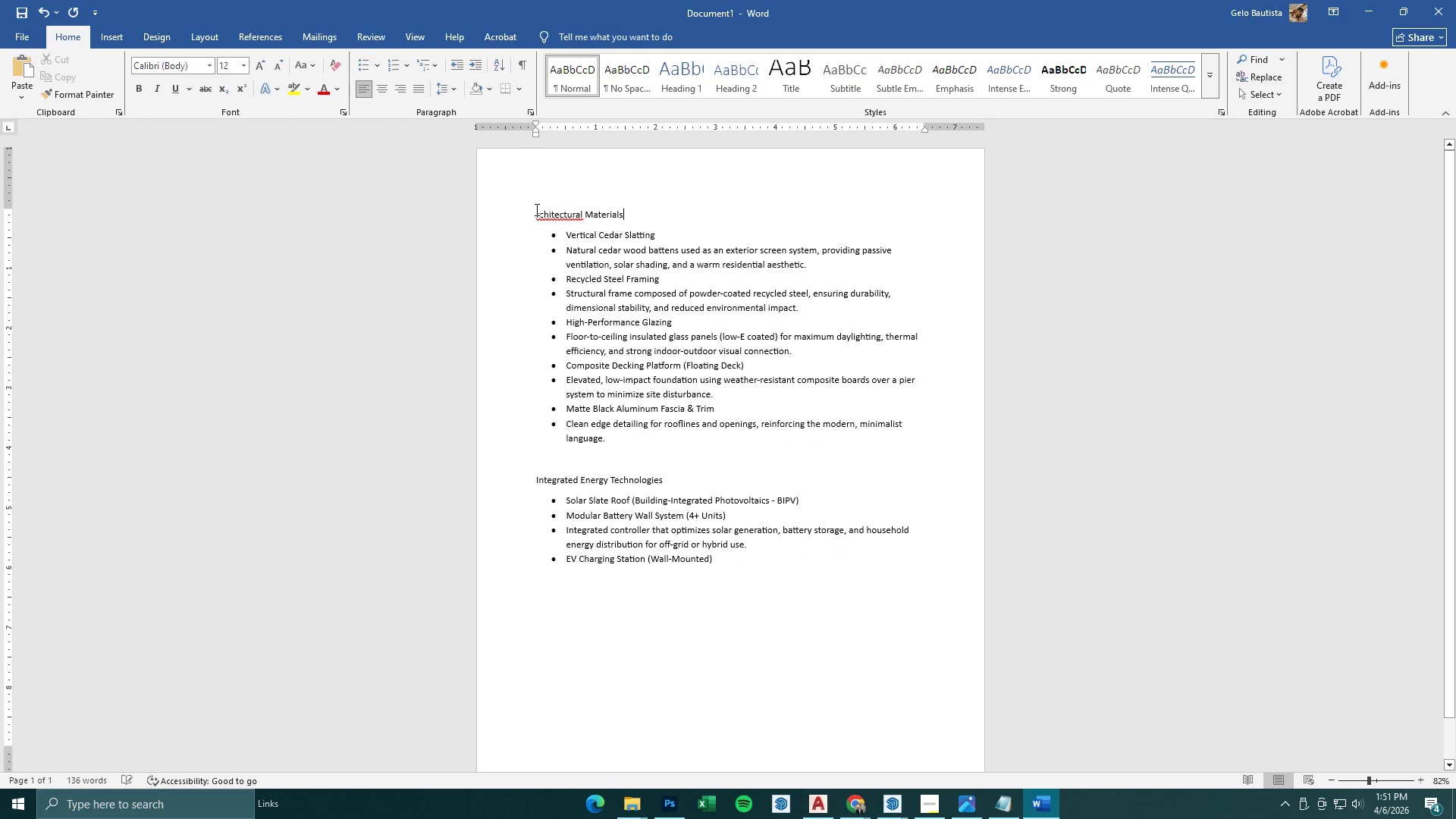 
left_click([535, 210])
 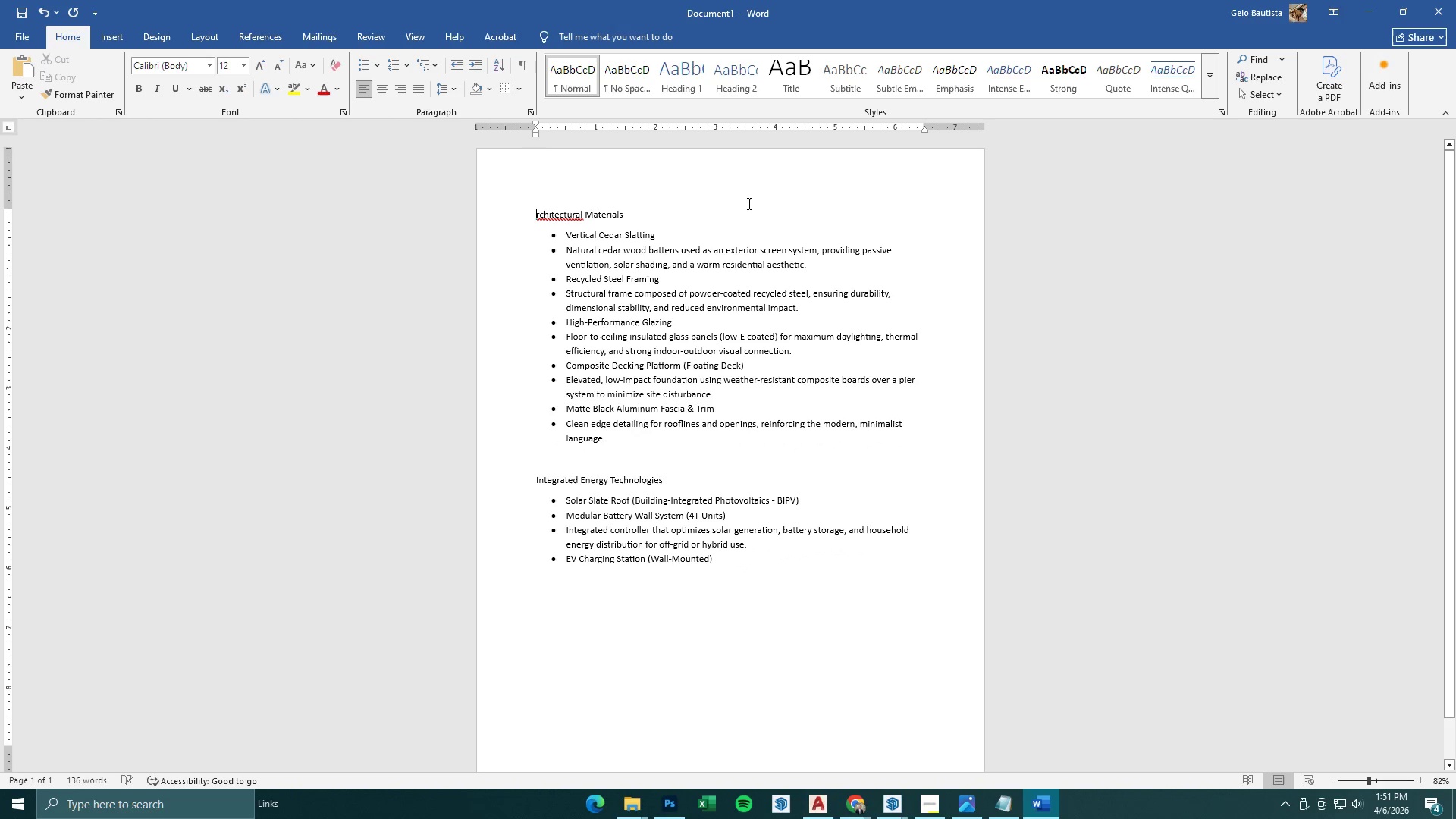 
key(Shift+A)
 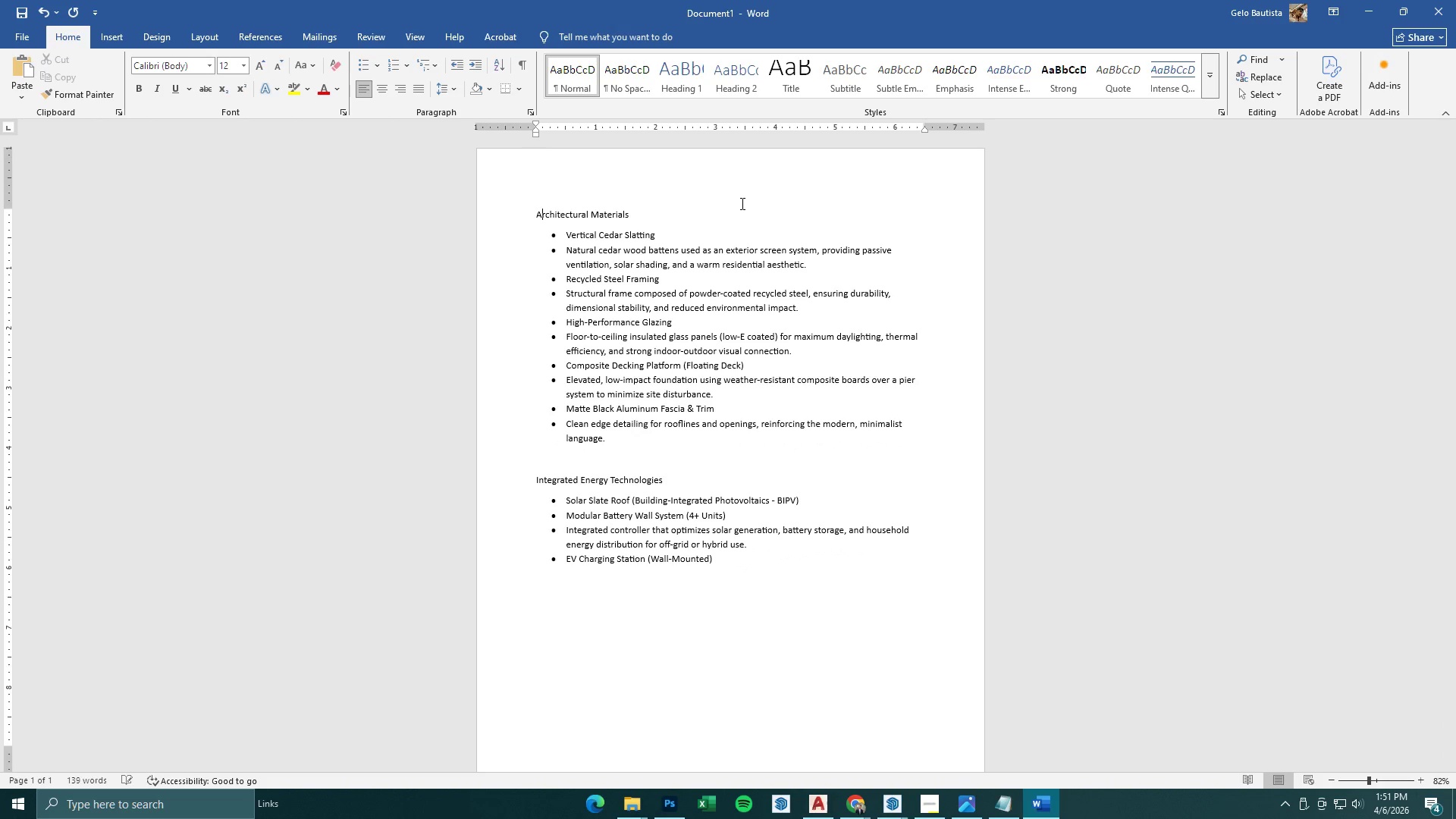 
left_click([698, 218])
 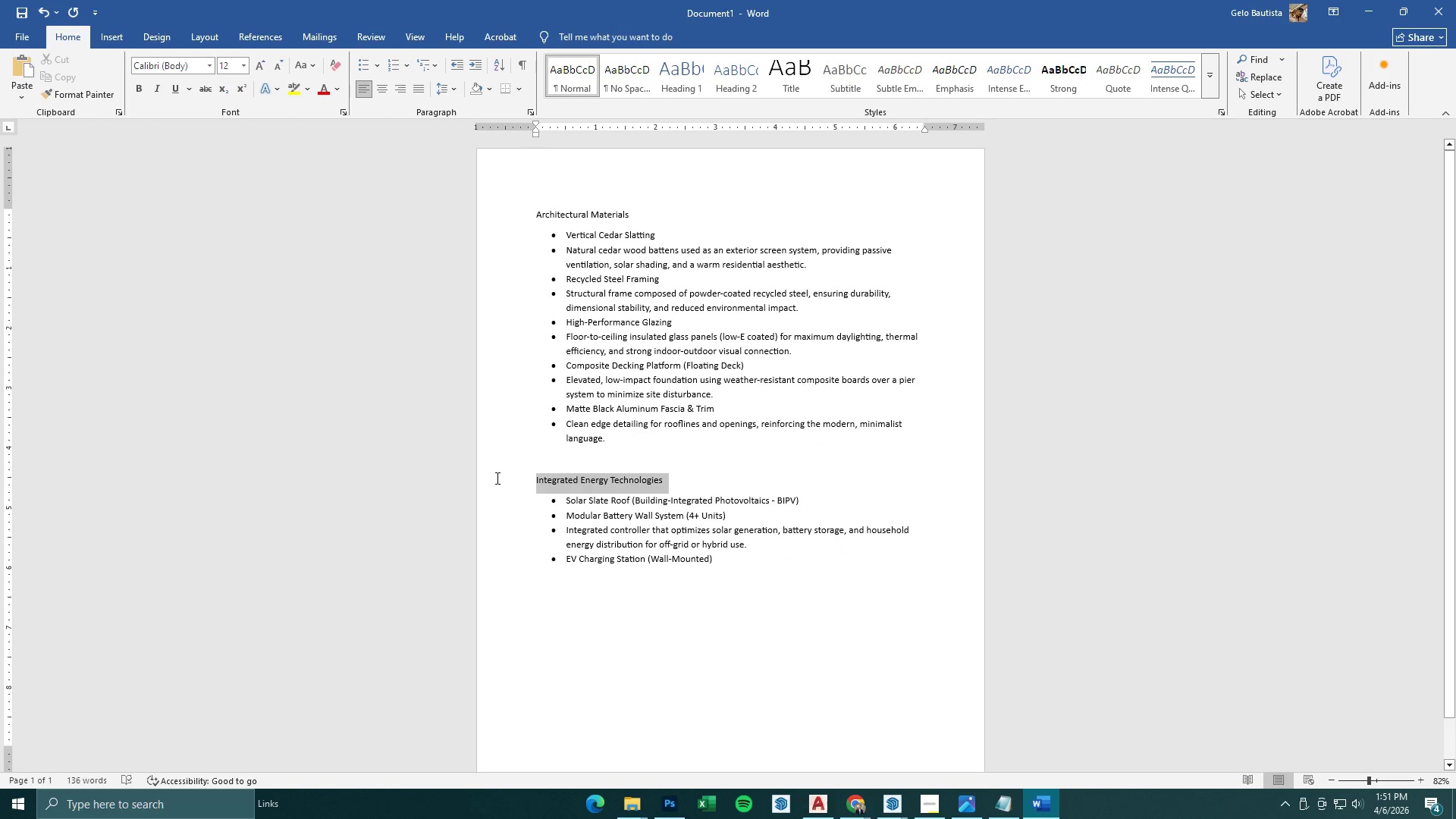 
key(Control+B)
 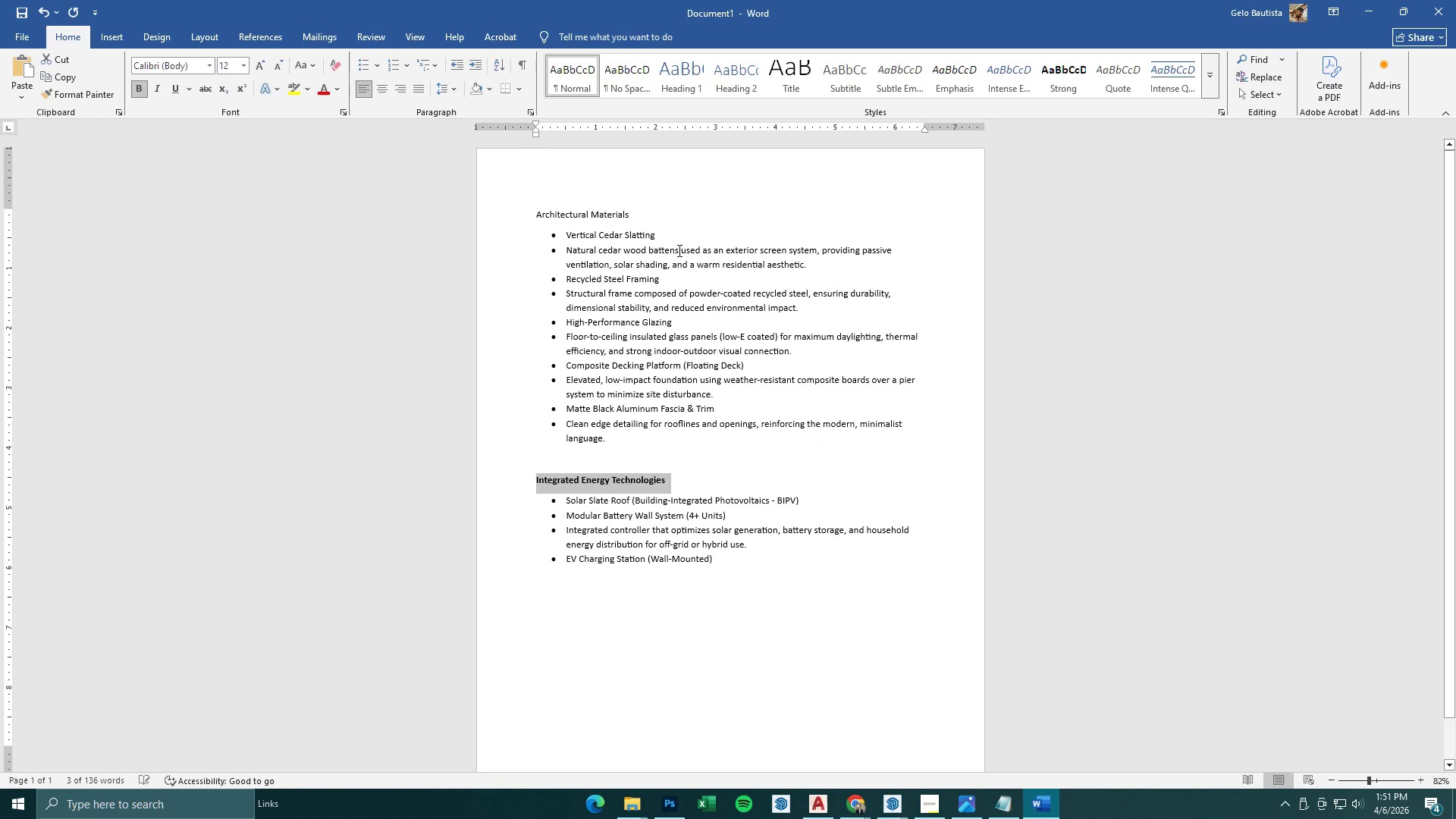 
left_click([688, 180])
 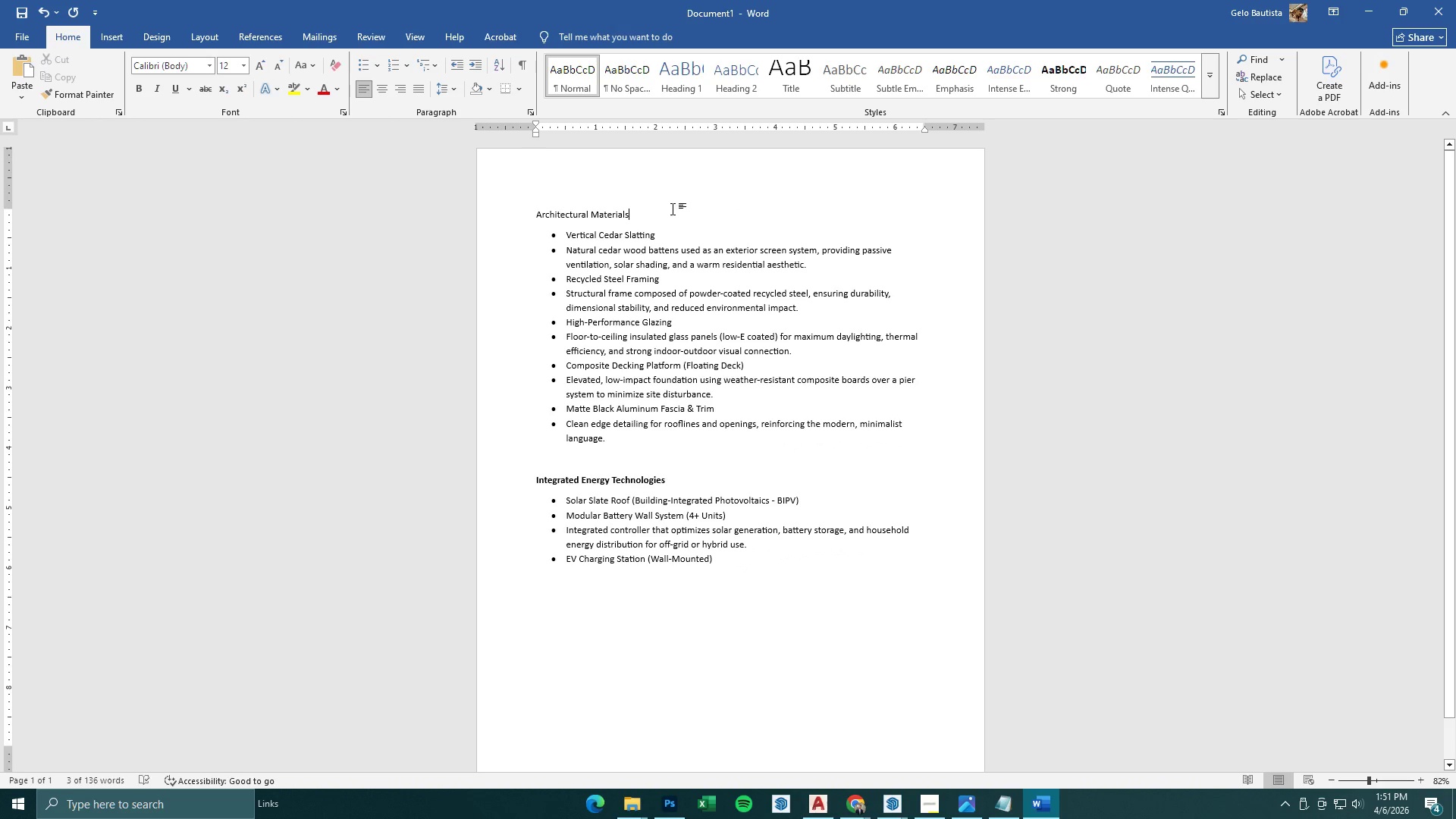 
left_click_drag(start_coordinate=[657, 210], to_coordinate=[506, 217])
 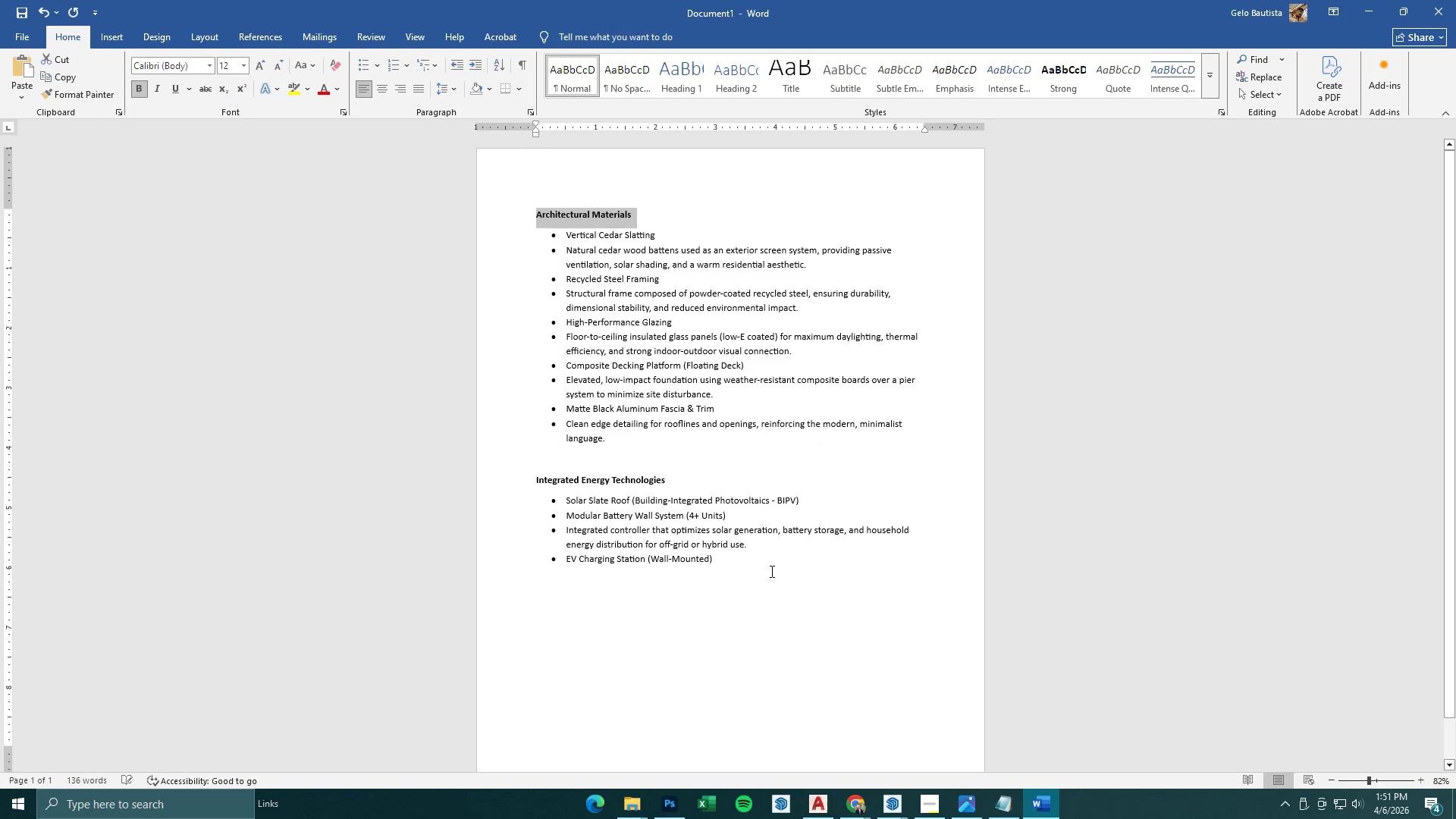 
key(Control+ControlLeft)
 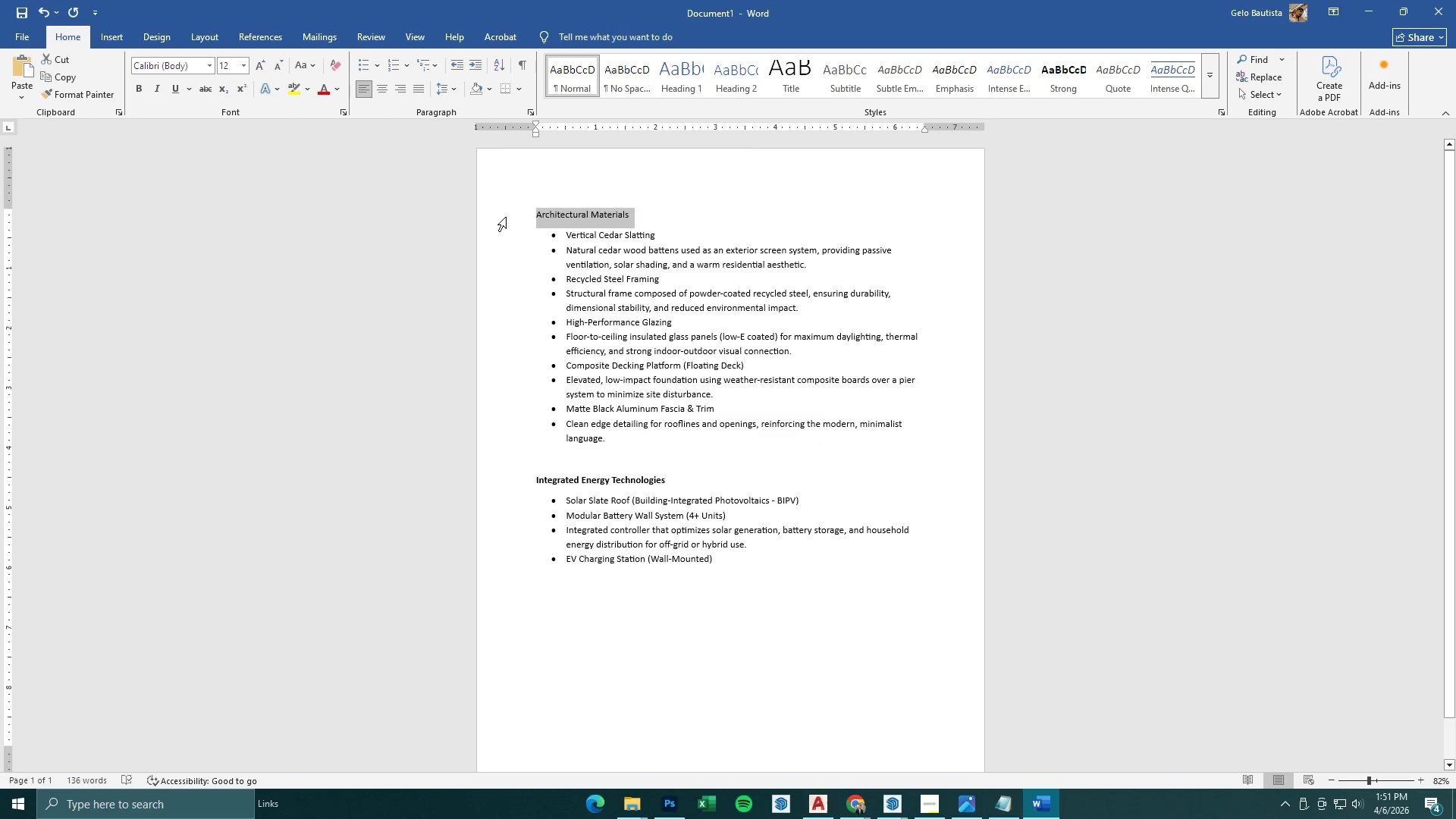 
key(Control+B)
 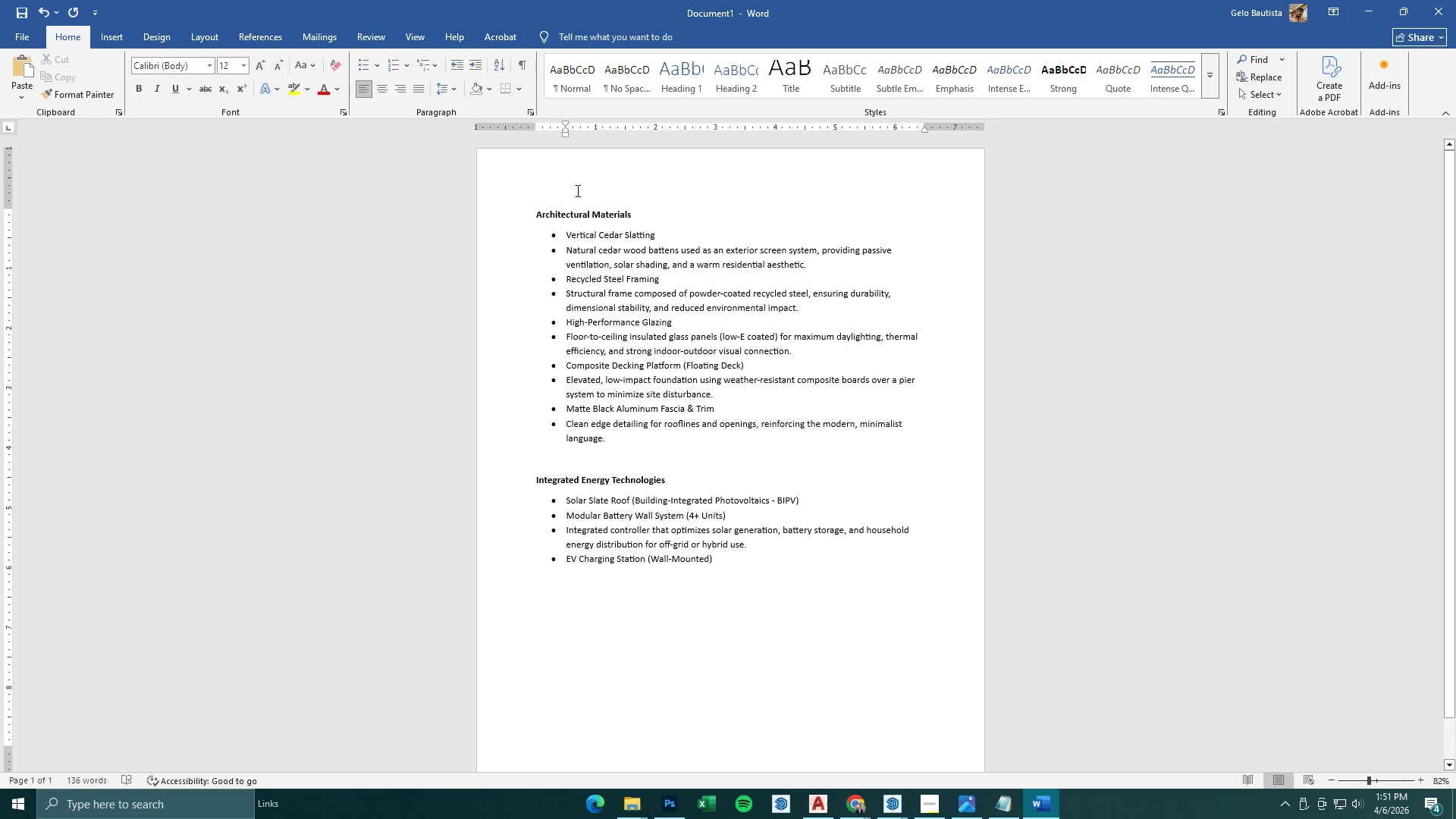 
left_click([534, 211])
 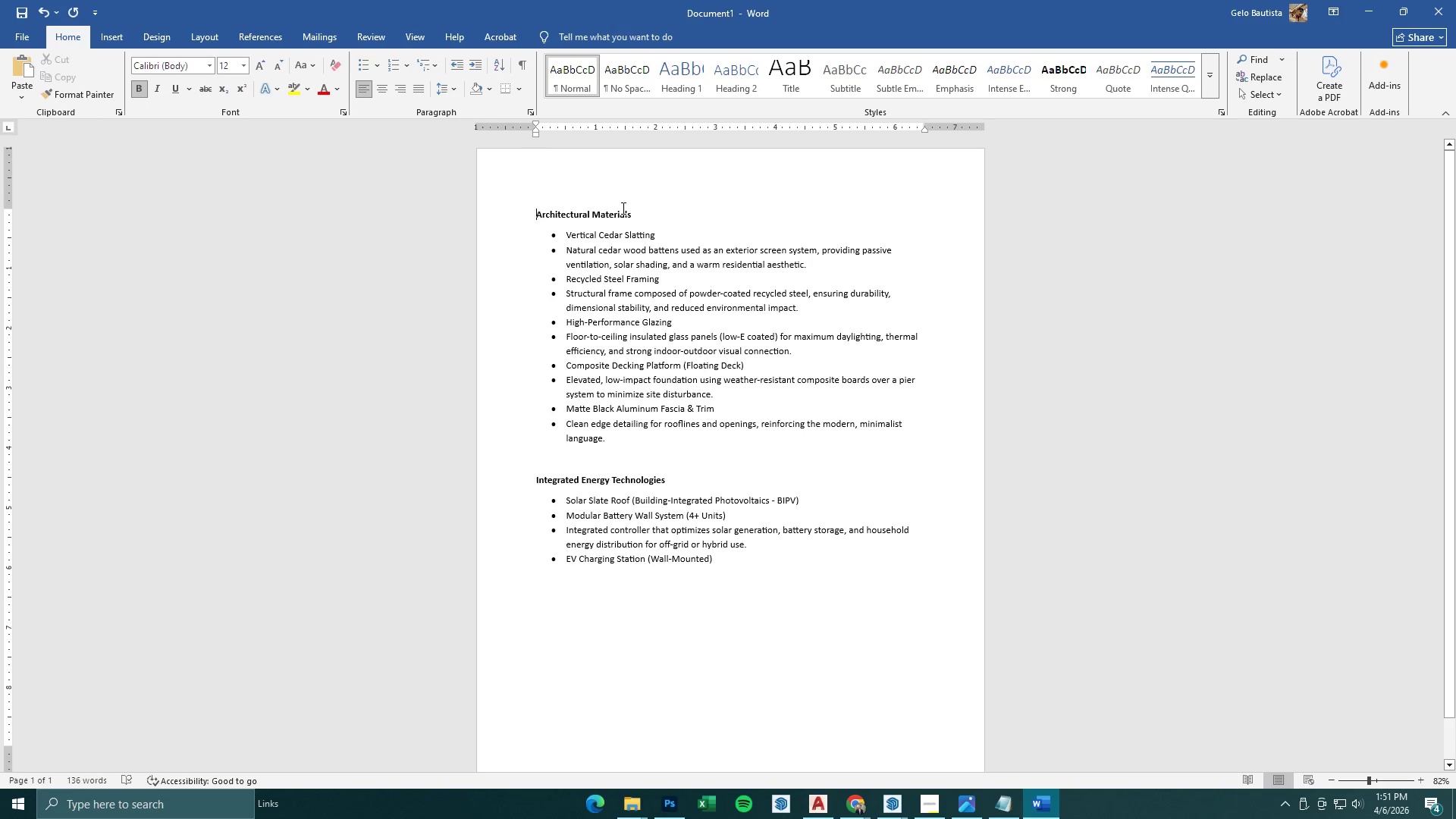 
key(Enter)
 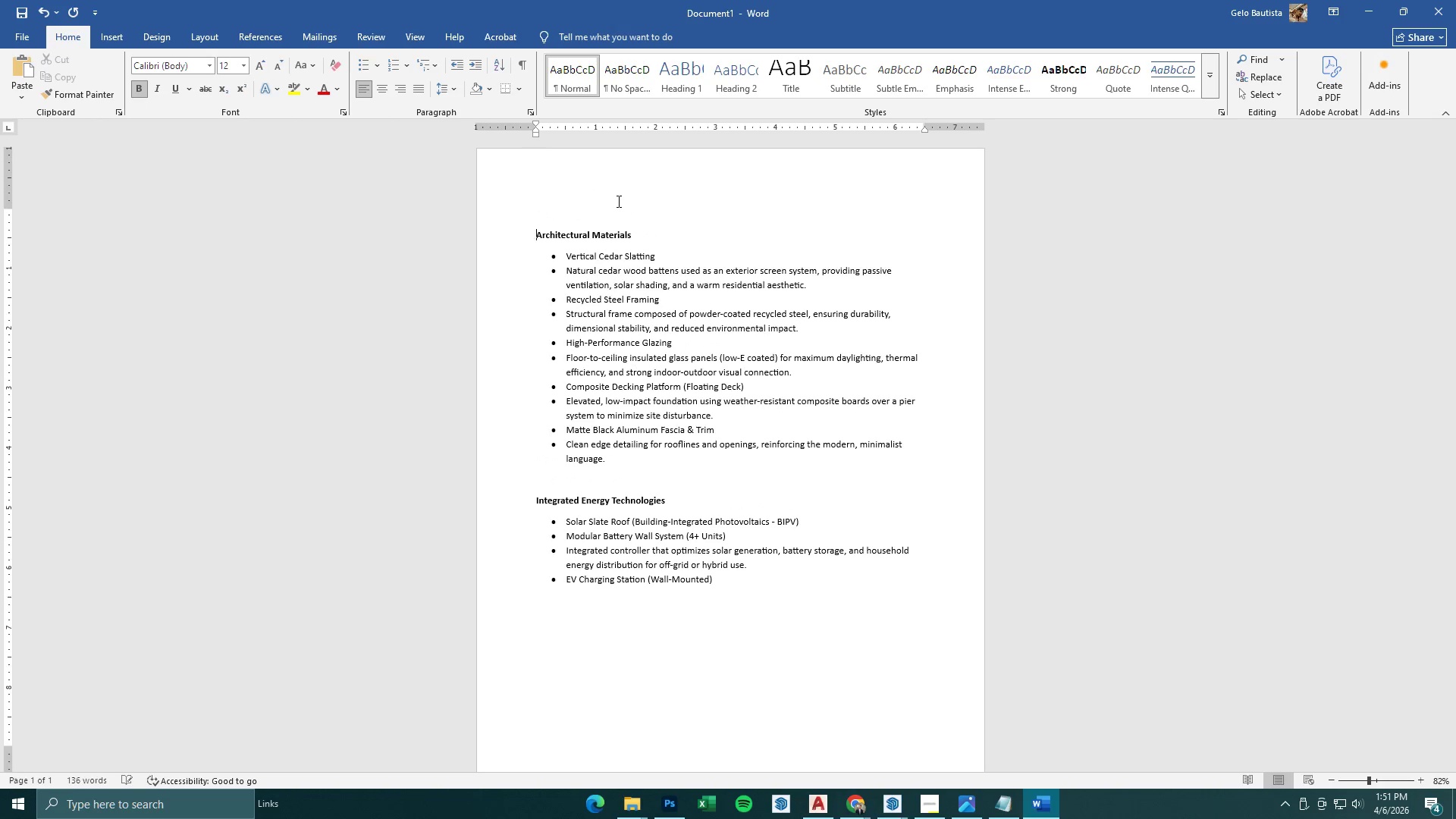 
left_click([617, 196])
 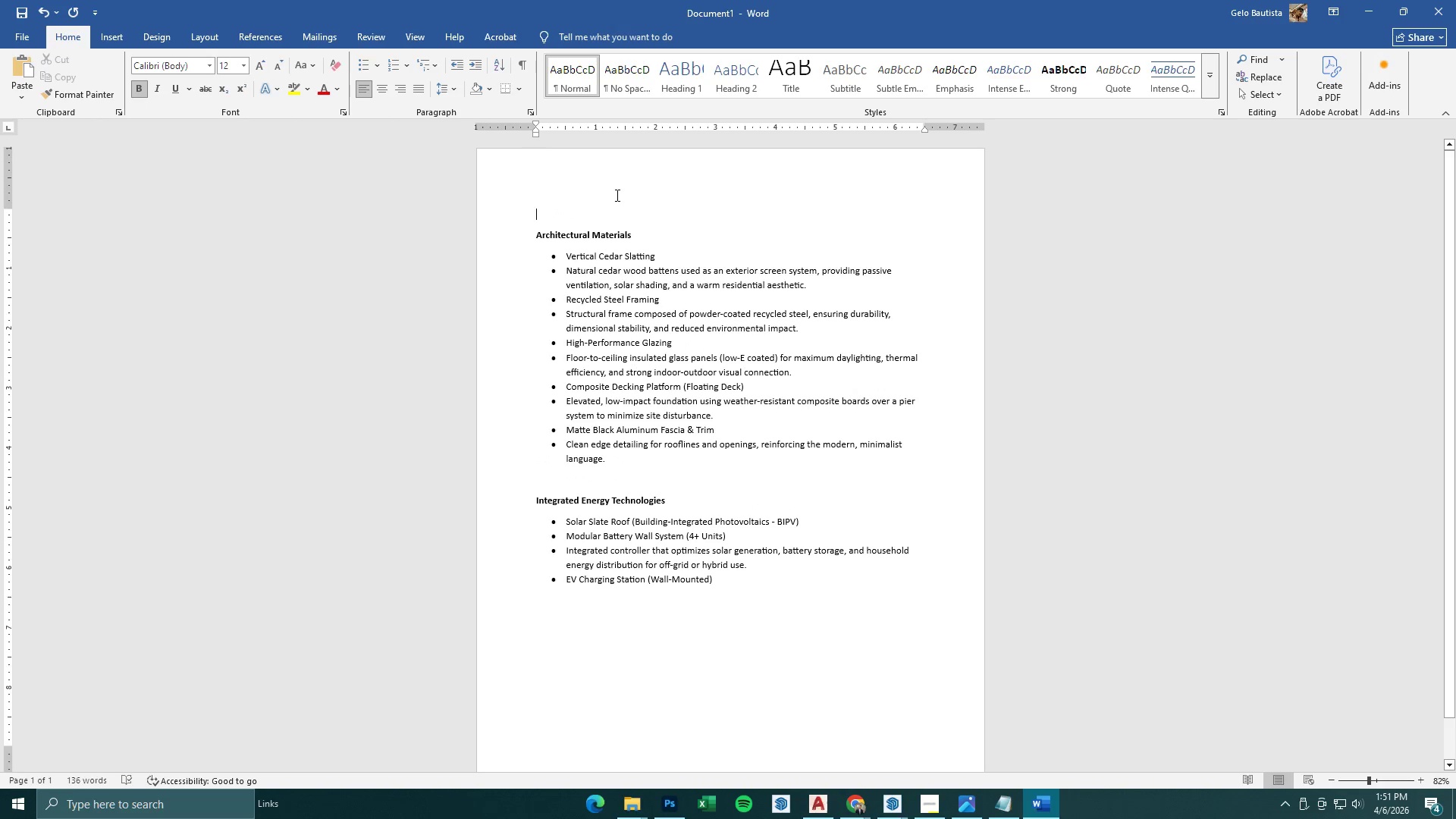 
type(Mterial lis)
key(Backspace)
key(Backspace)
key(Backspace)
type(List)
 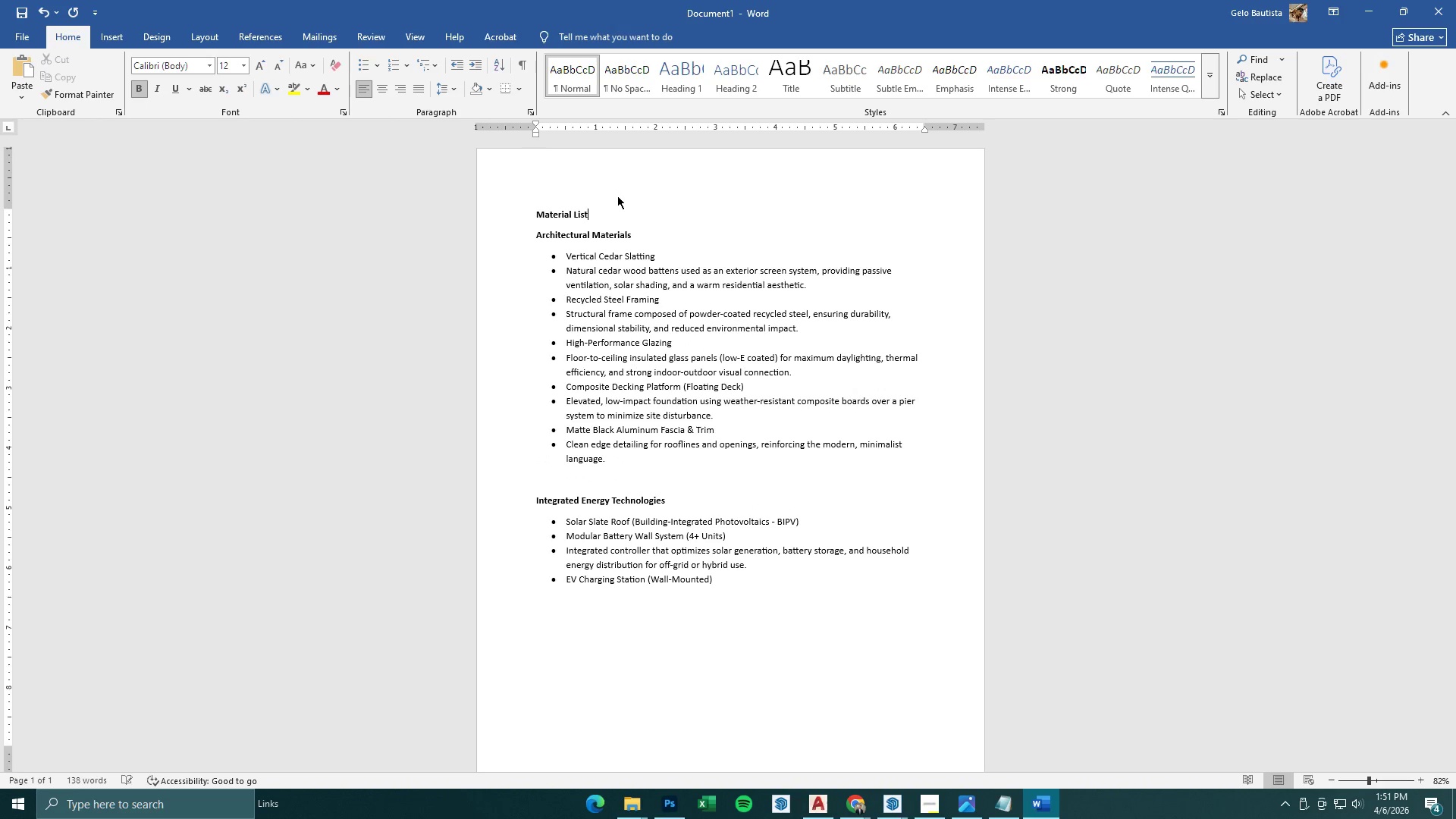 
left_click([753, 442])
 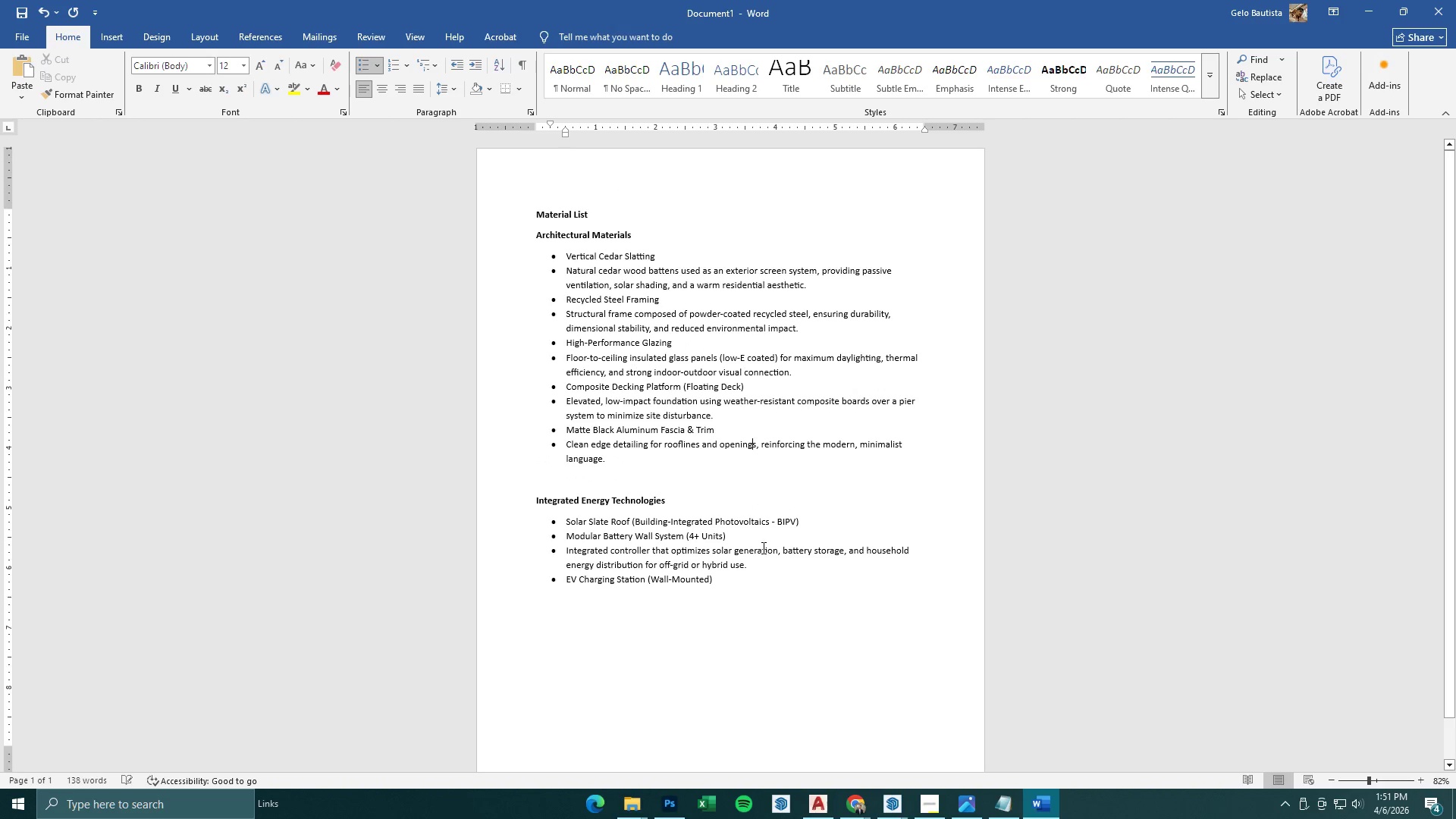 
left_click([708, 502])
 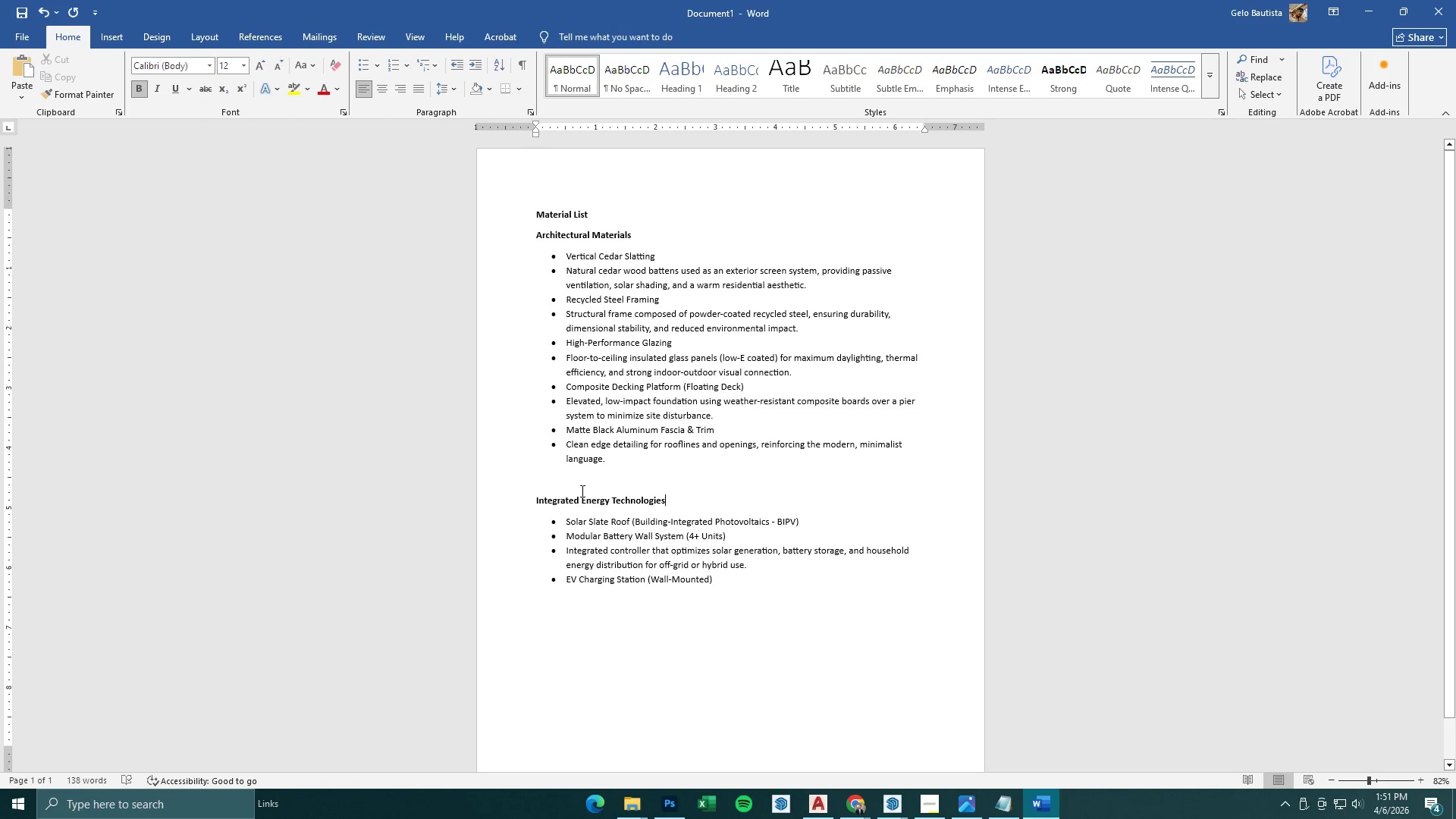 
scroll: coordinate [684, 490], scroll_direction: up, amount: 9.0
 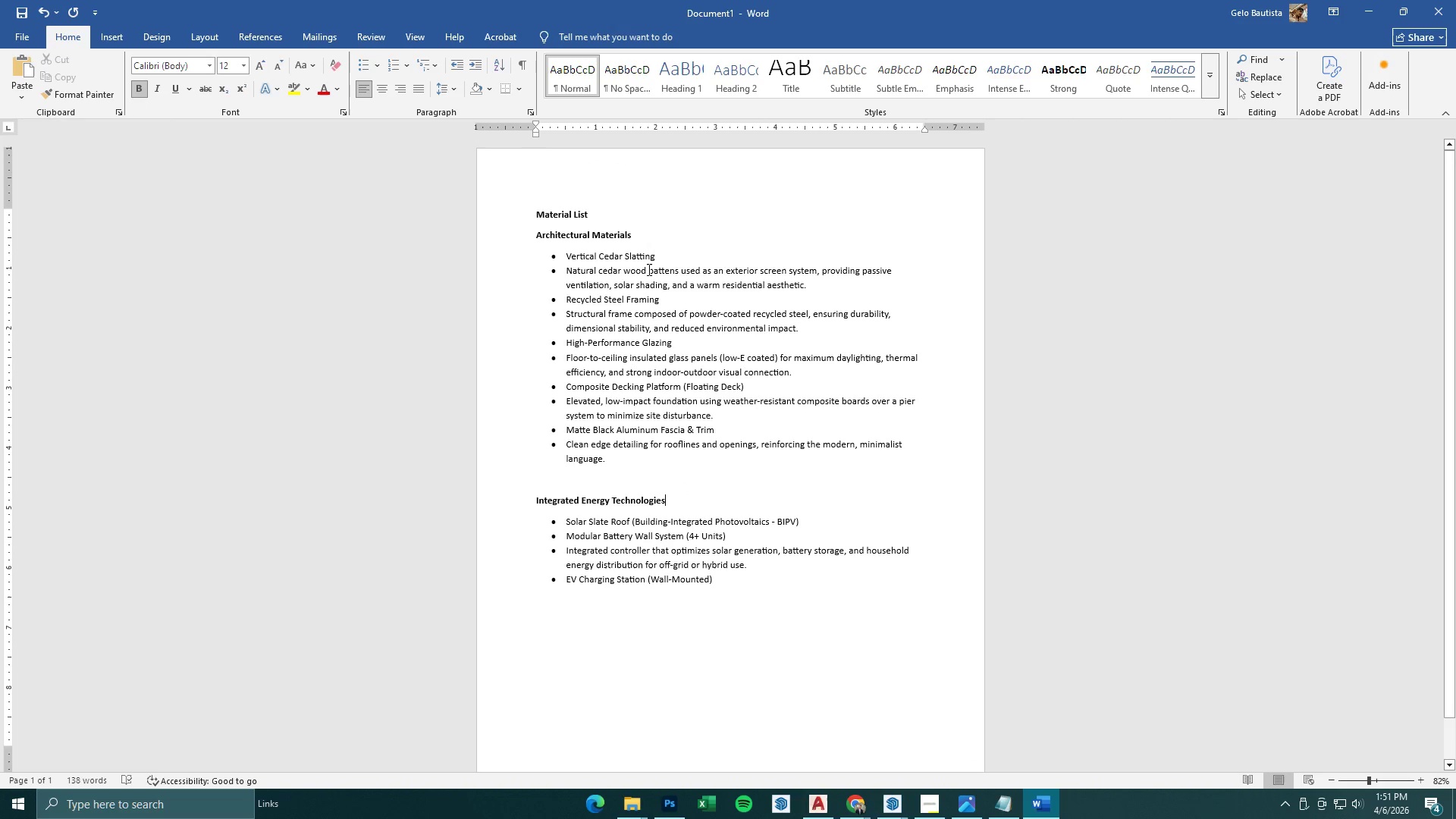 
left_click([636, 218])
 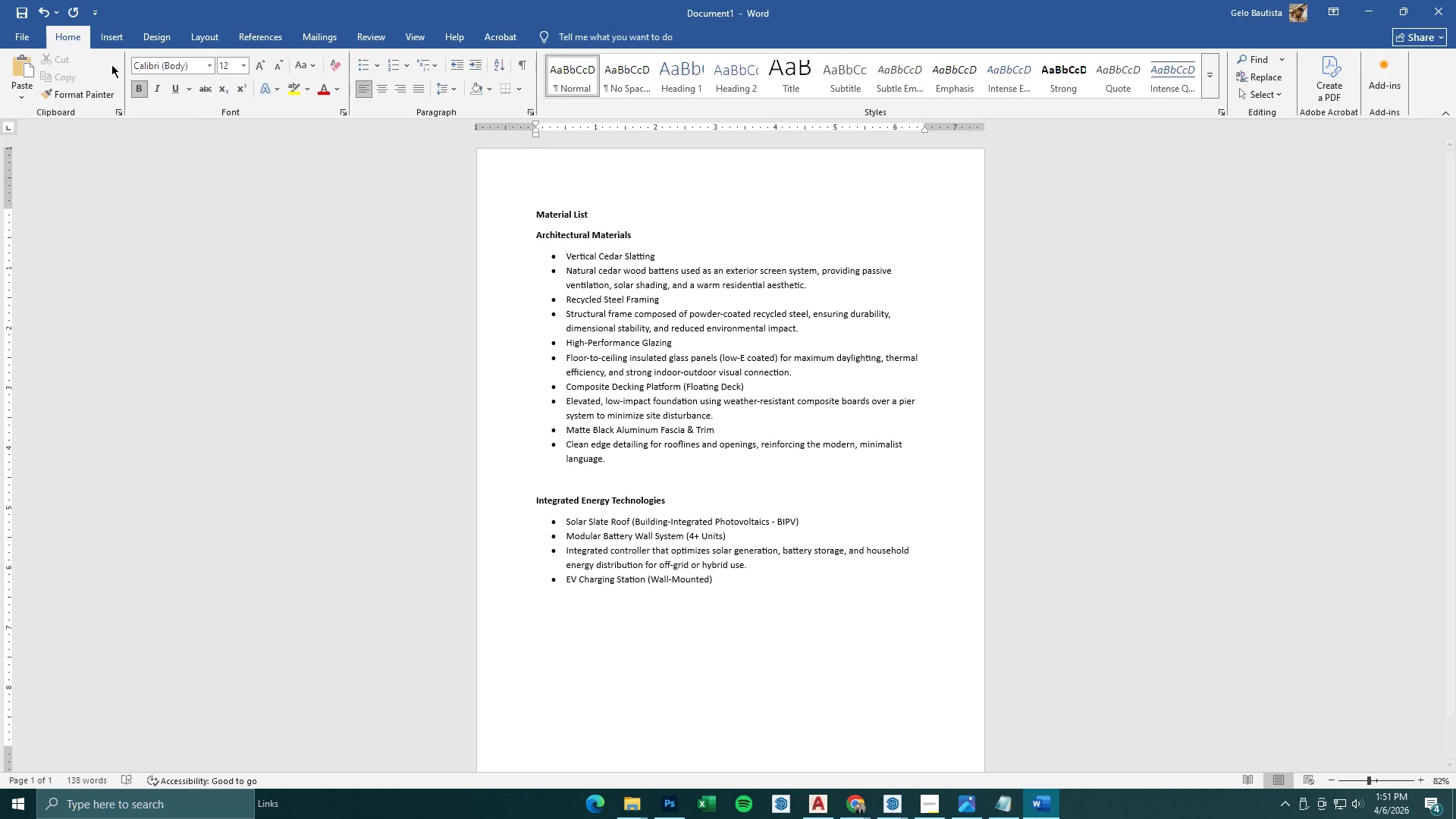 
left_click([17, 36])
 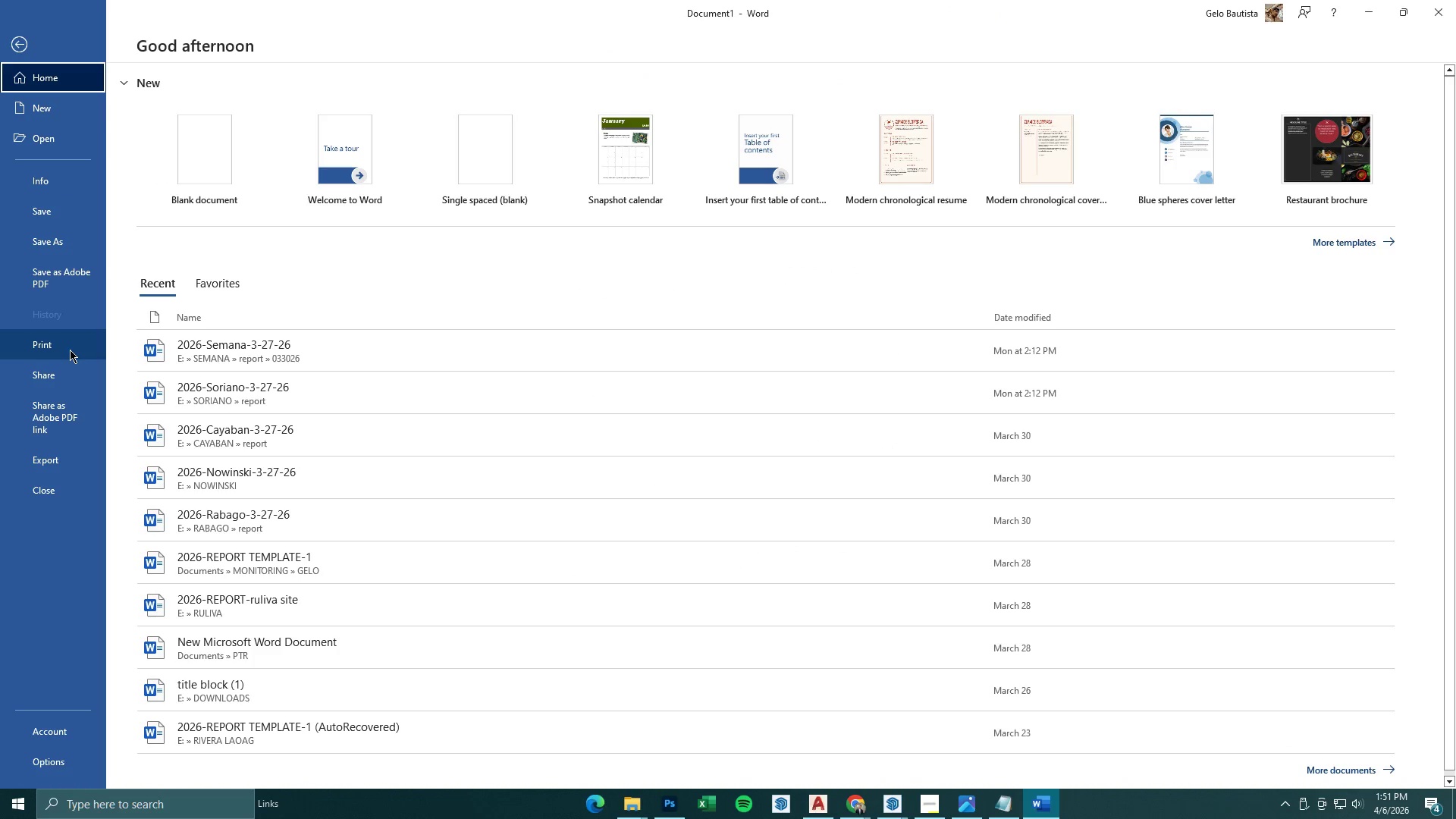 
left_click([49, 241])
 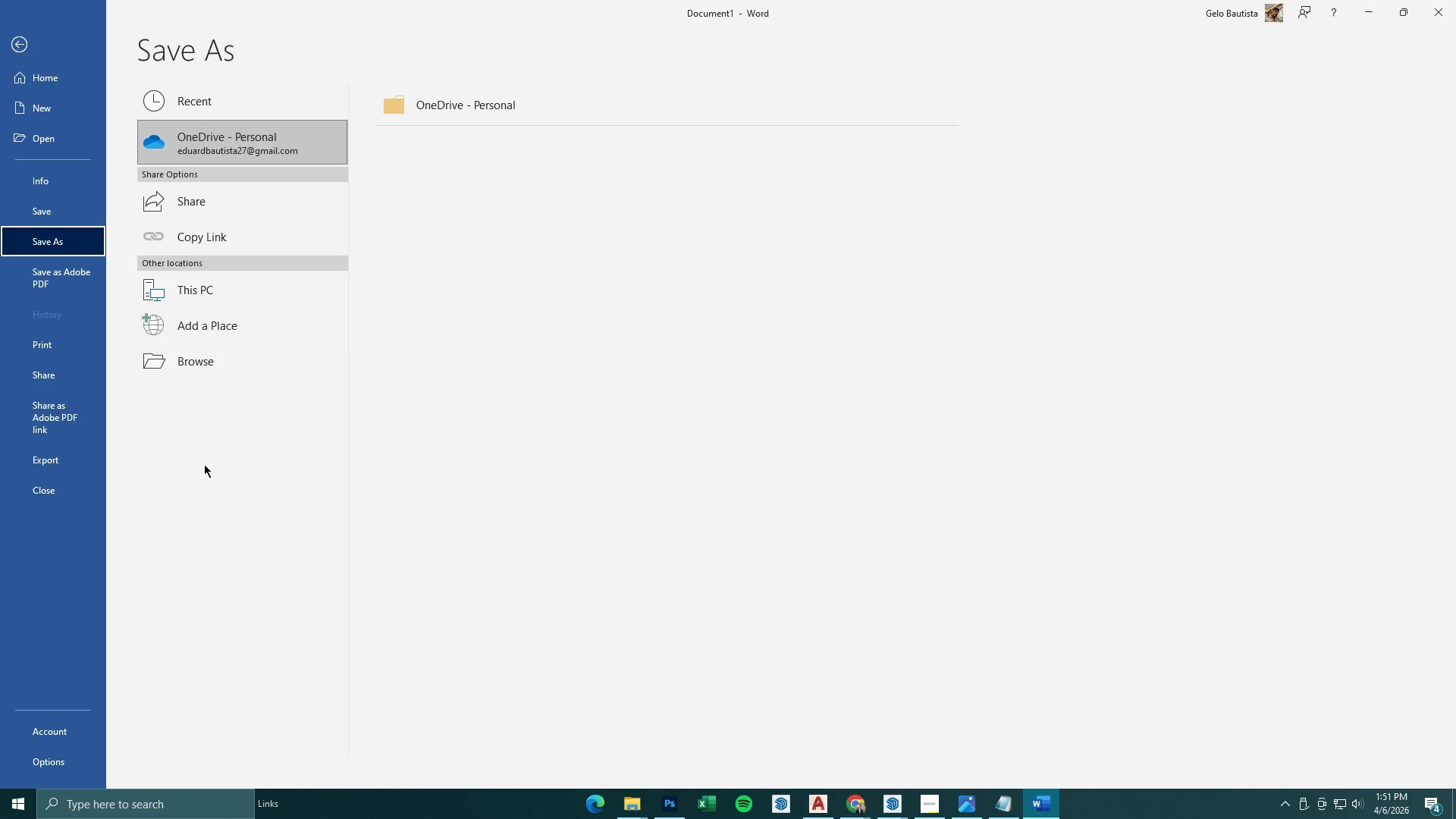 
left_click([223, 350])
 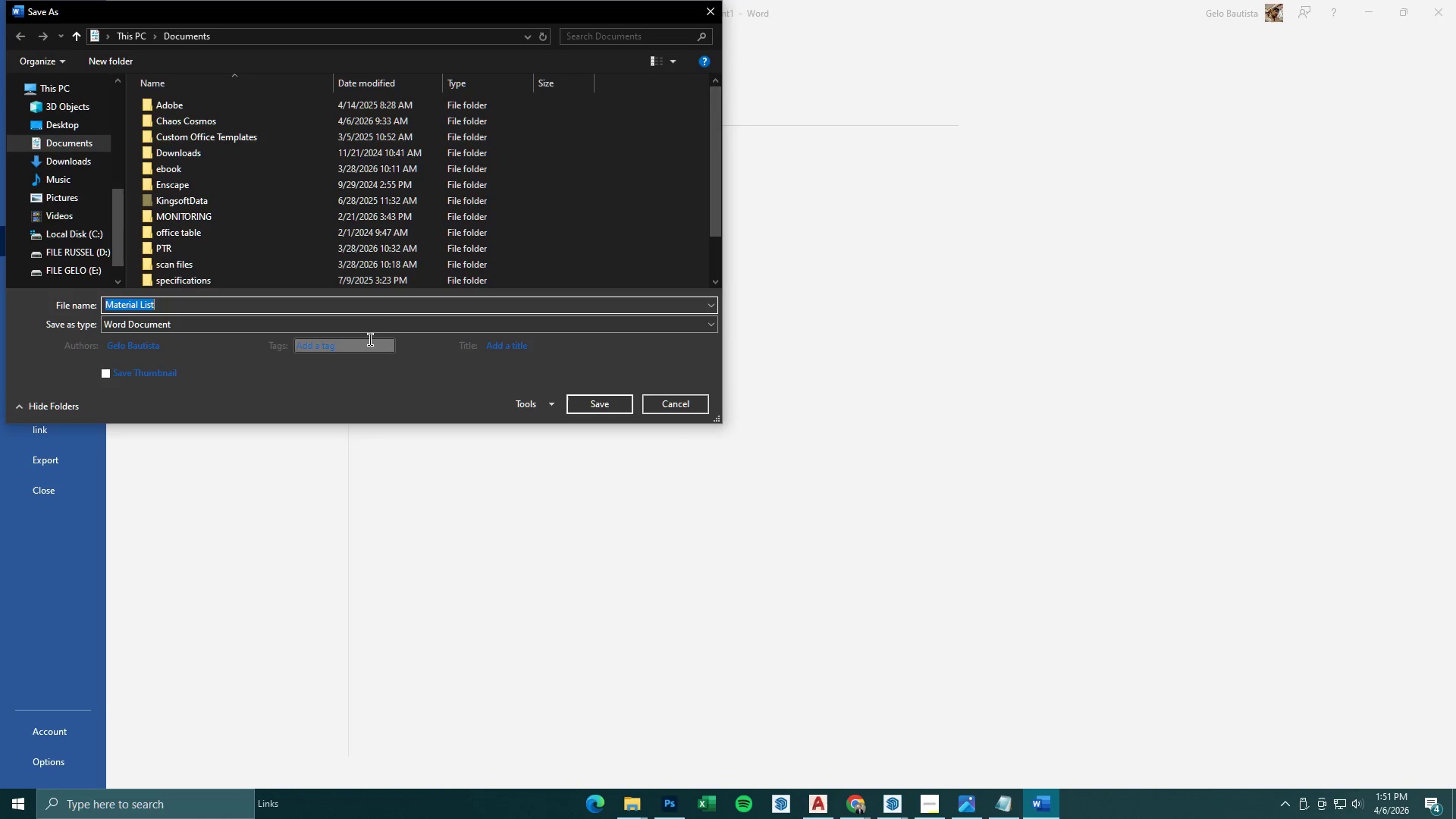 
left_click([209, 231])
 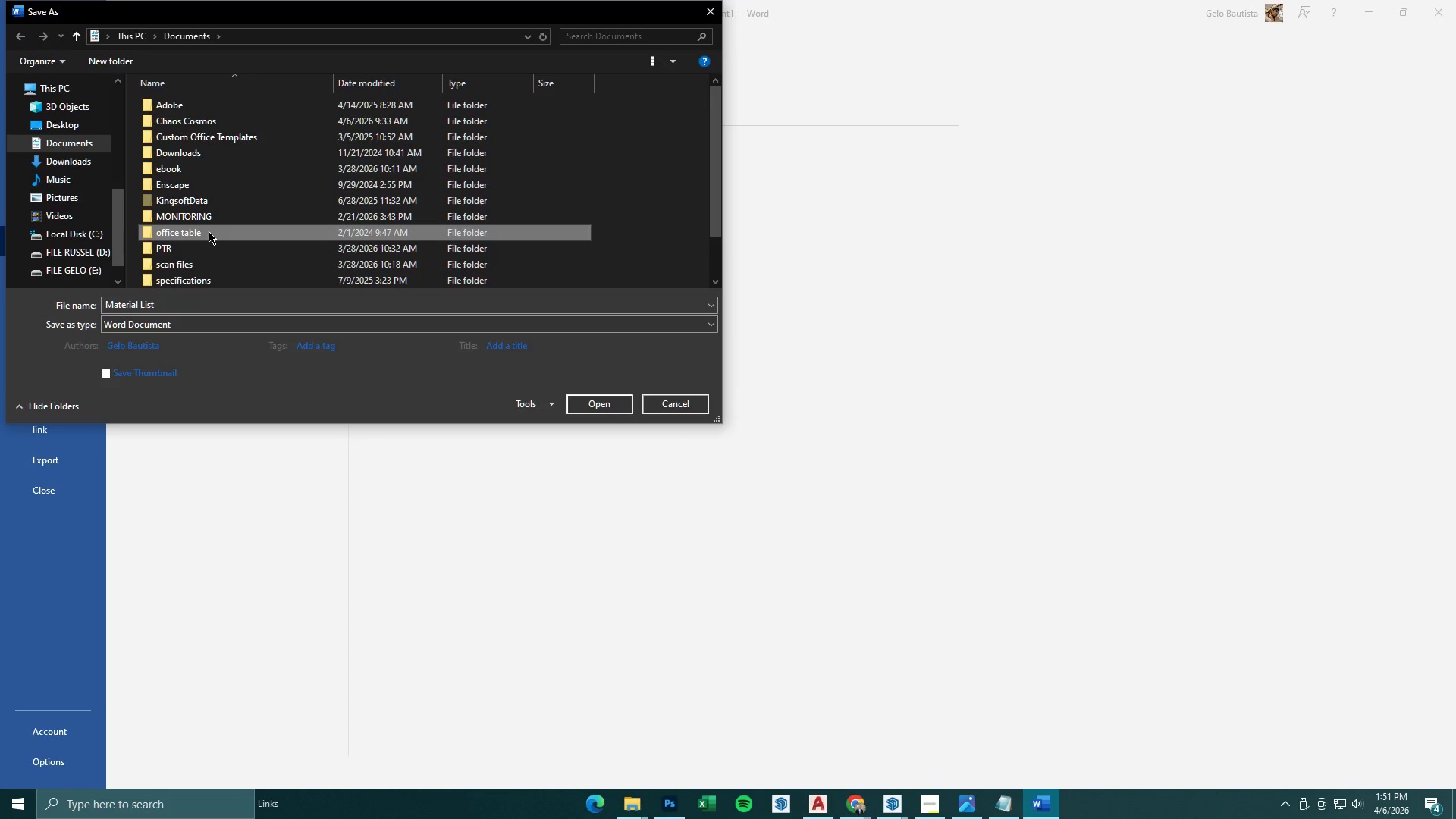 
left_click([79, 265])
 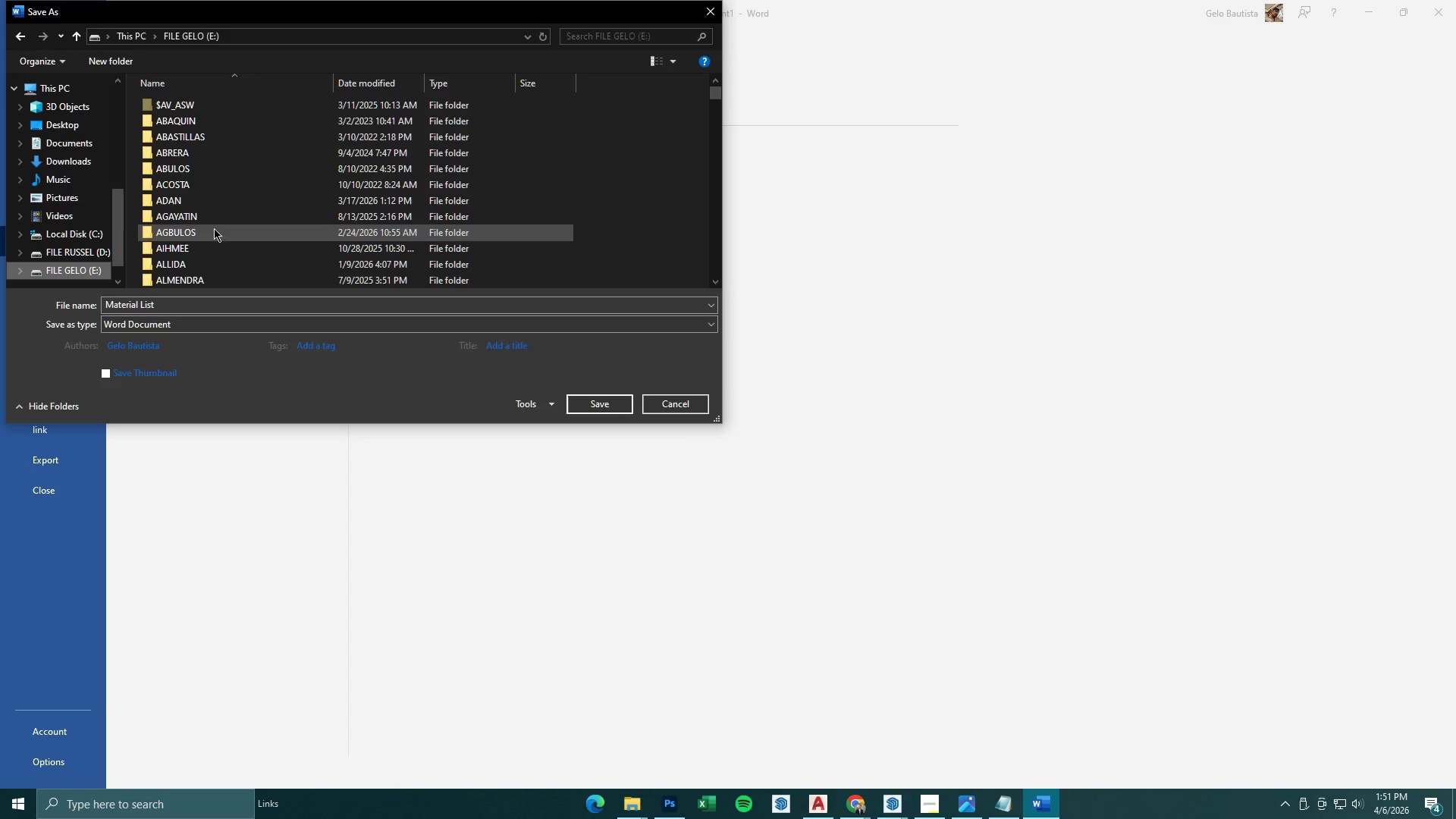 
left_click([214, 228])
 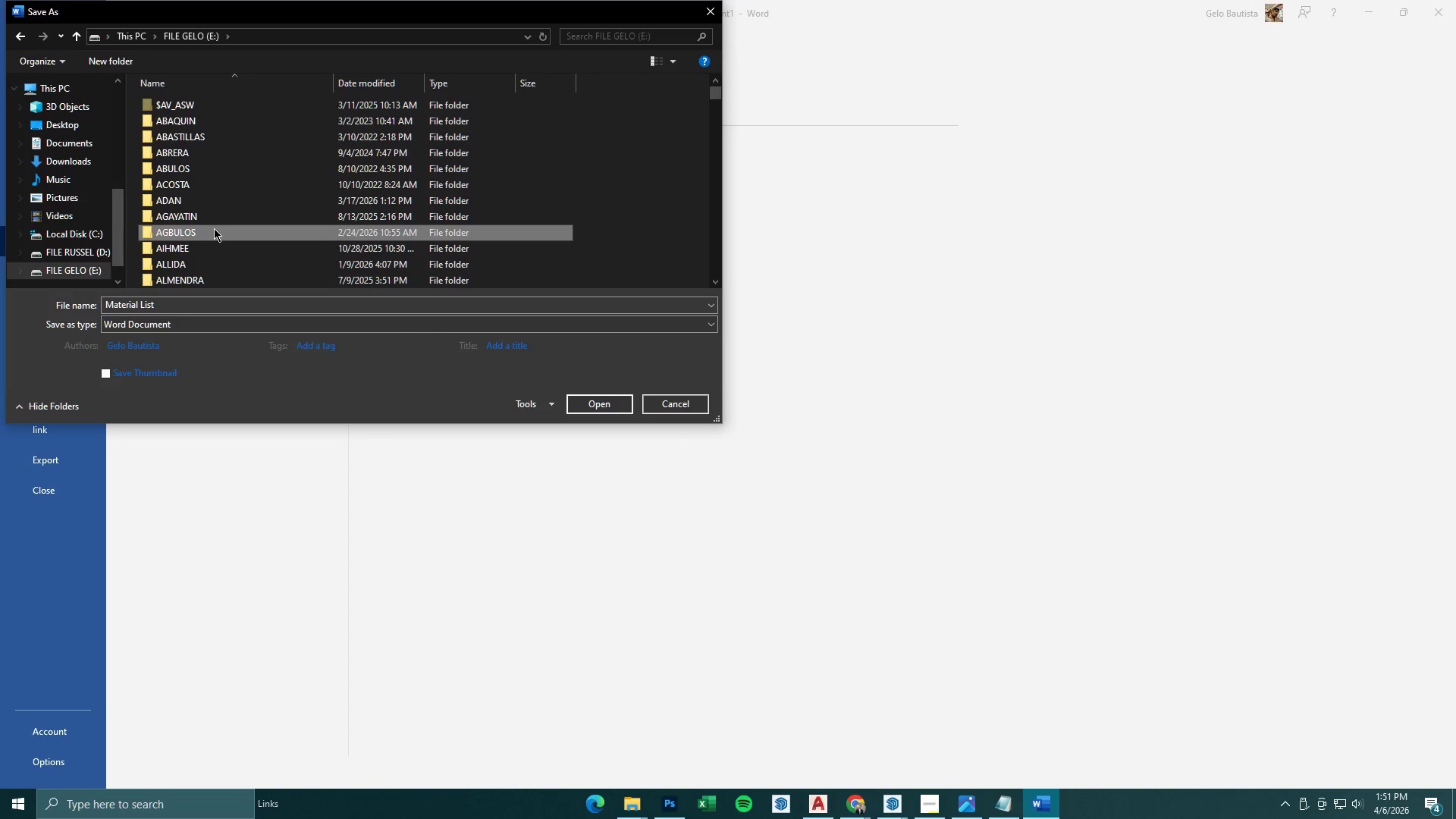 
left_click([215, 218])
 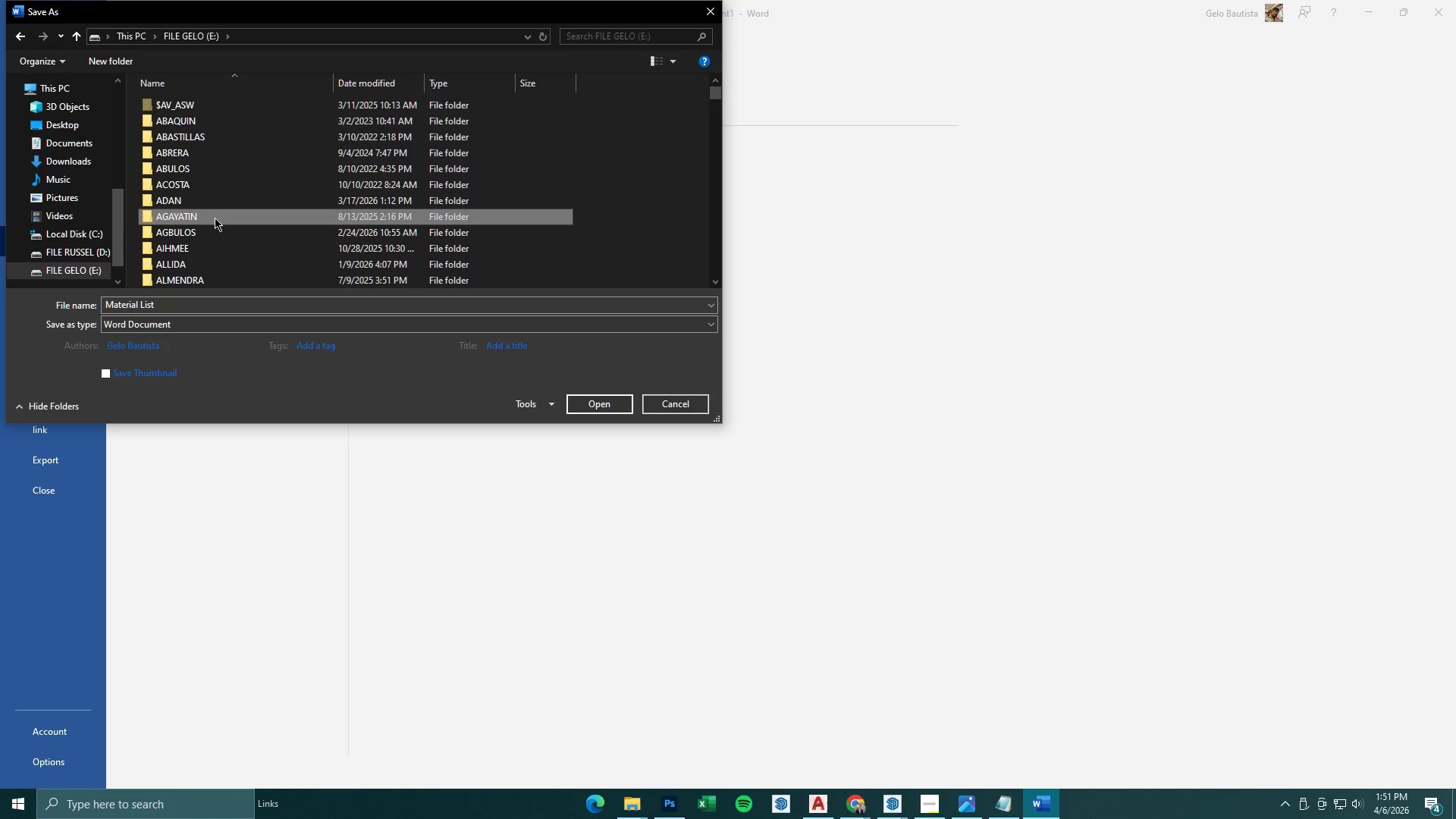 
wait(6.31)
 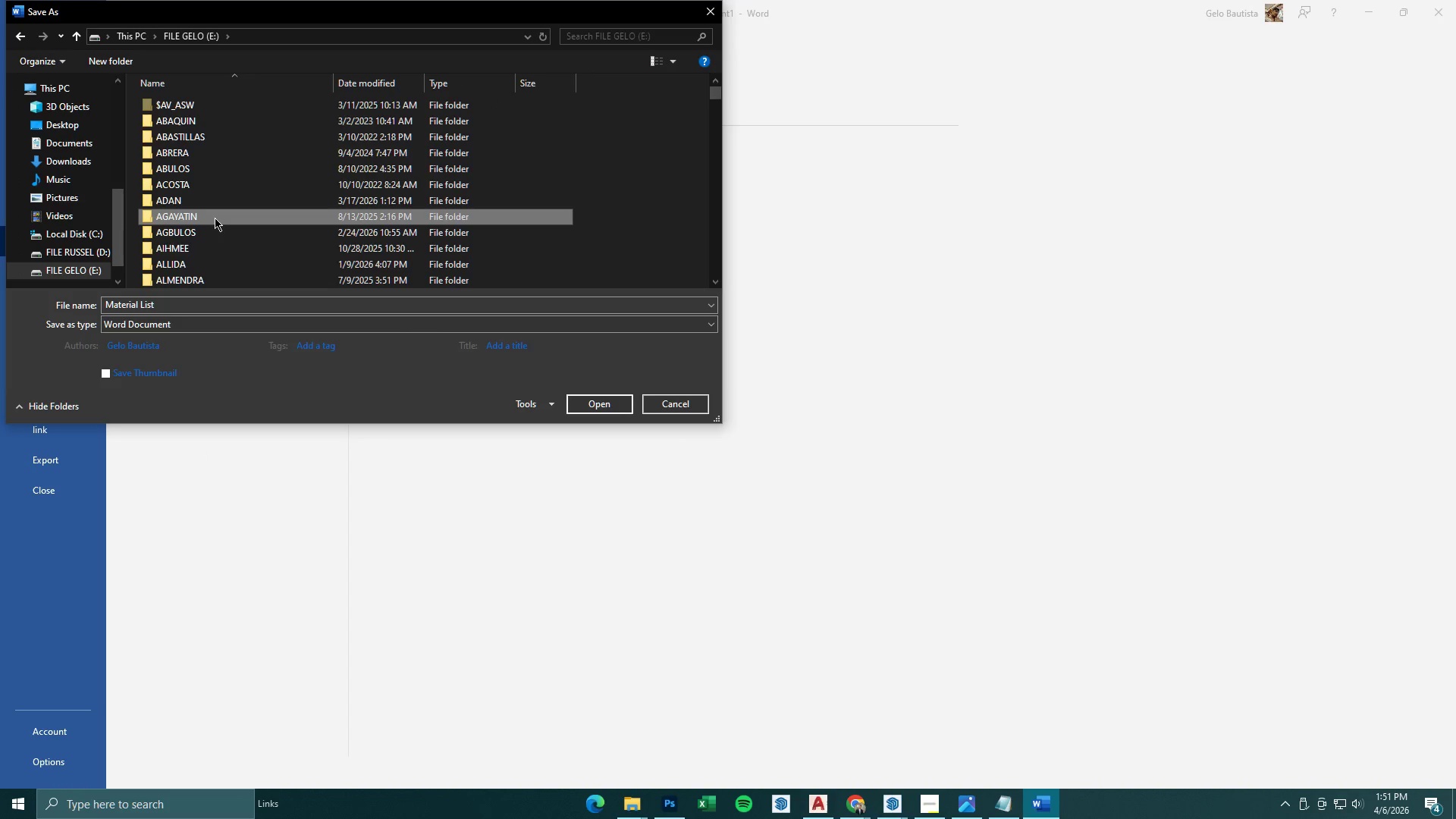 
double_click([209, 217])
 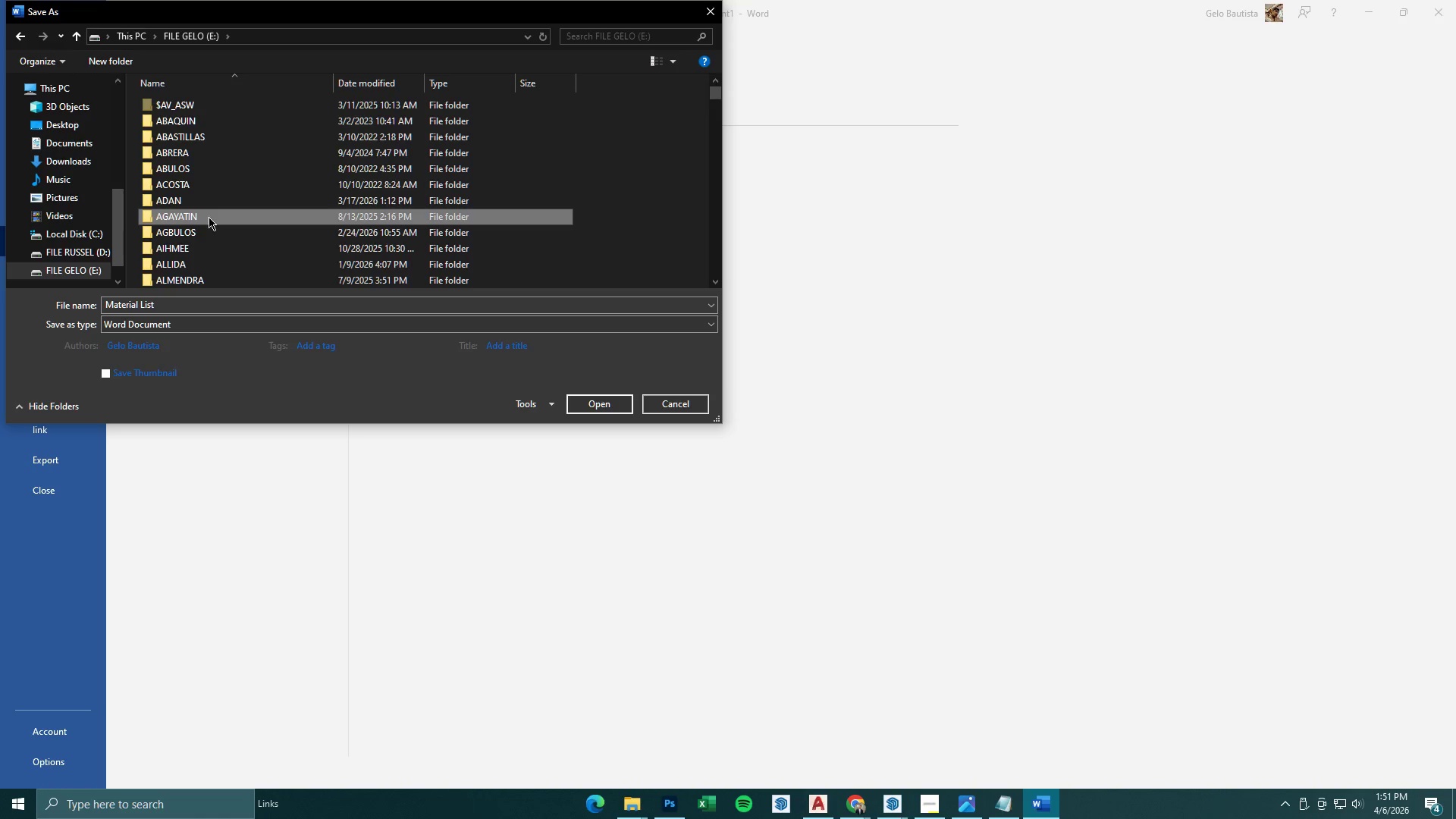 
double_click([196, 140])
 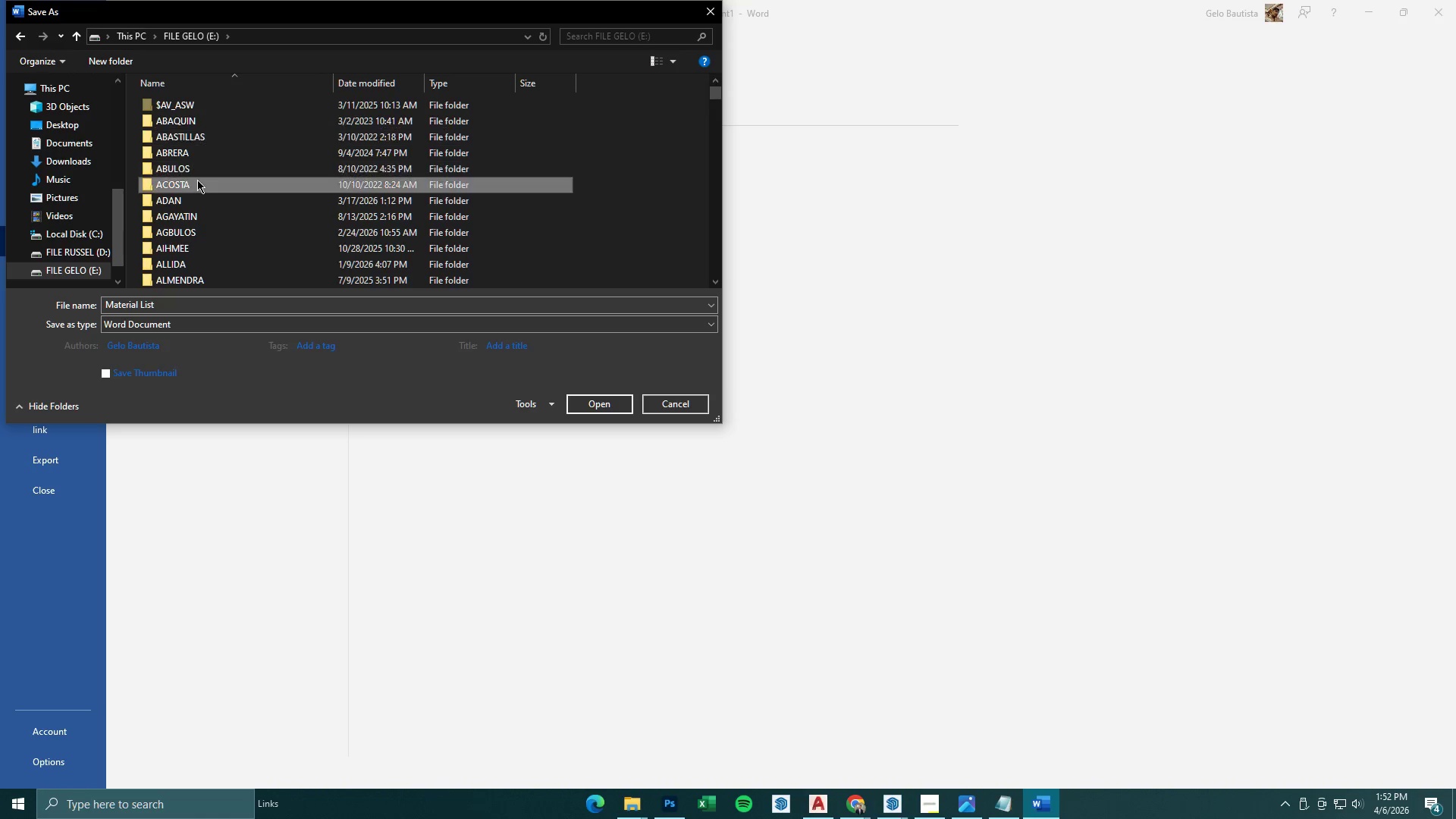 
double_click([212, 255])
 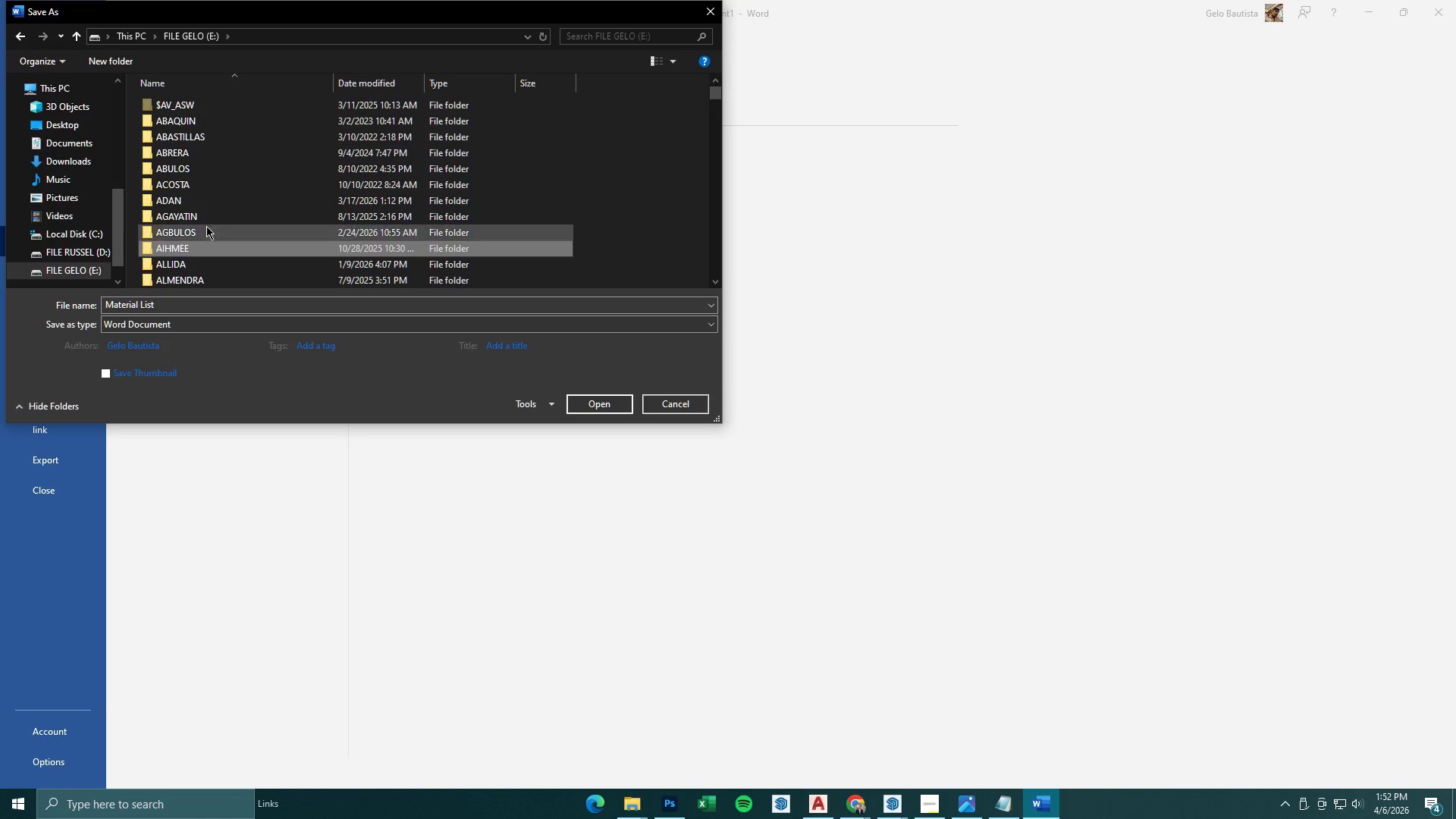 
triple_click([206, 225])
 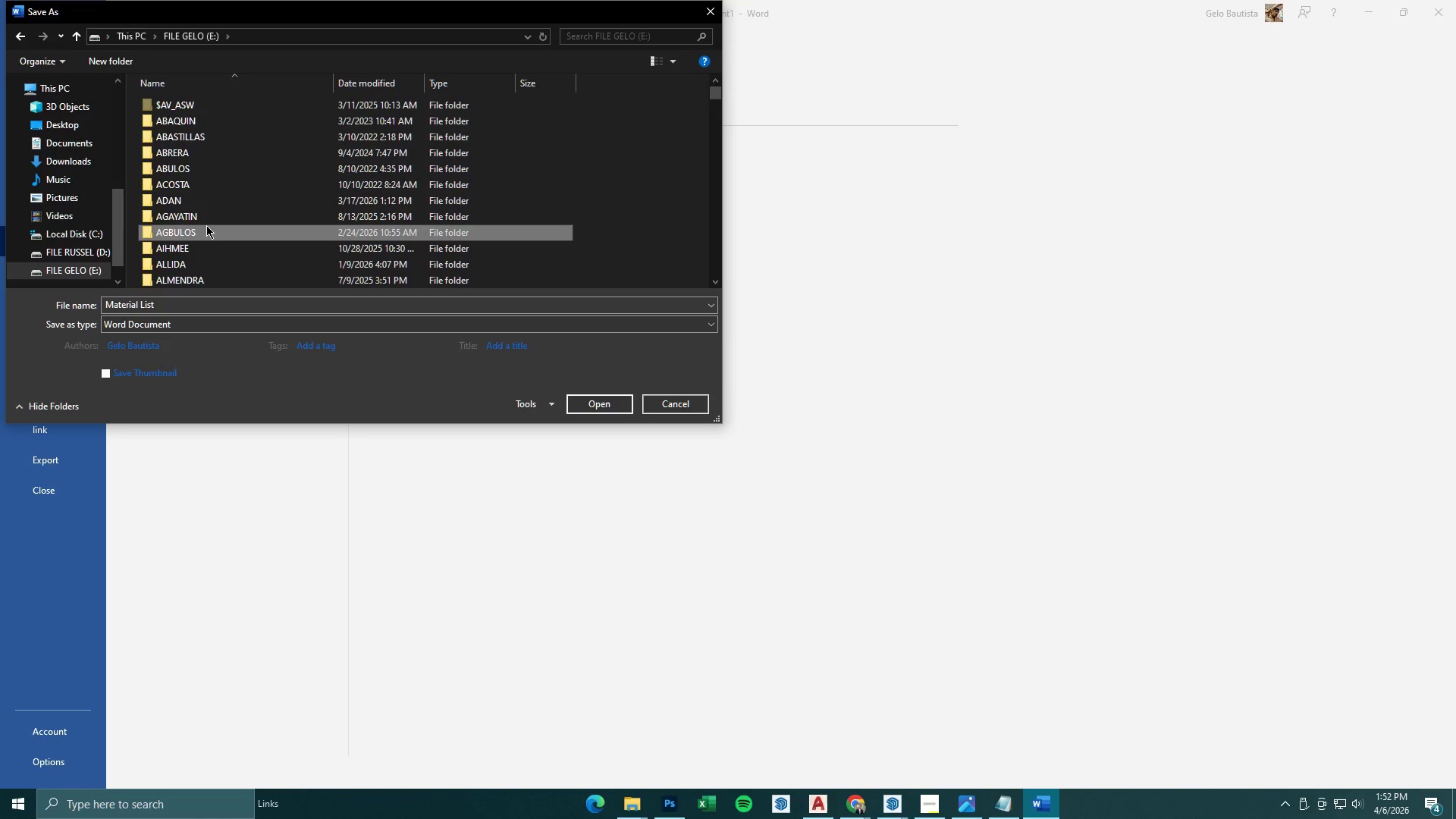 
left_click([201, 198])
 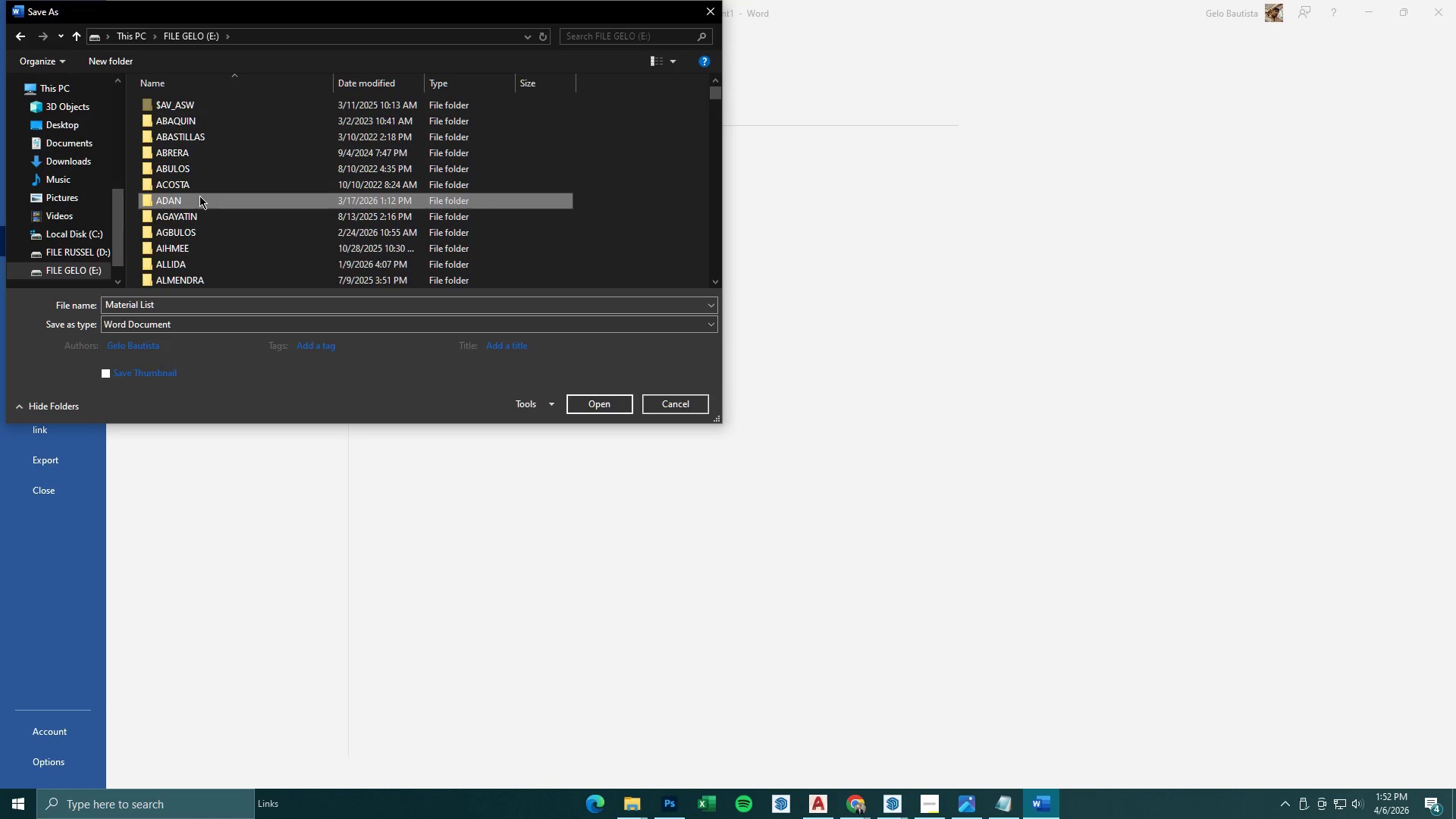 
type(pp)
 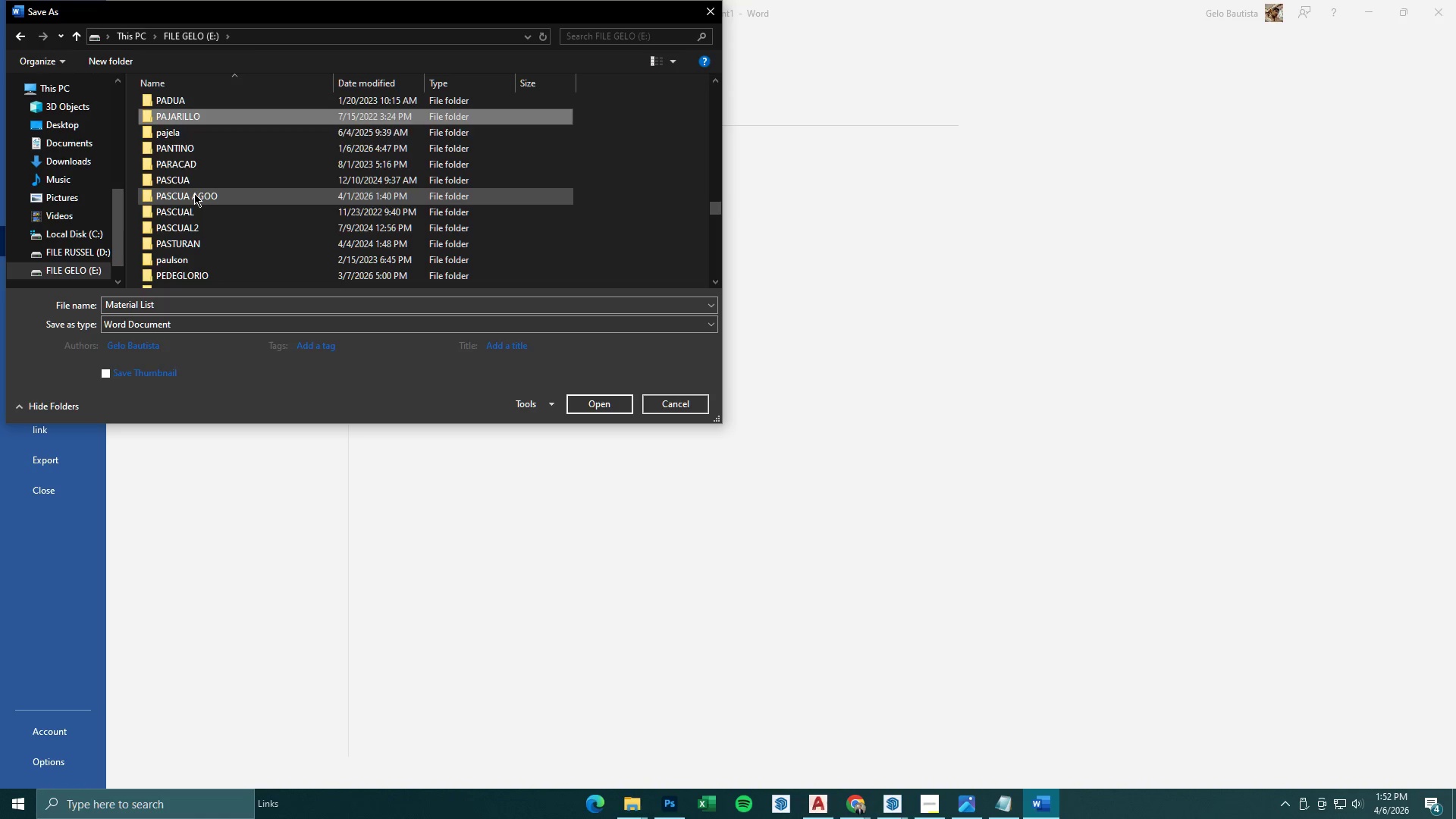 
hold_key(key=P, duration=0.62)
 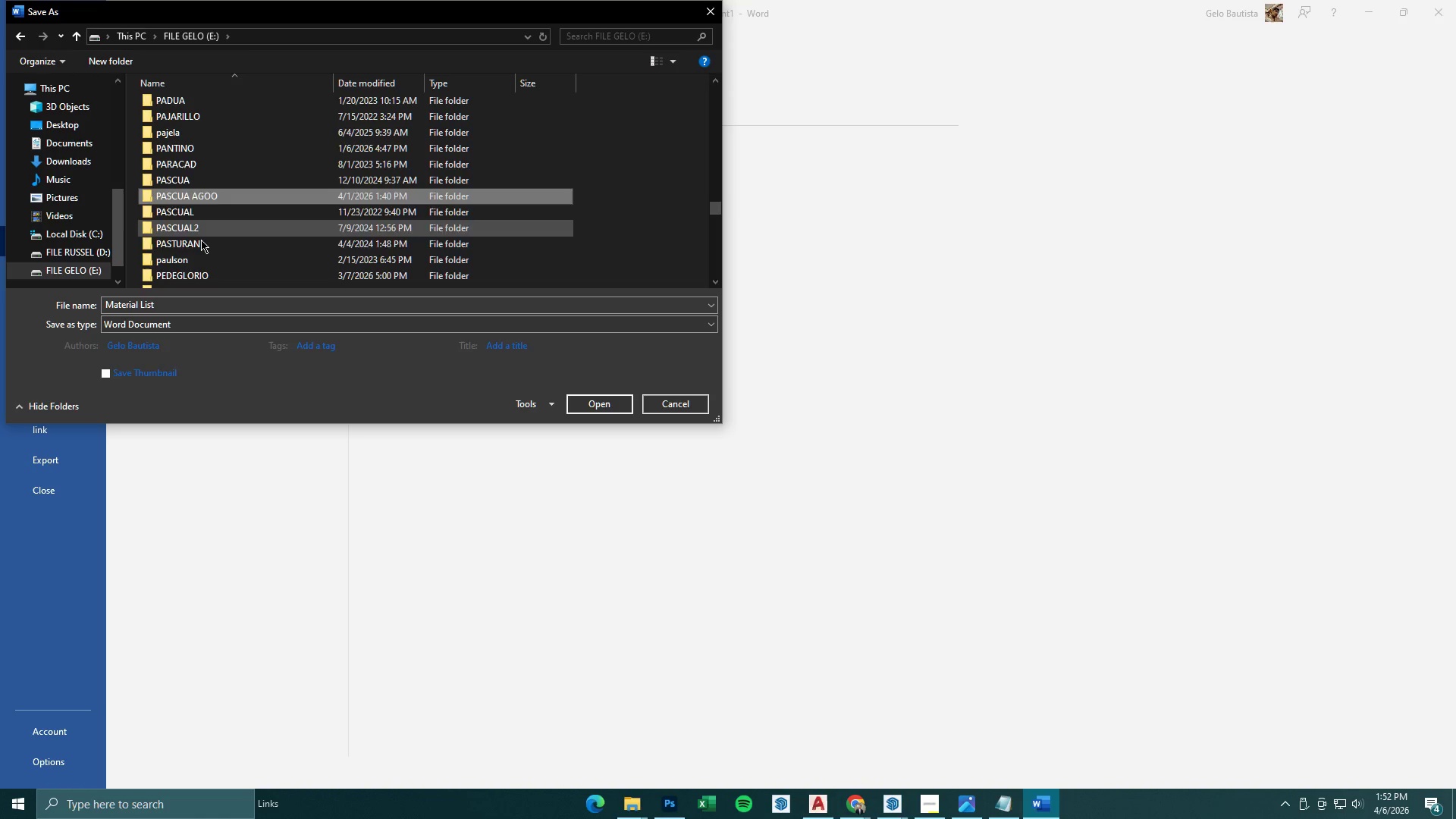 
type(ppppppppppppppppp)
 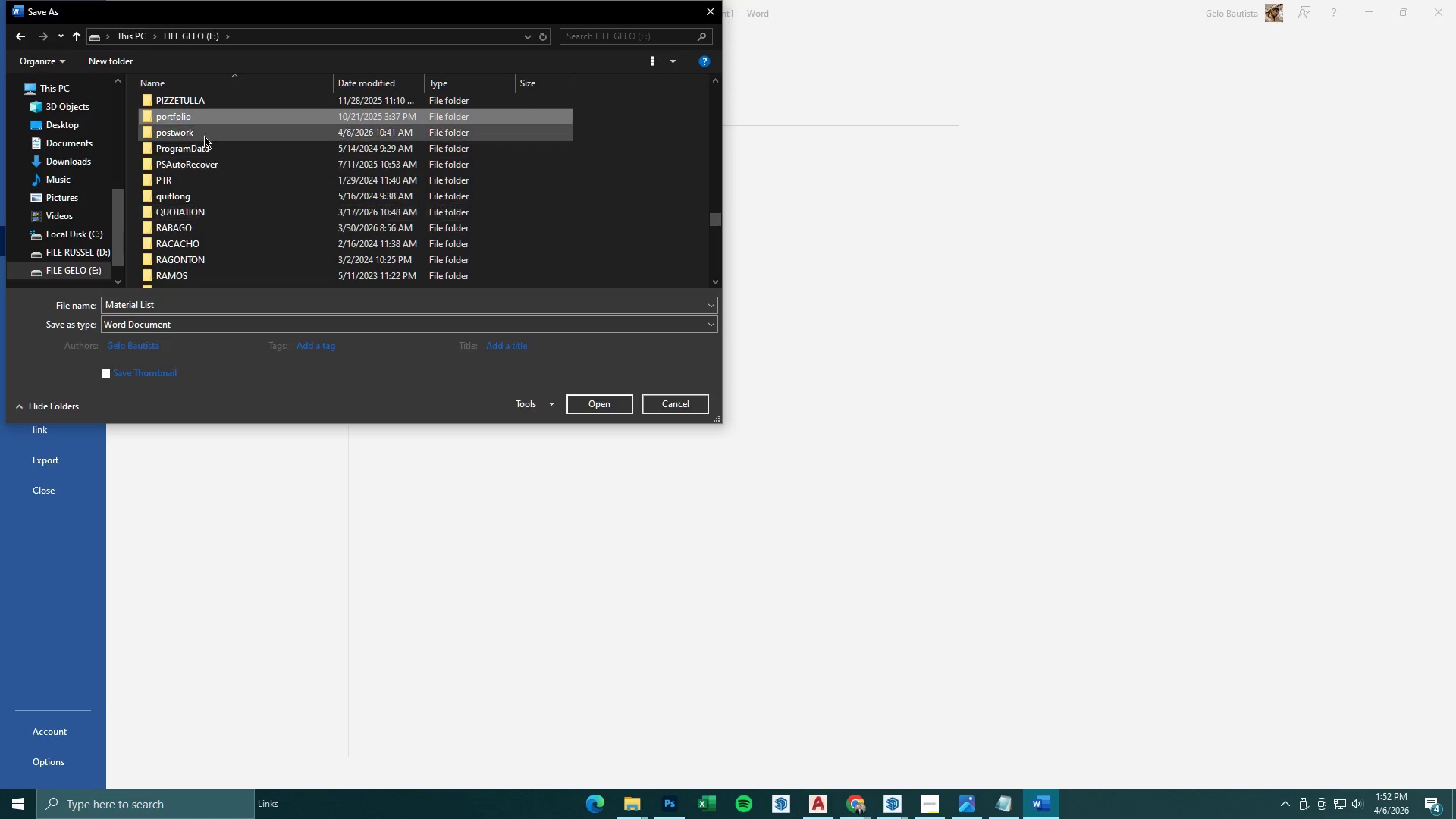 
double_click([200, 133])
 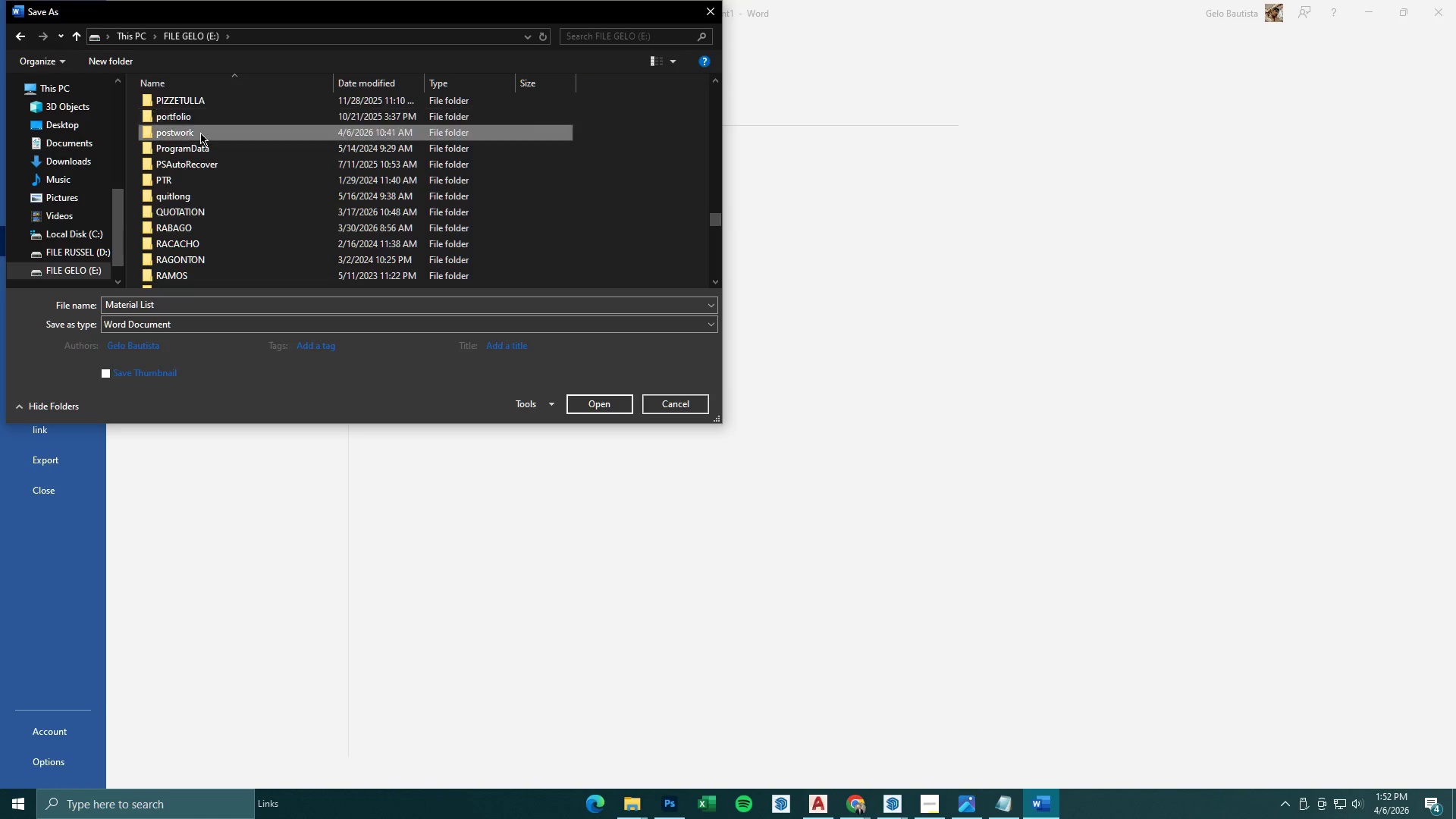 
triple_click([200, 133])
 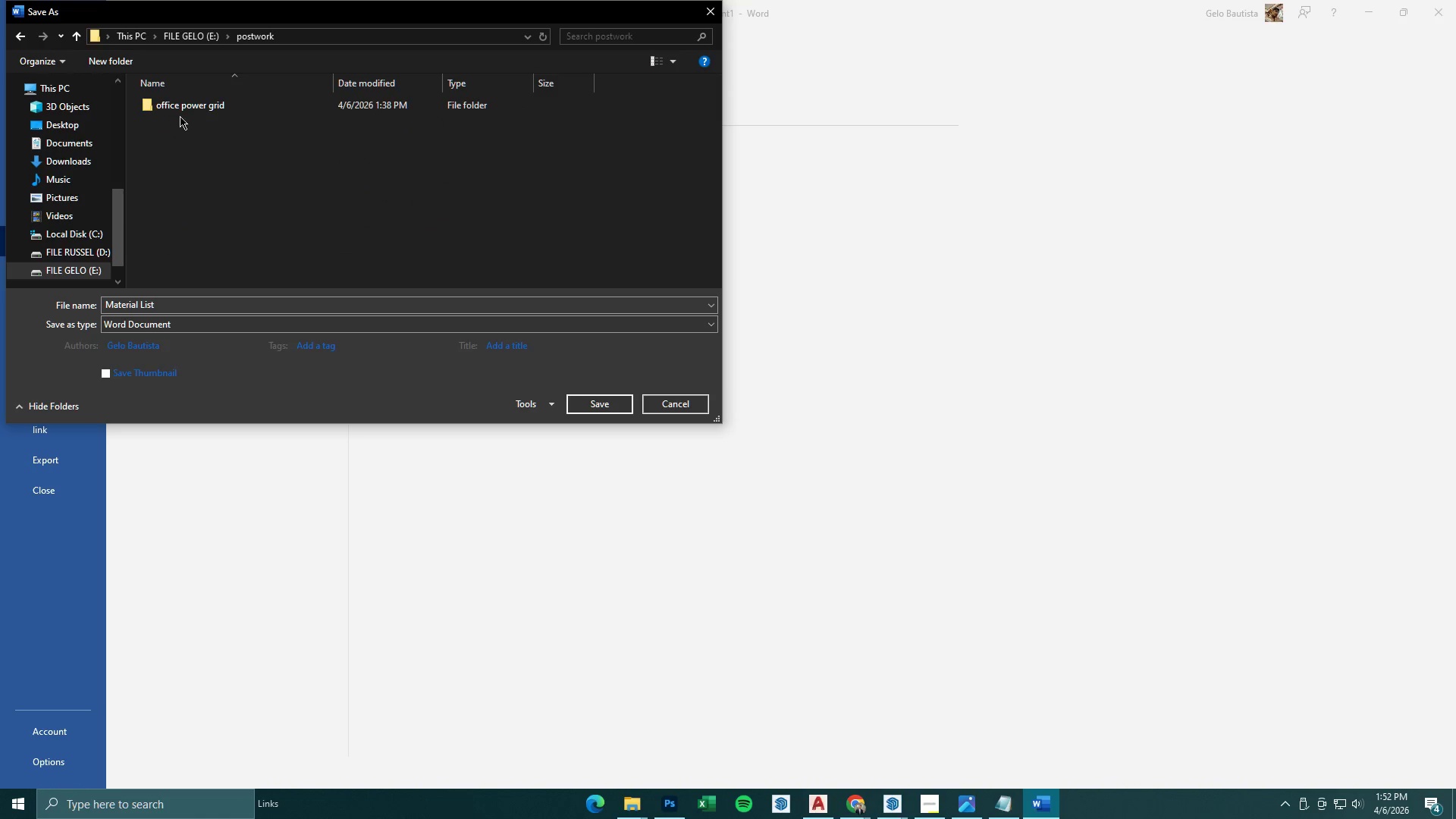 
triple_click([180, 107])
 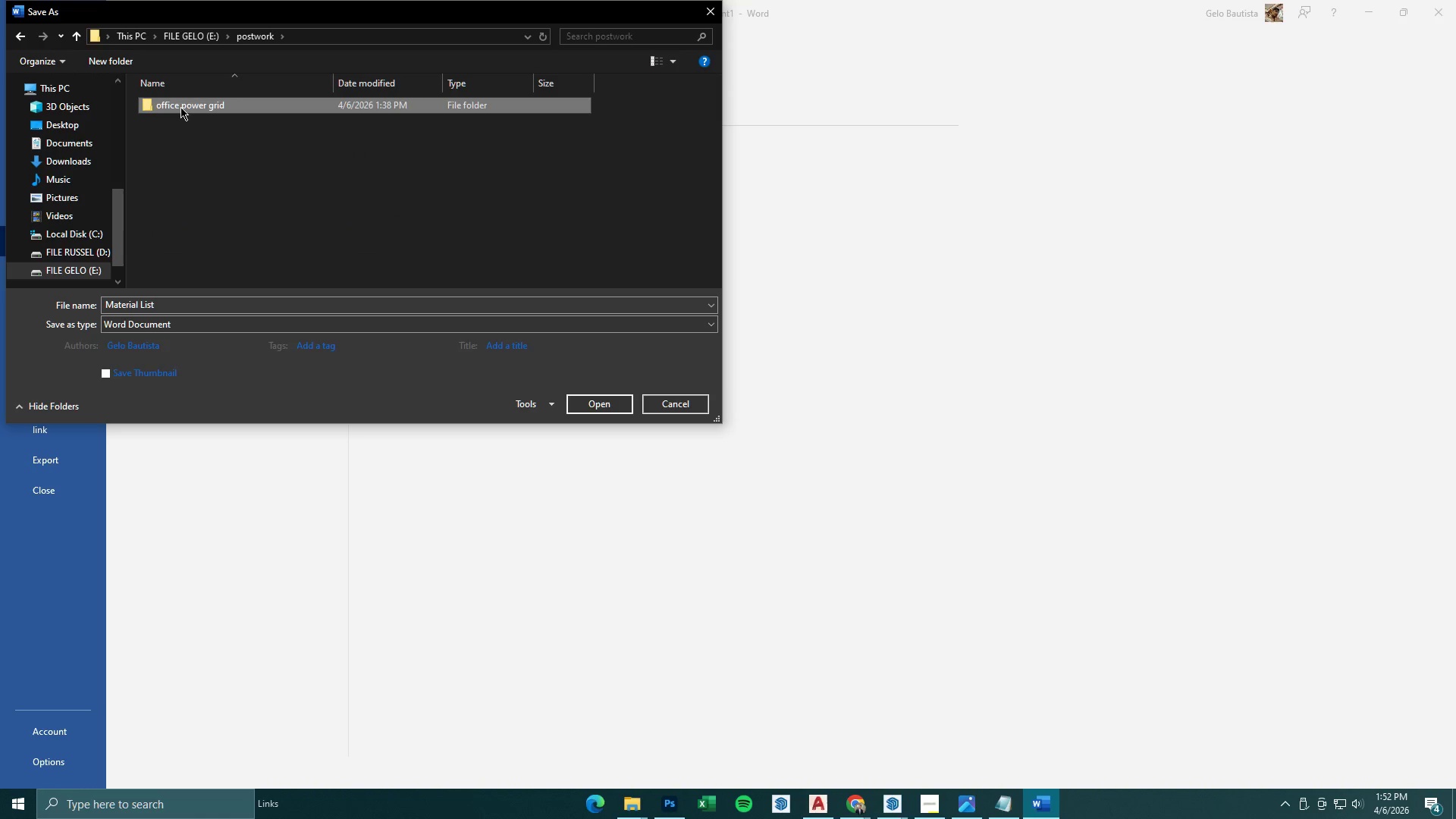 
triple_click([180, 107])
 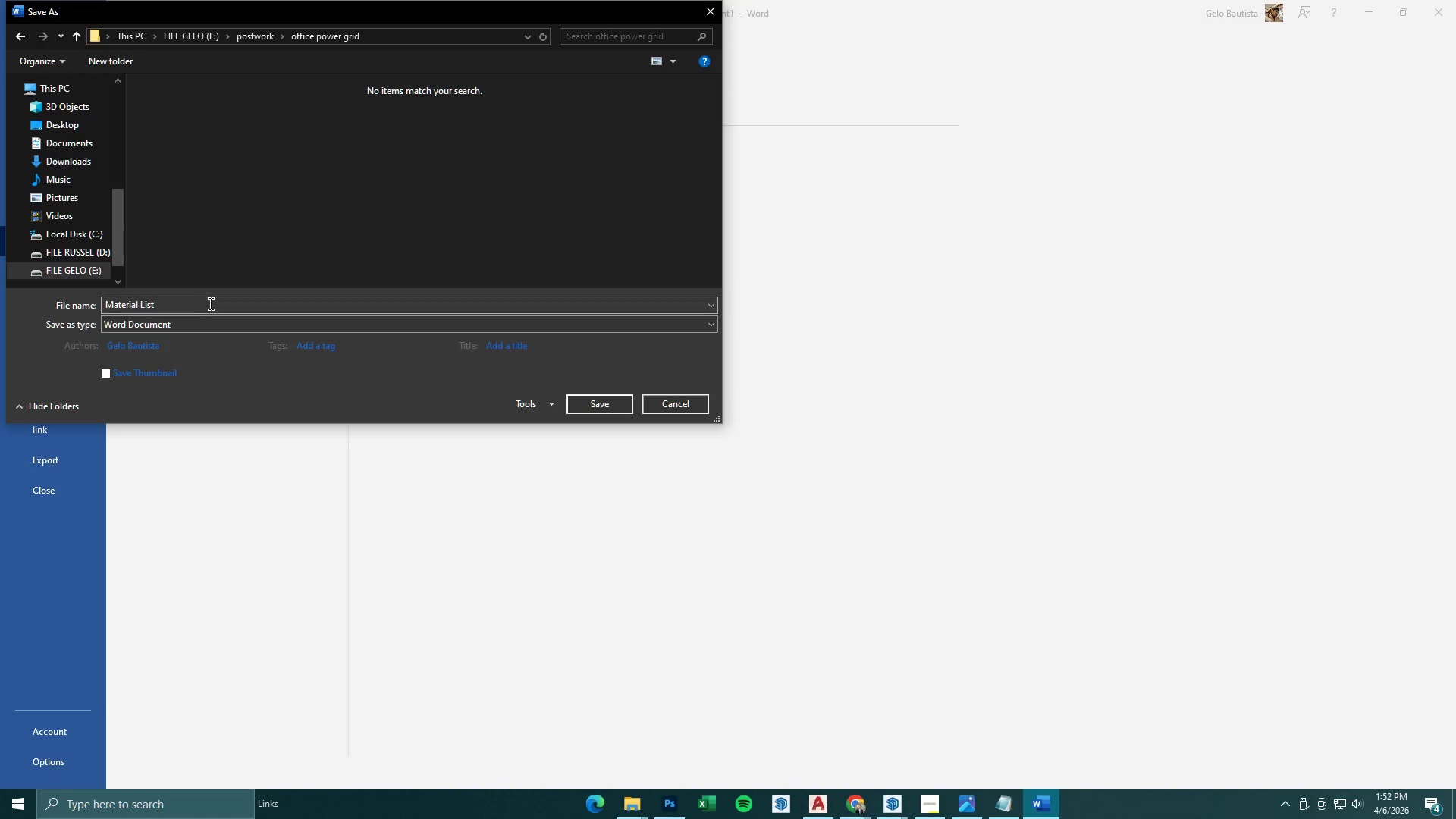 
left_click([217, 320])
 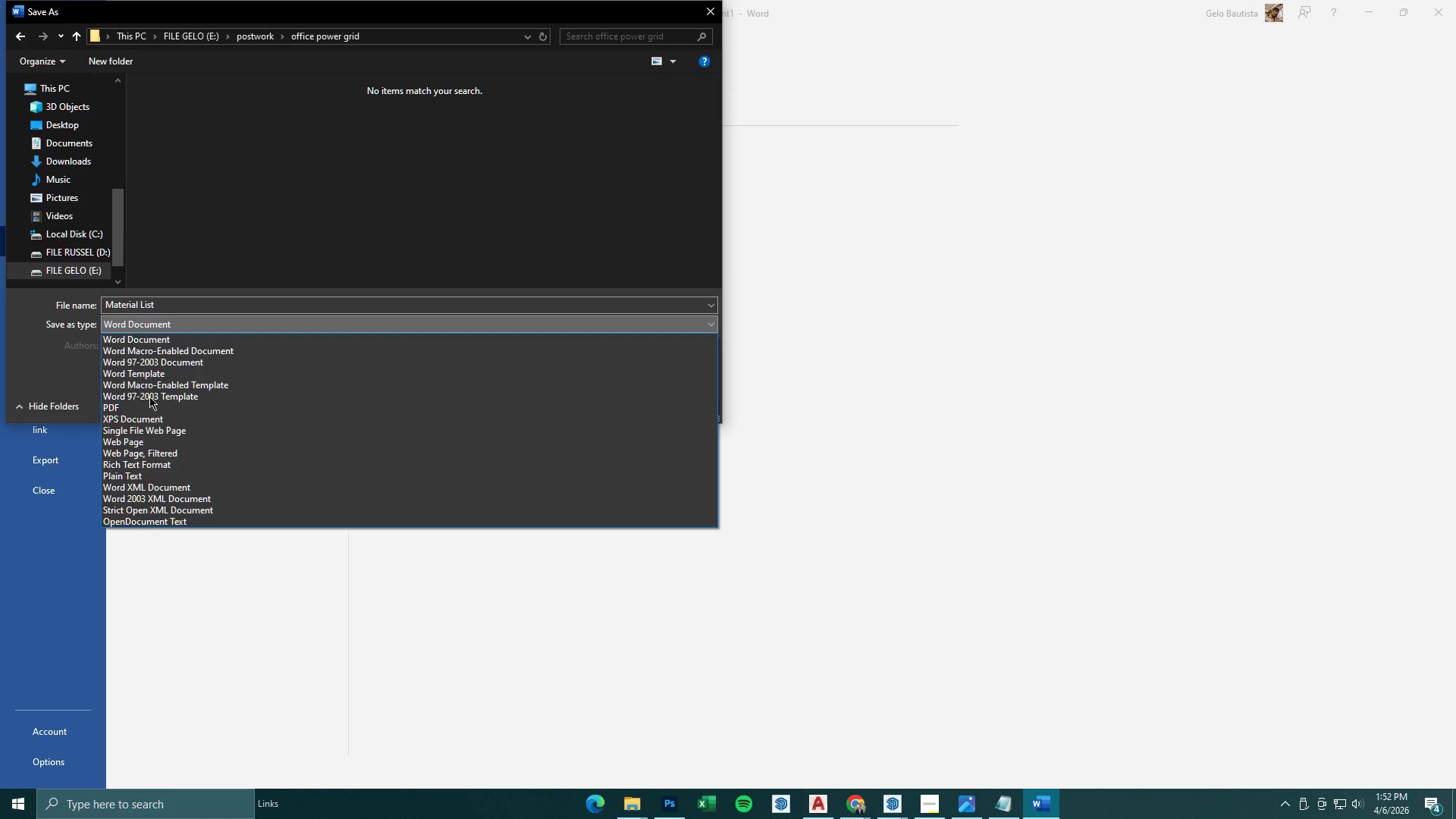 
left_click([146, 409])
 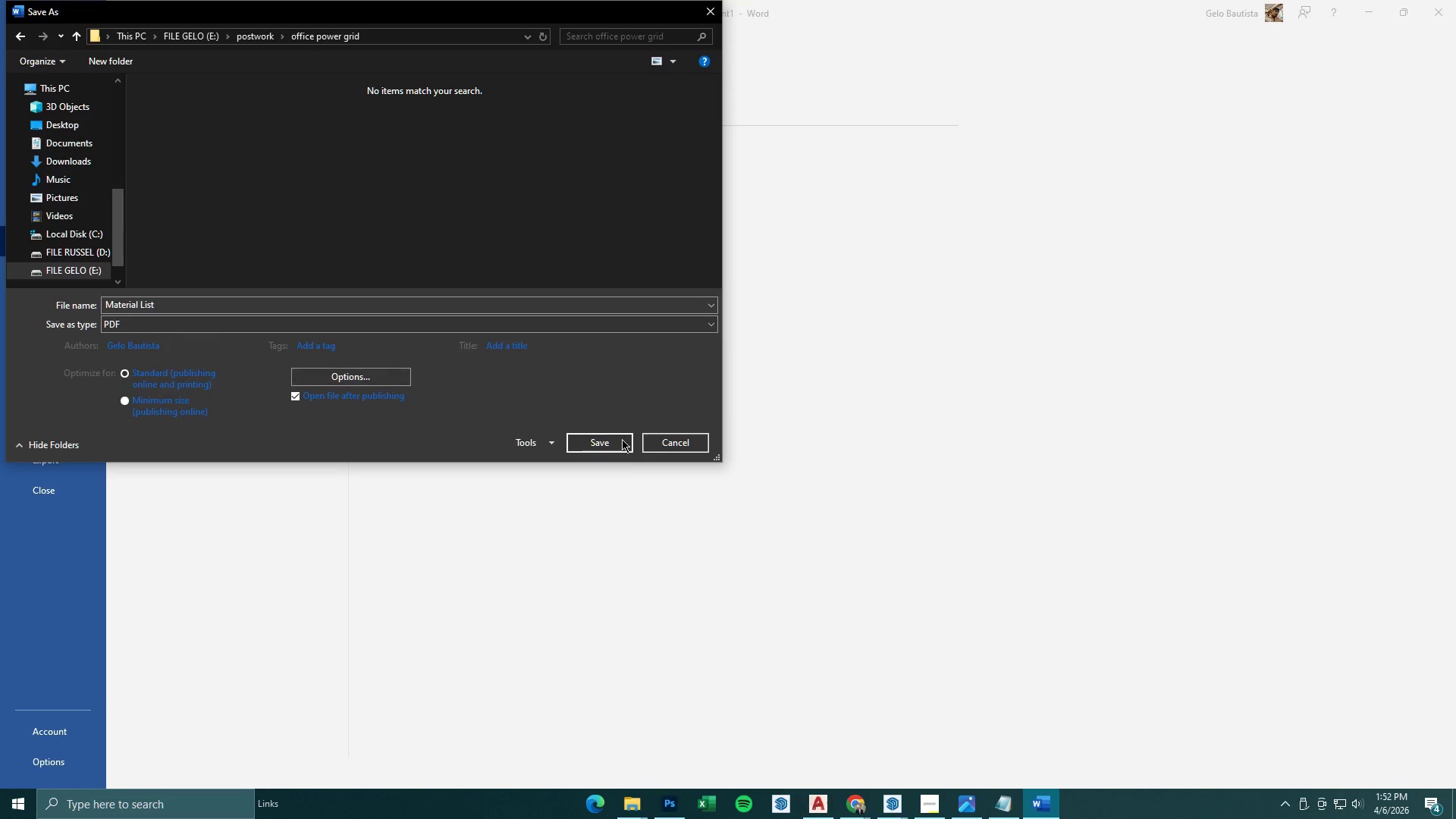 
left_click([588, 445])
 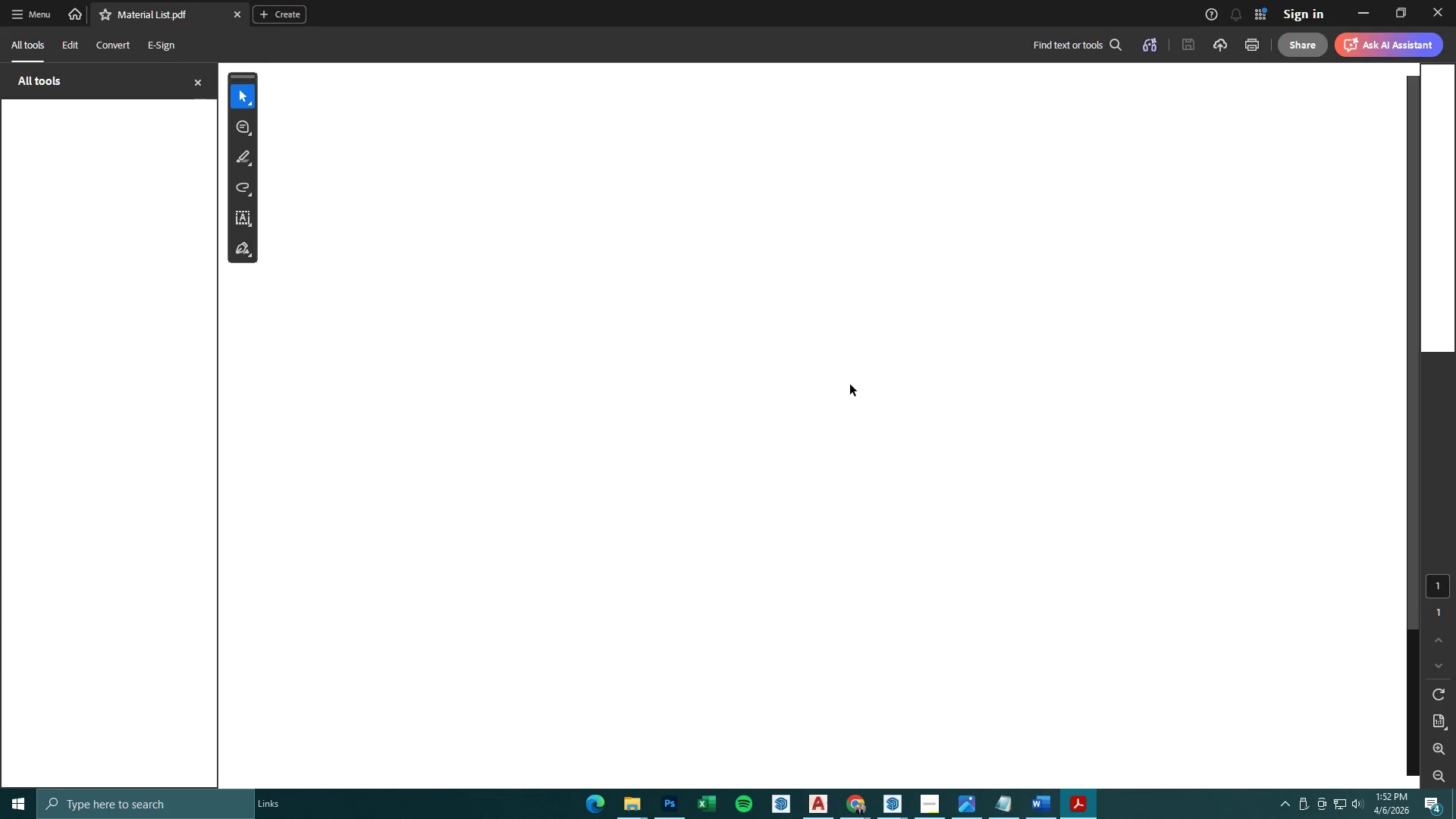 
wait(10.67)
 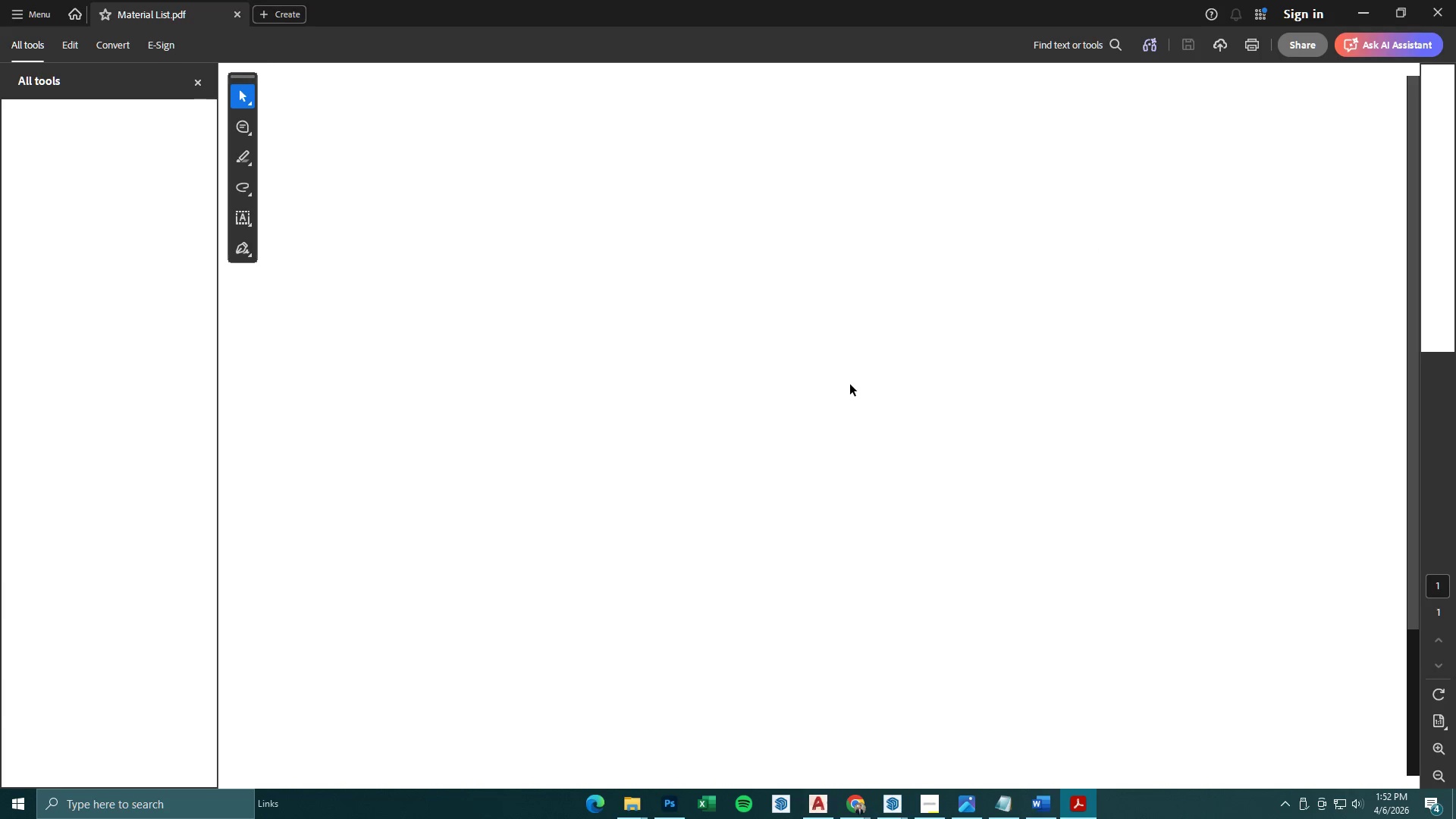 
left_click([1445, 17])
 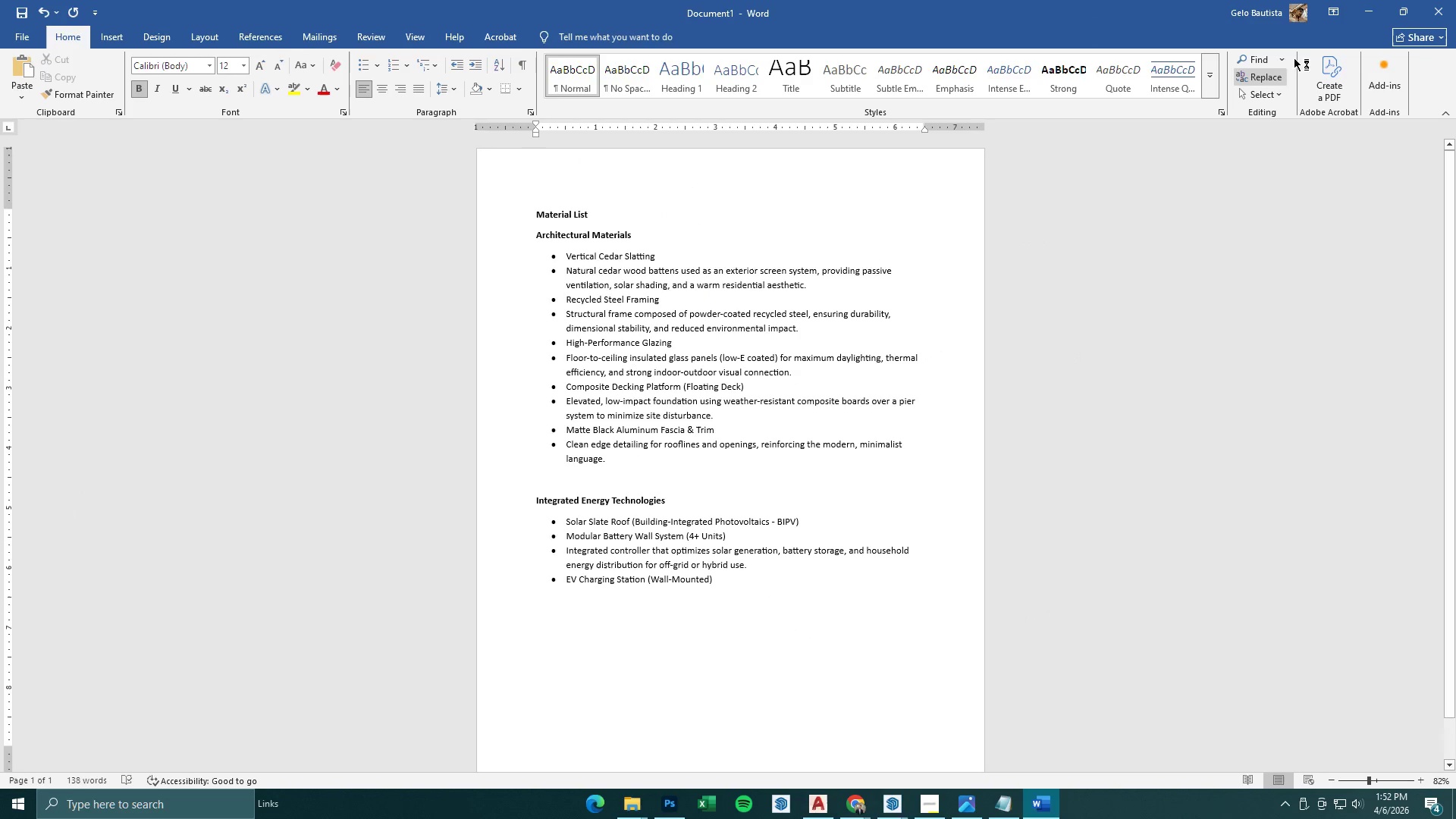 
left_click([1363, 11])
 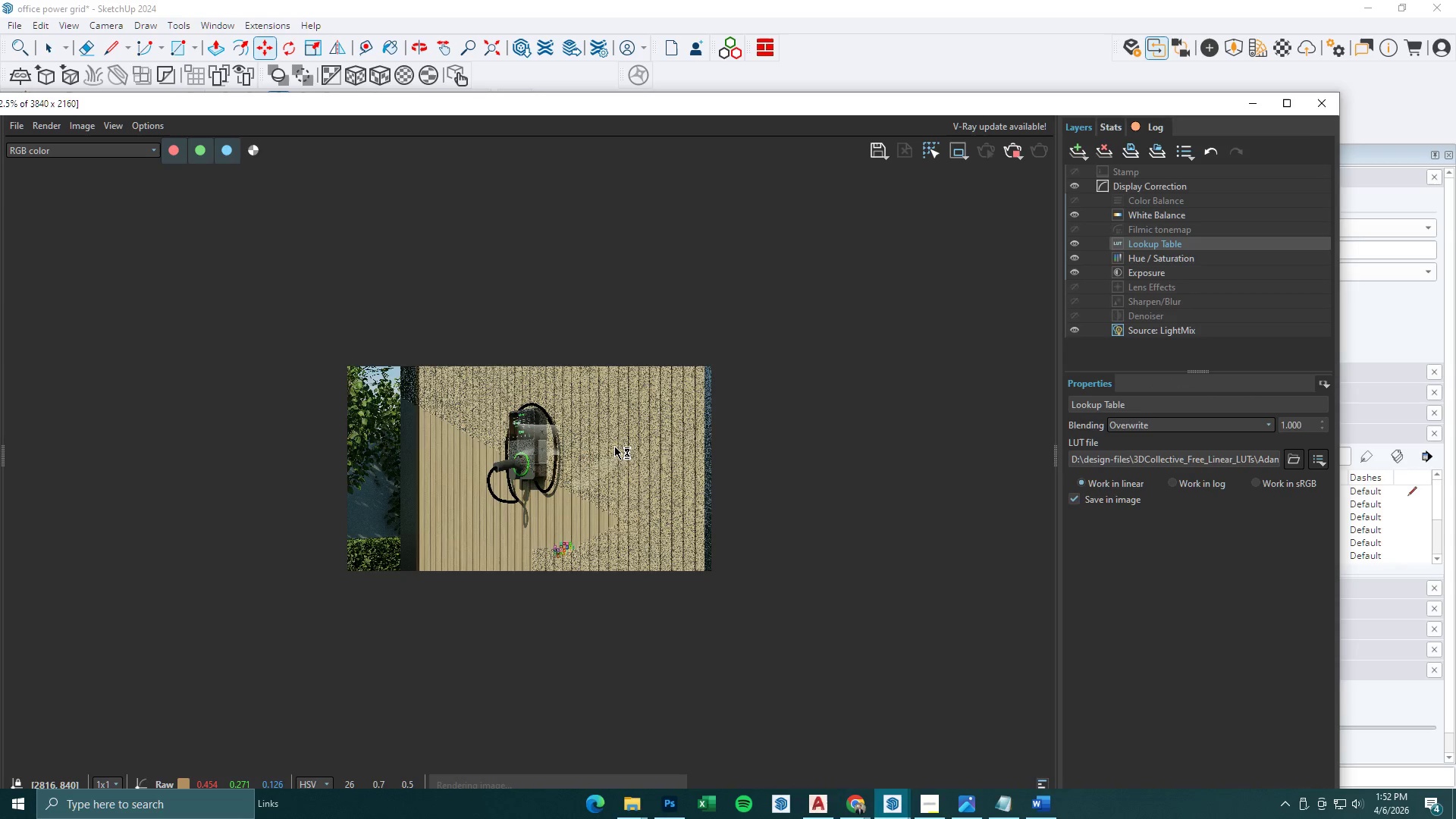 
scroll: coordinate [544, 465], scroll_direction: up, amount: 4.0
 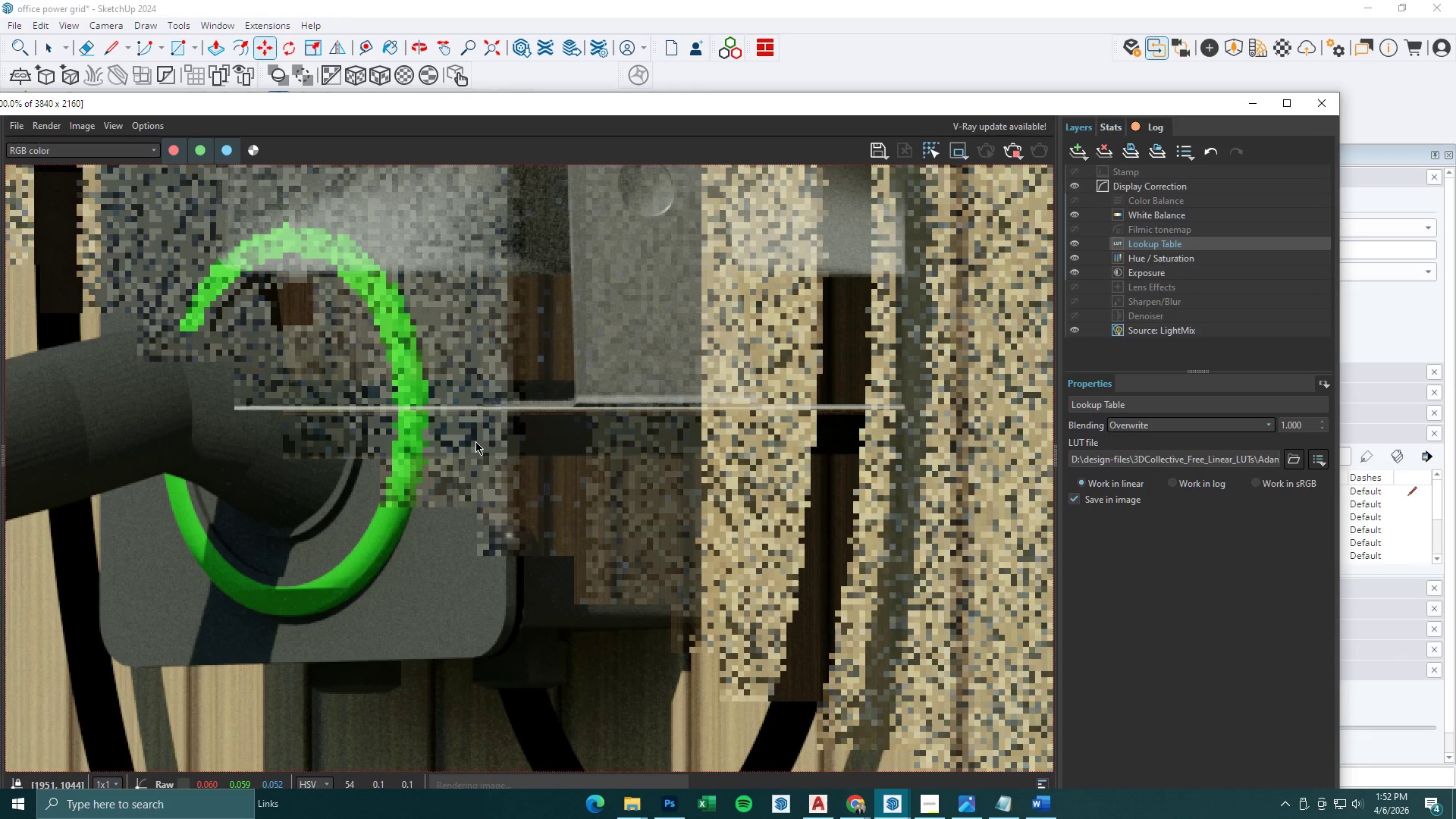 
scroll: coordinate [475, 441], scroll_direction: down, amount: 2.0
 